 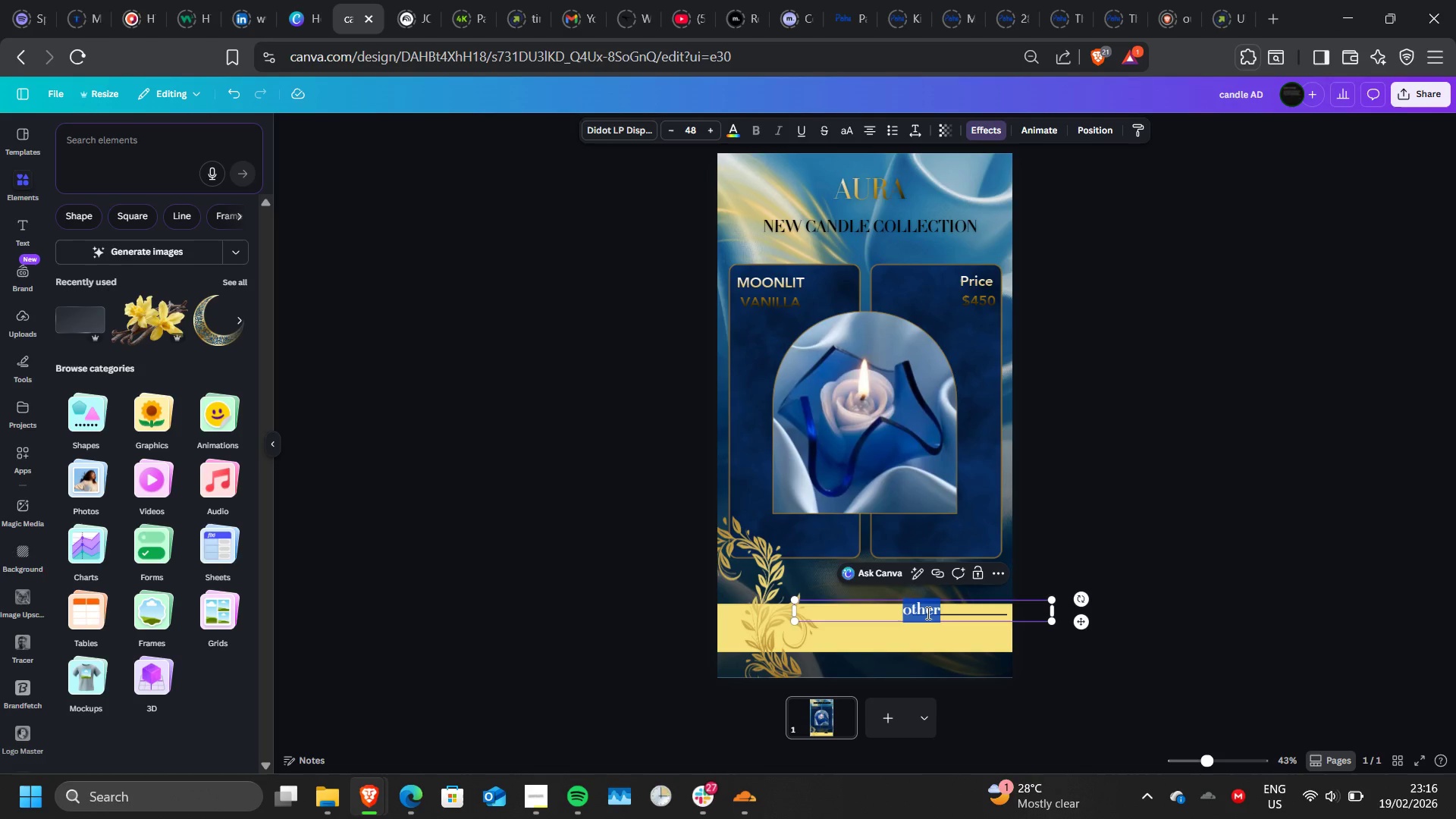 
type(Scent Profiles)
 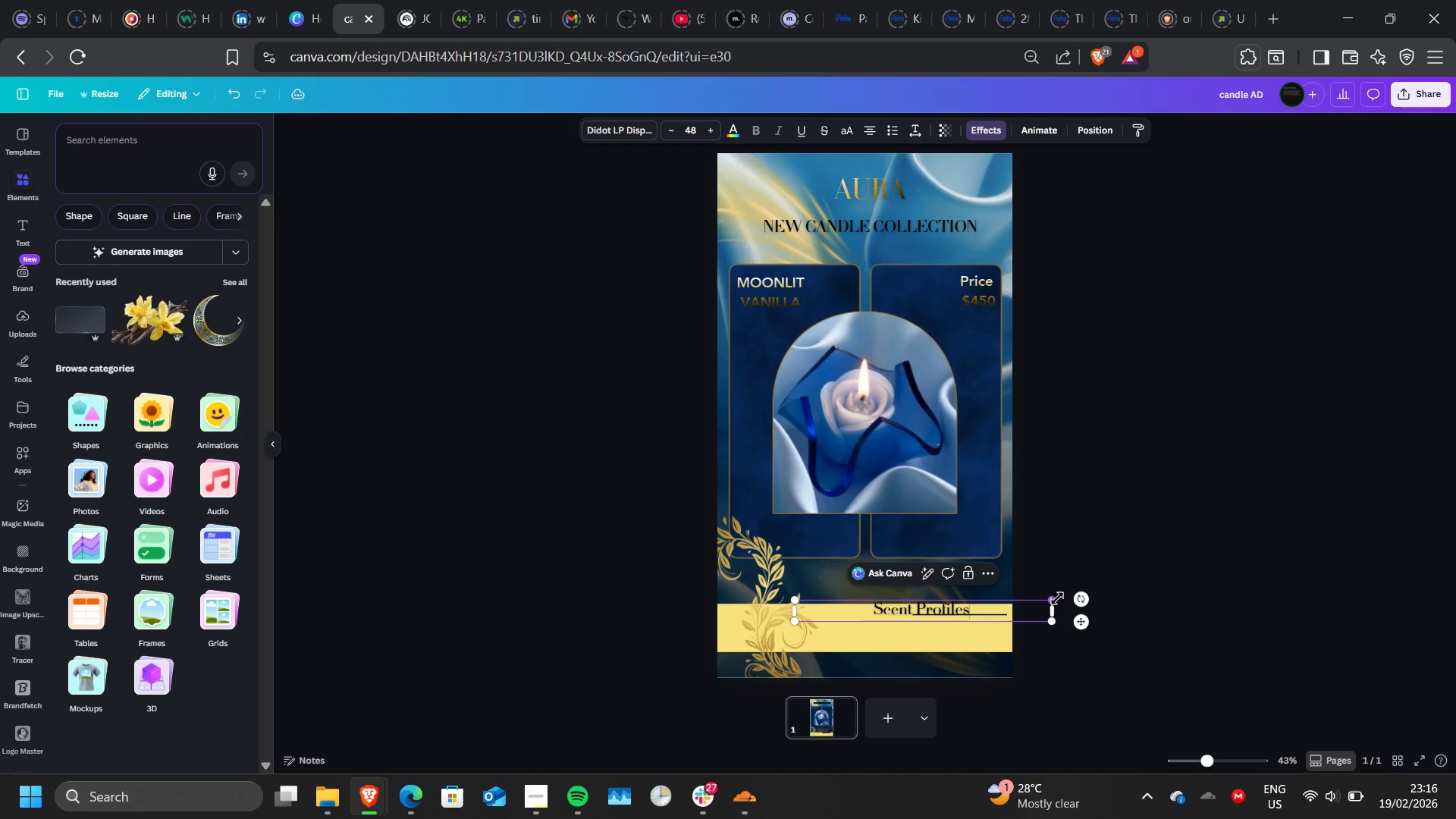 
left_click_drag(start_coordinate=[1057, 598], to_coordinate=[988, 610])
 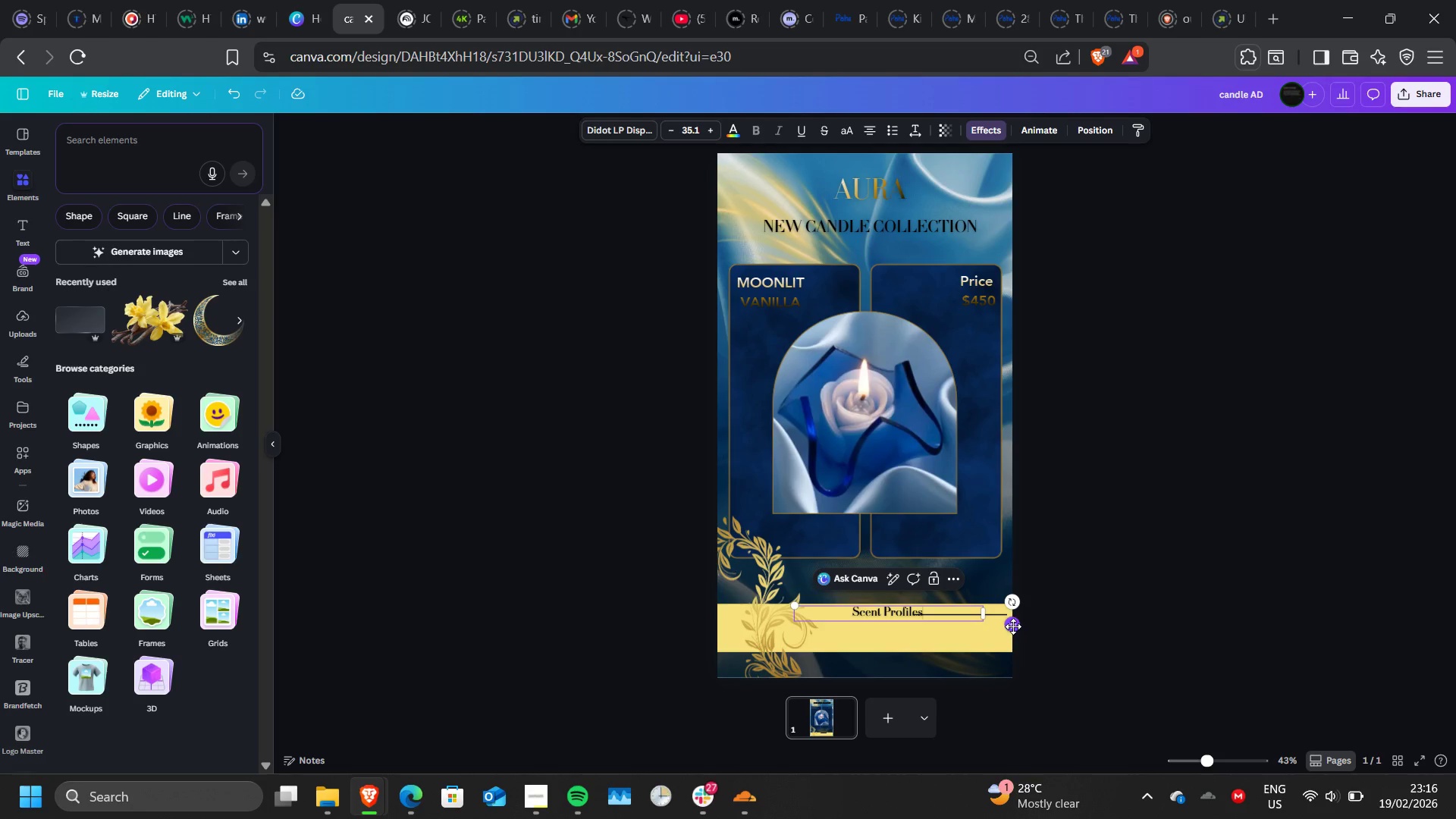 
left_click_drag(start_coordinate=[1013, 626], to_coordinate=[1083, 624])
 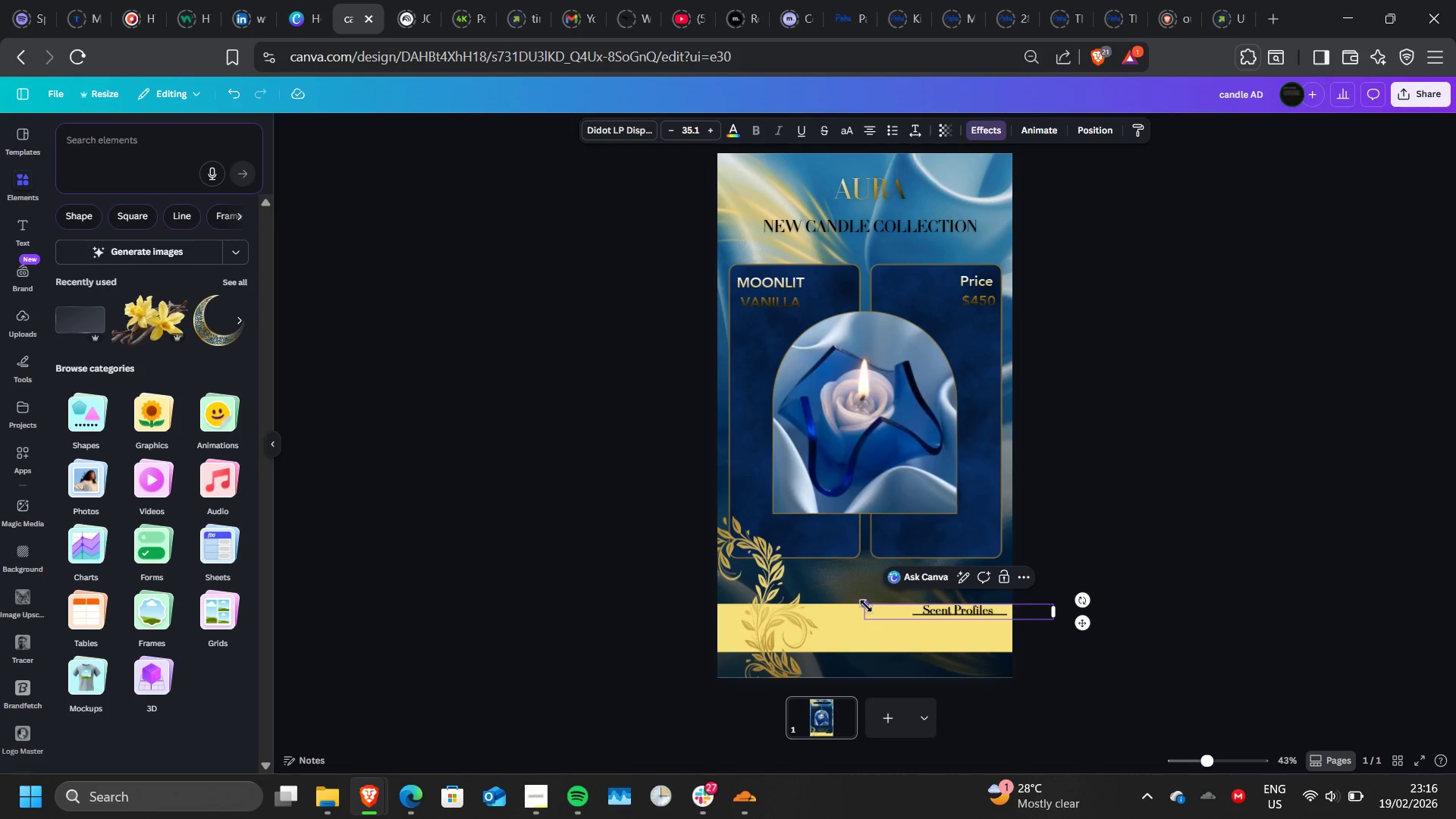 
left_click_drag(start_coordinate=[866, 606], to_coordinate=[886, 606])
 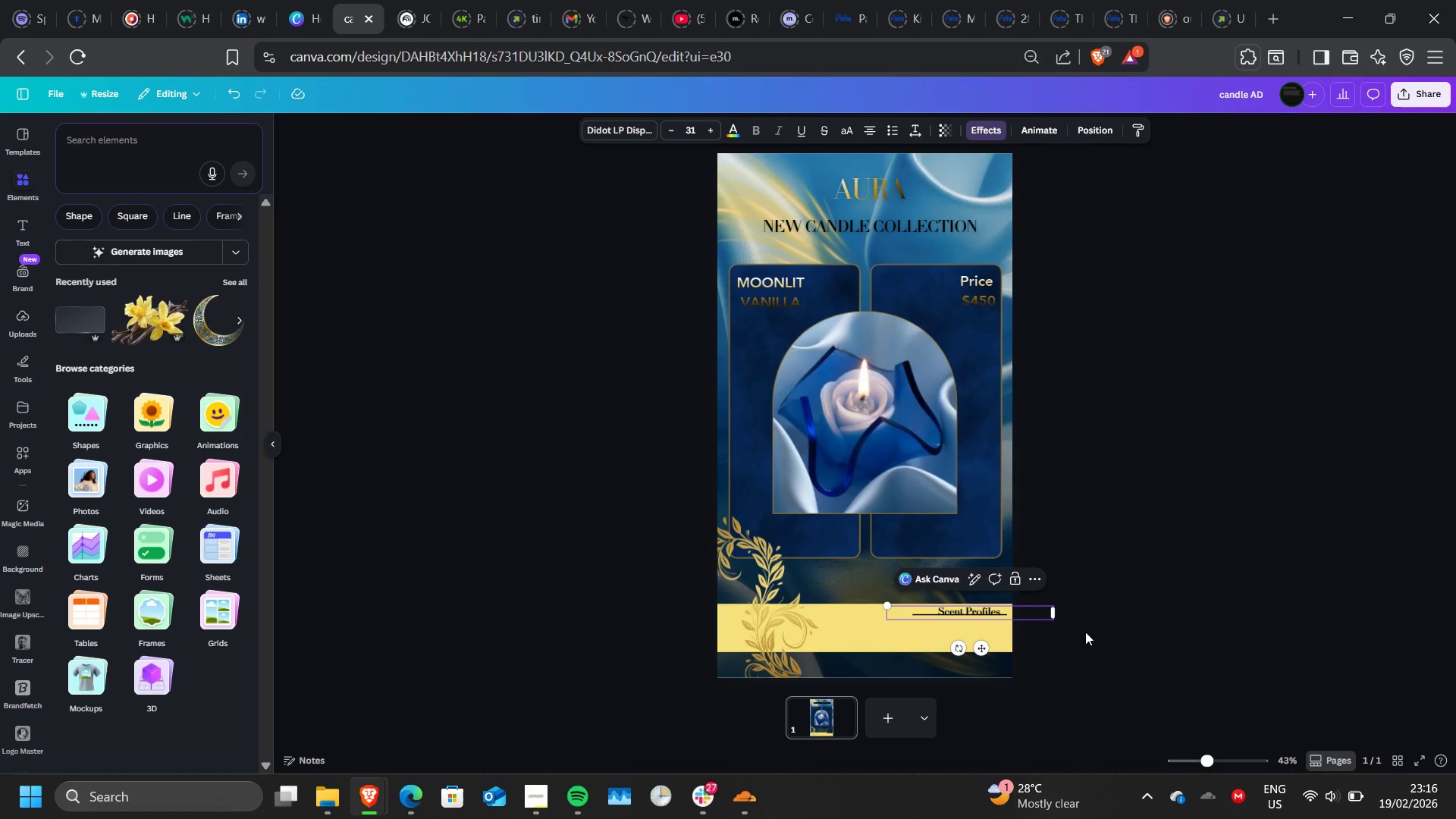 
left_click([1085, 632])
 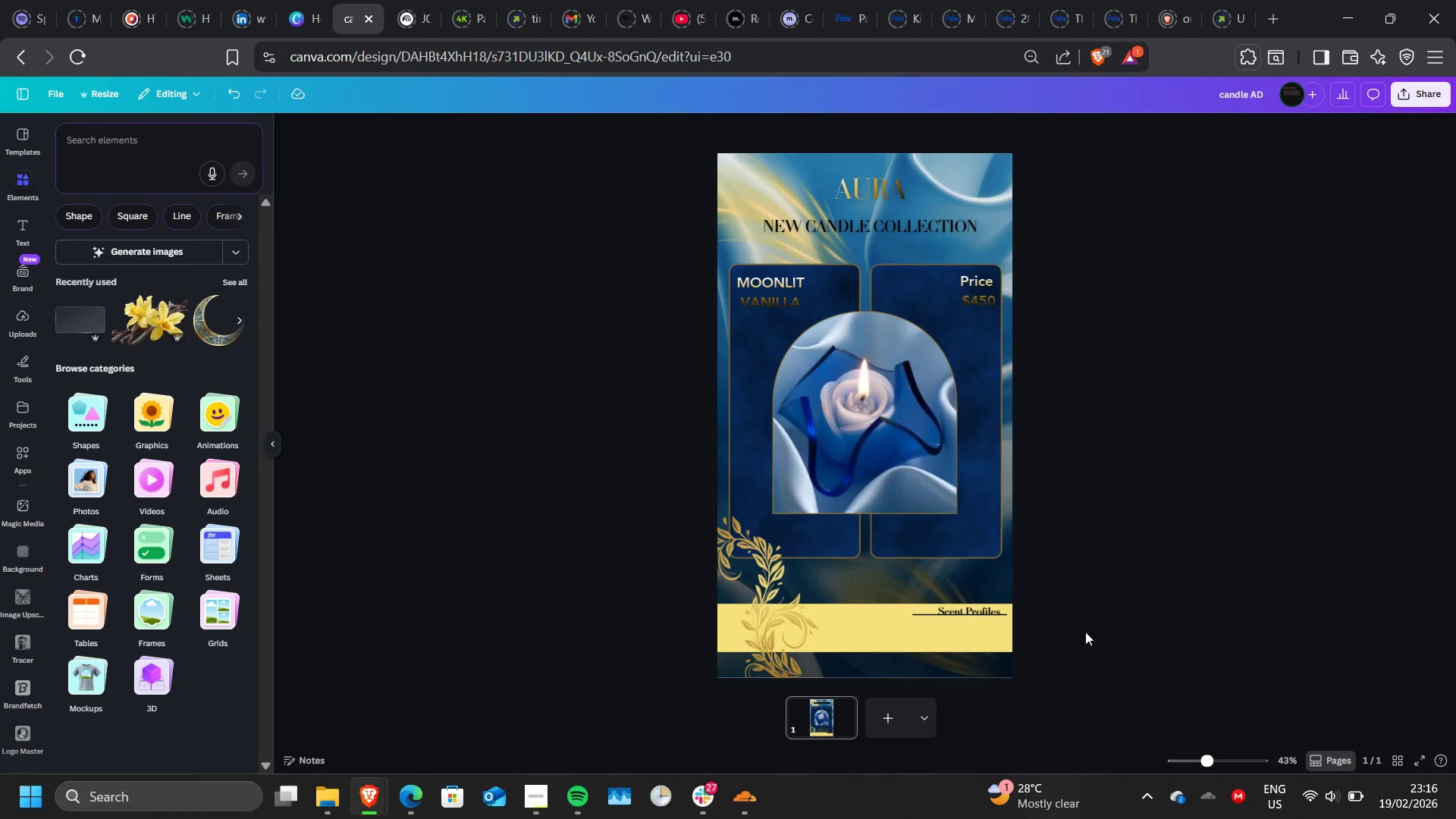 
left_click([1085, 632])
 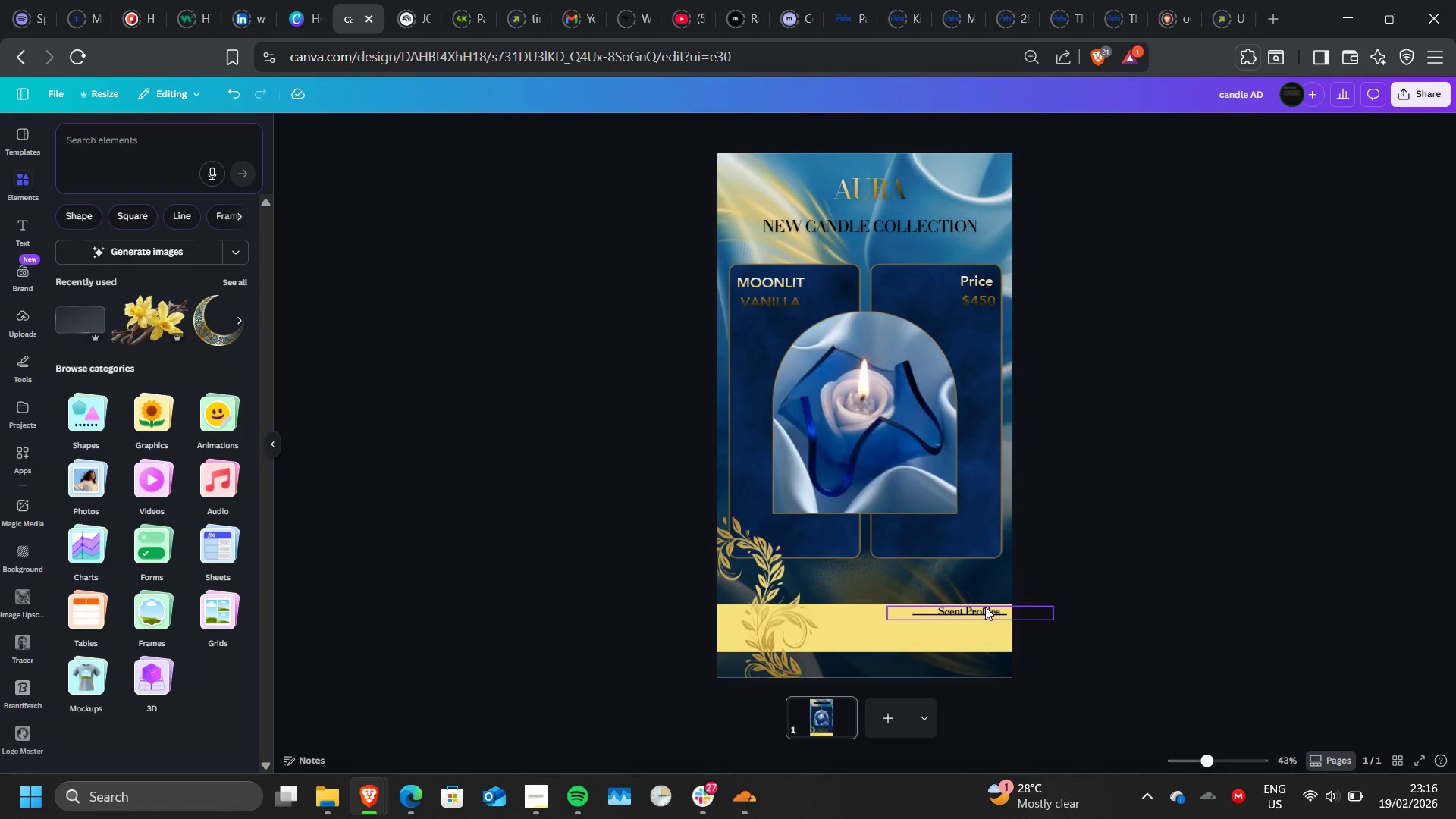 
left_click([985, 607])
 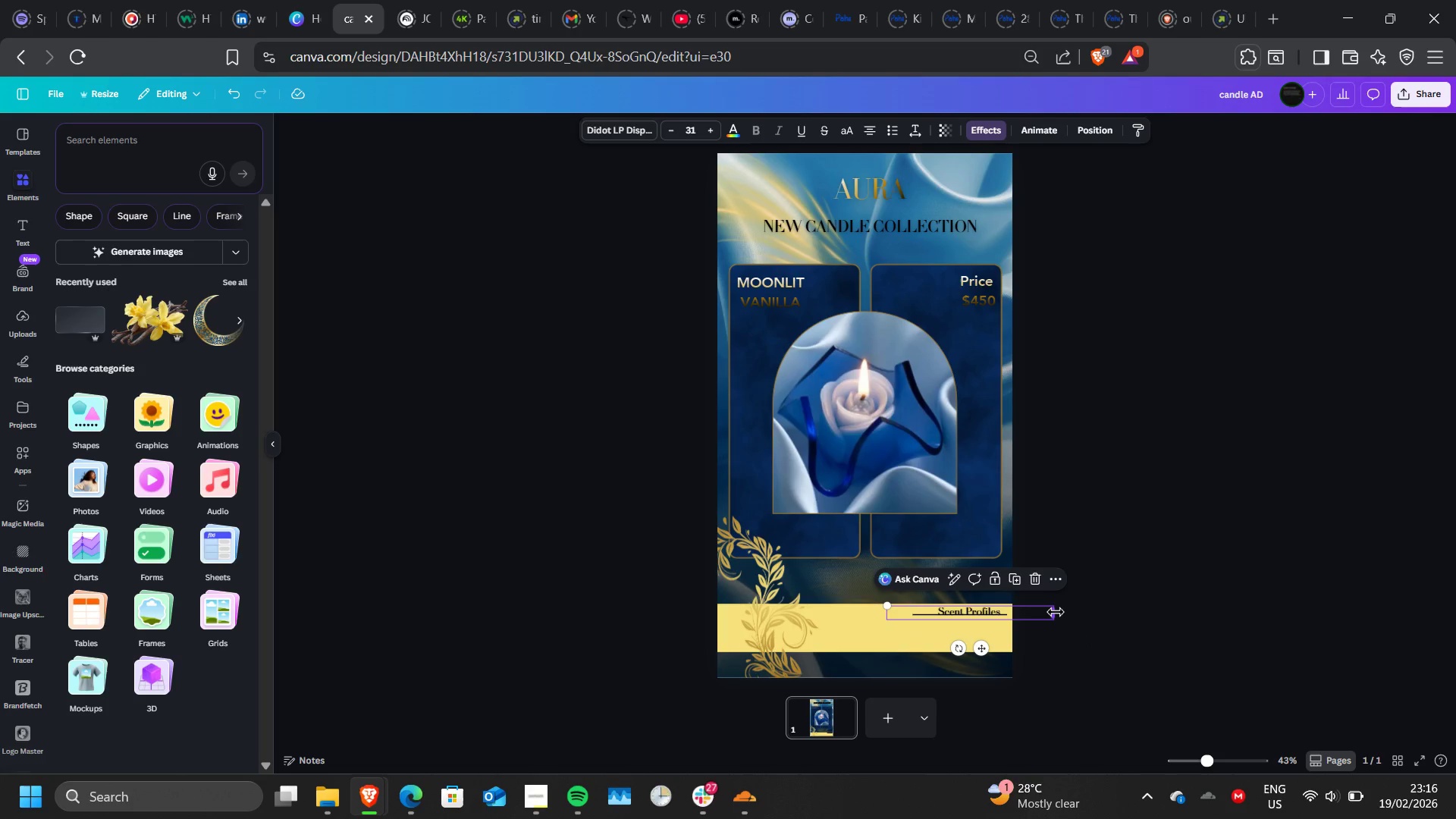 
left_click_drag(start_coordinate=[1056, 612], to_coordinate=[965, 617])
 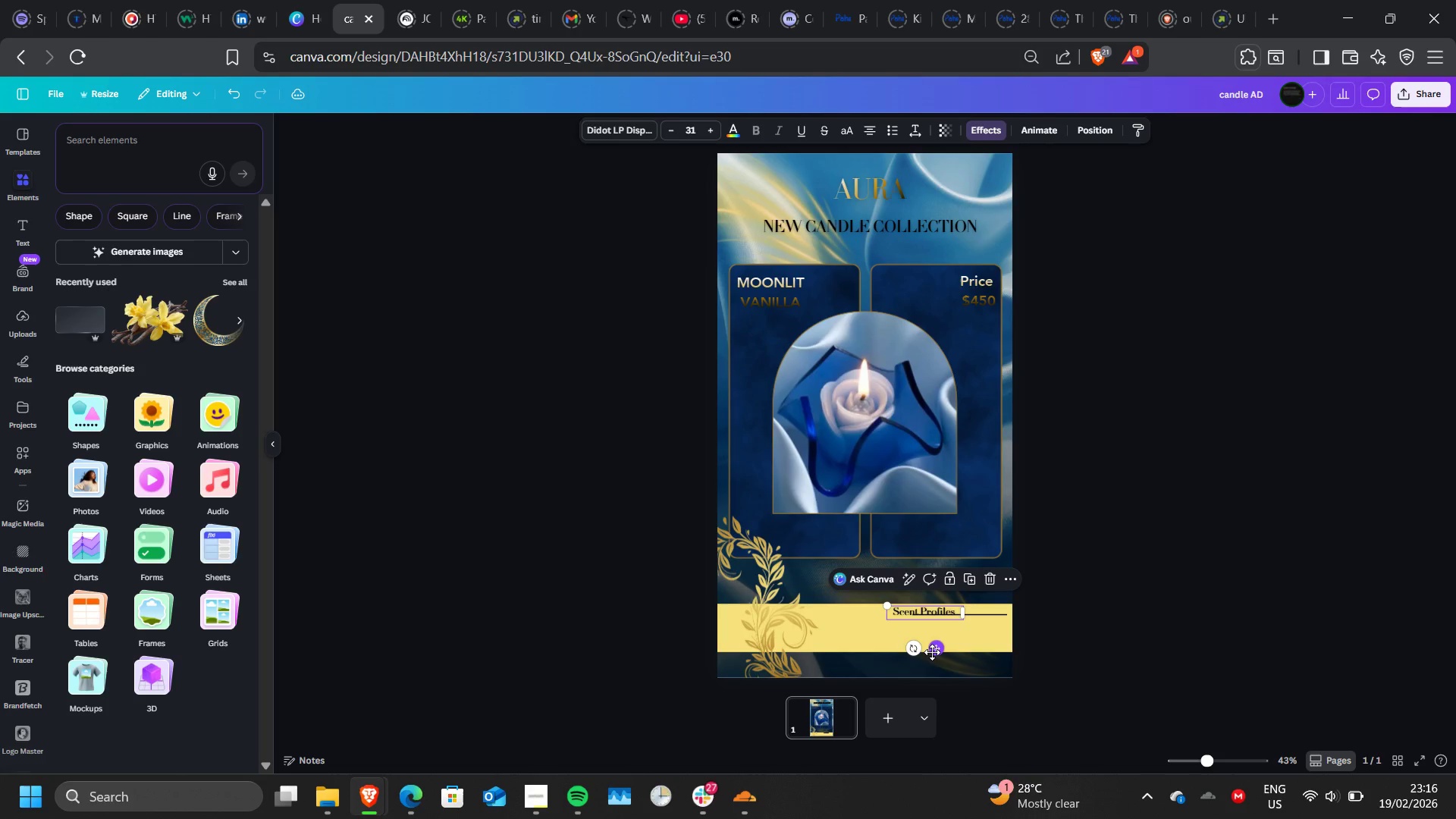 
left_click_drag(start_coordinate=[932, 652], to_coordinate=[961, 651])
 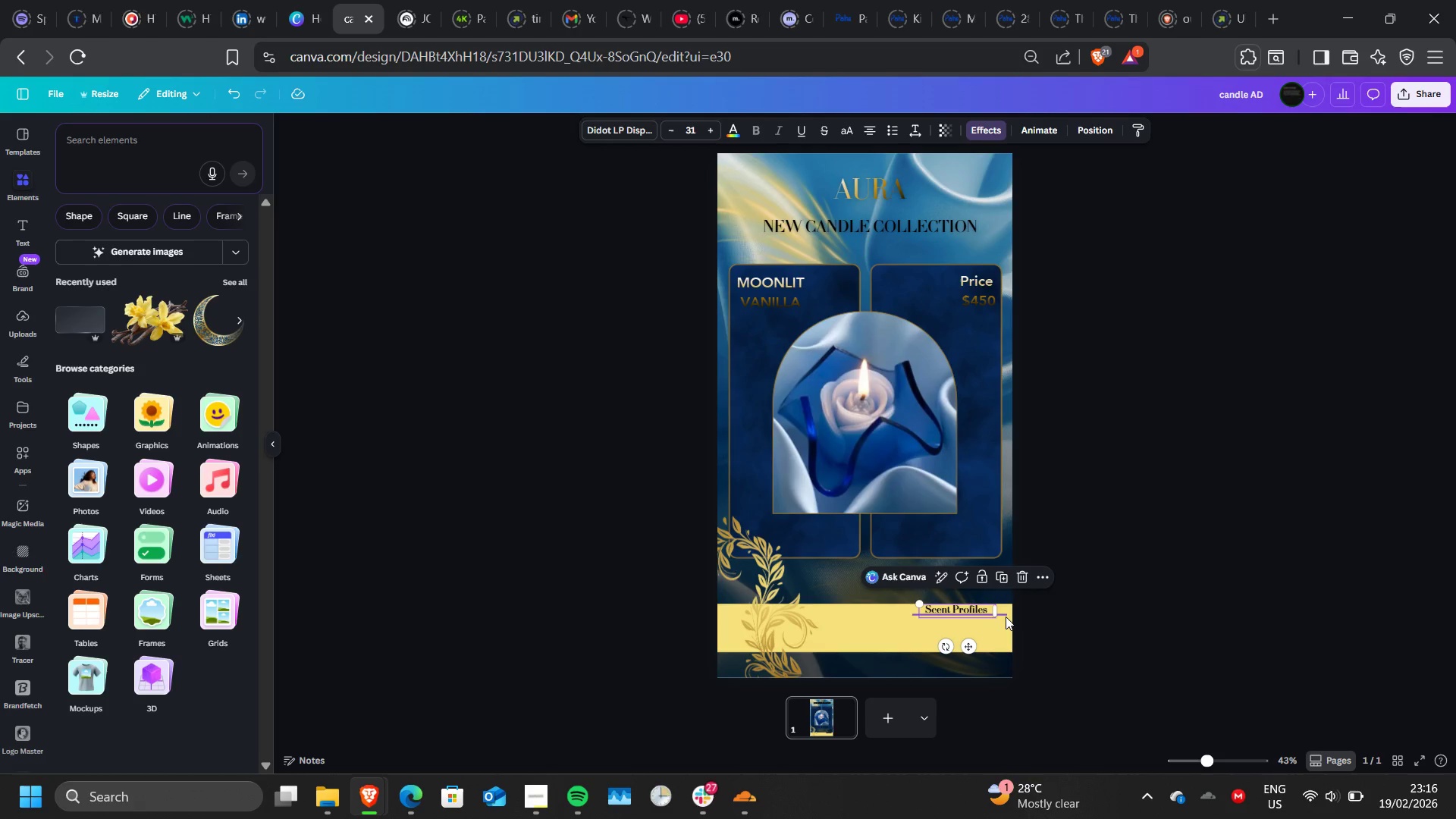 
left_click([1006, 616])
 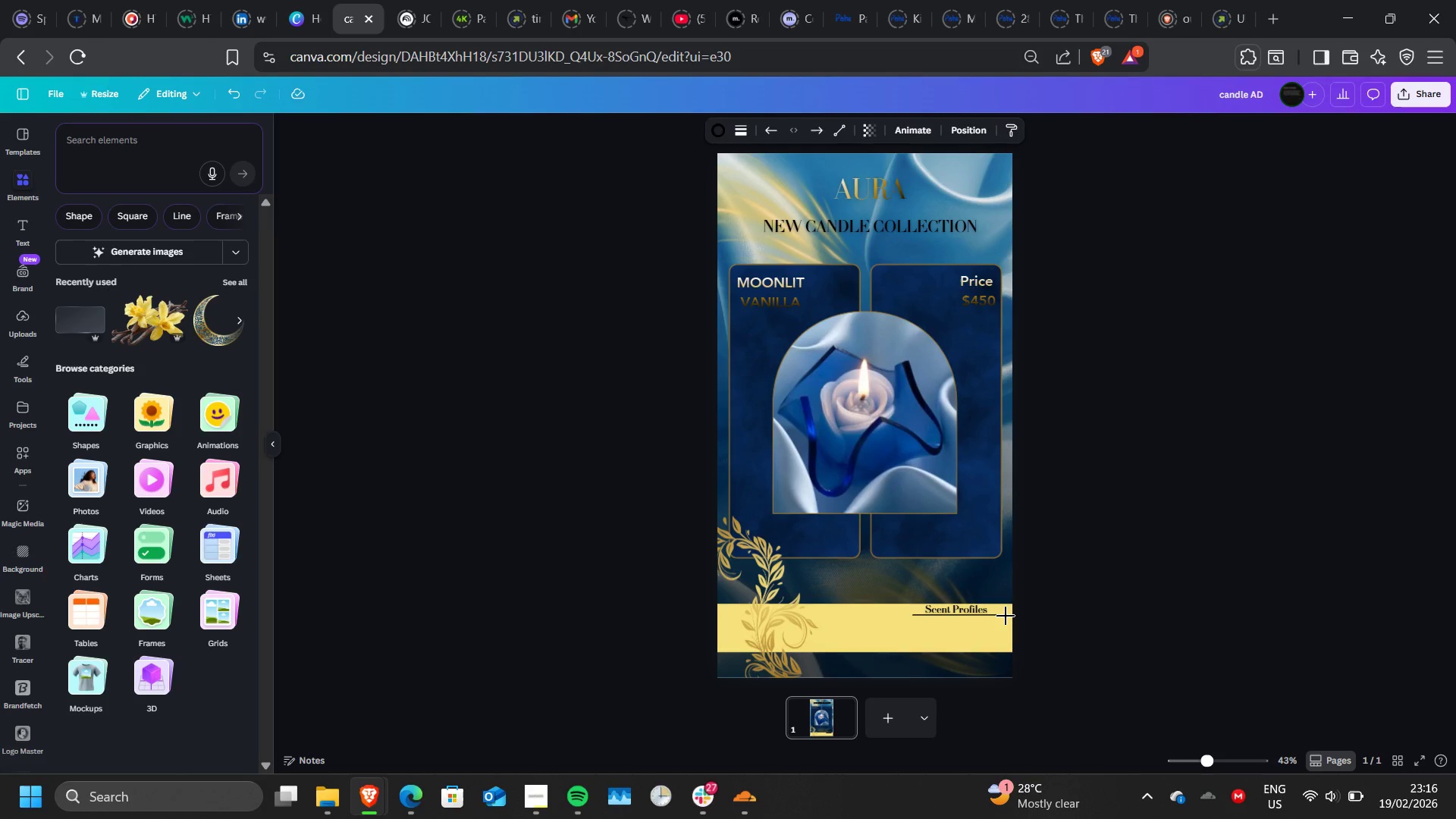 
key(ArrowDown)
 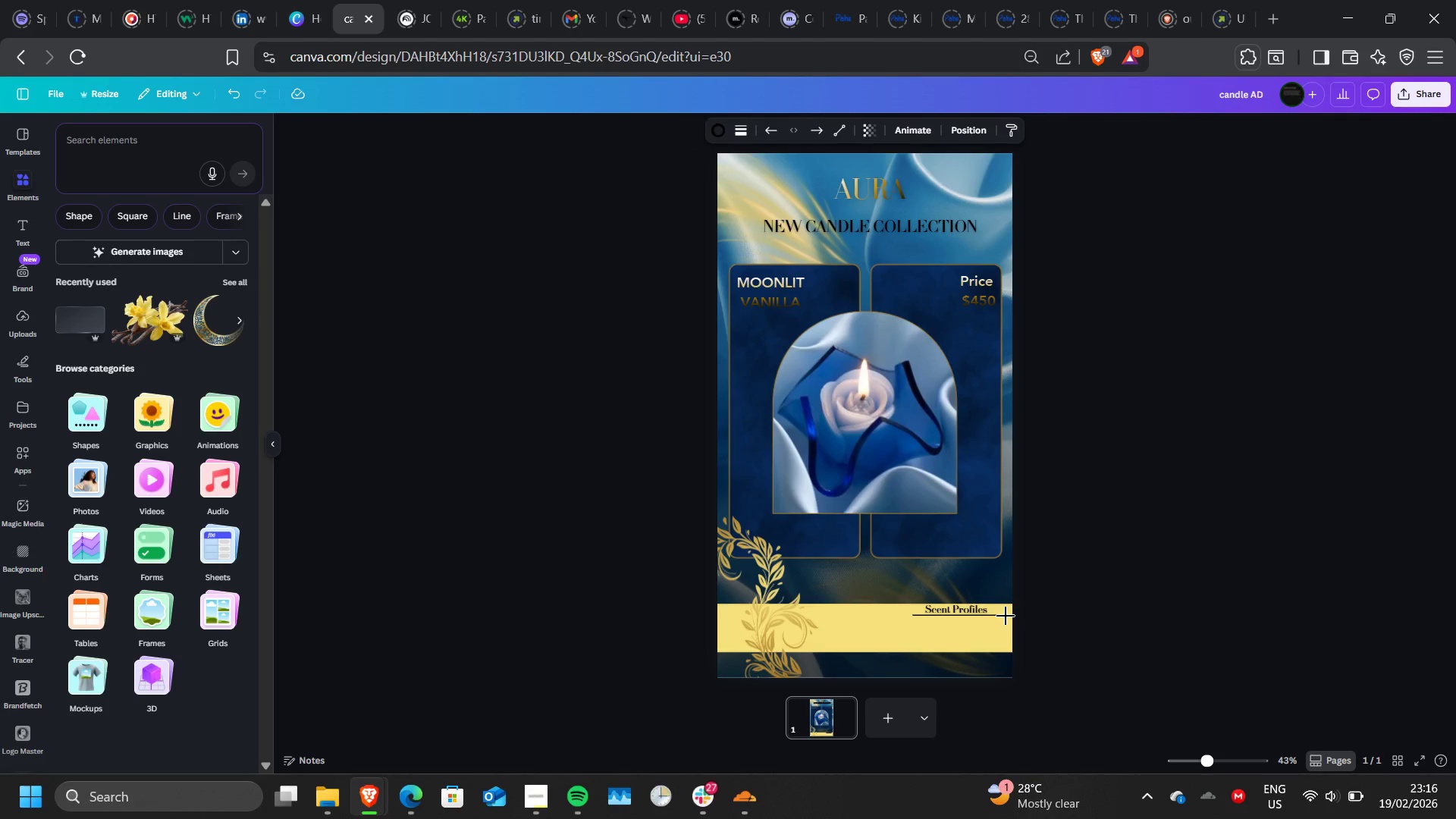 
key(ArrowDown)
 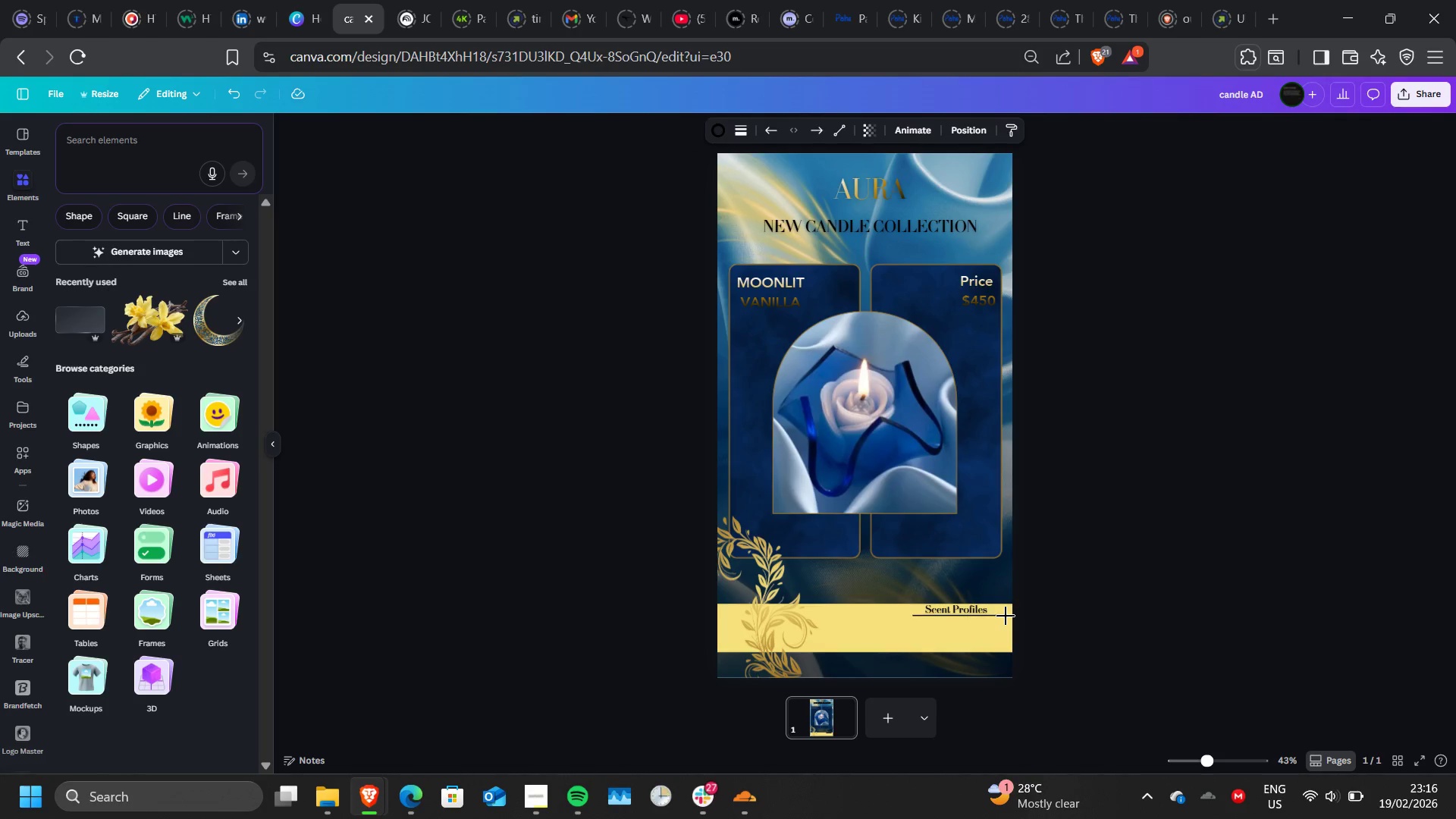 
key(ArrowDown)
 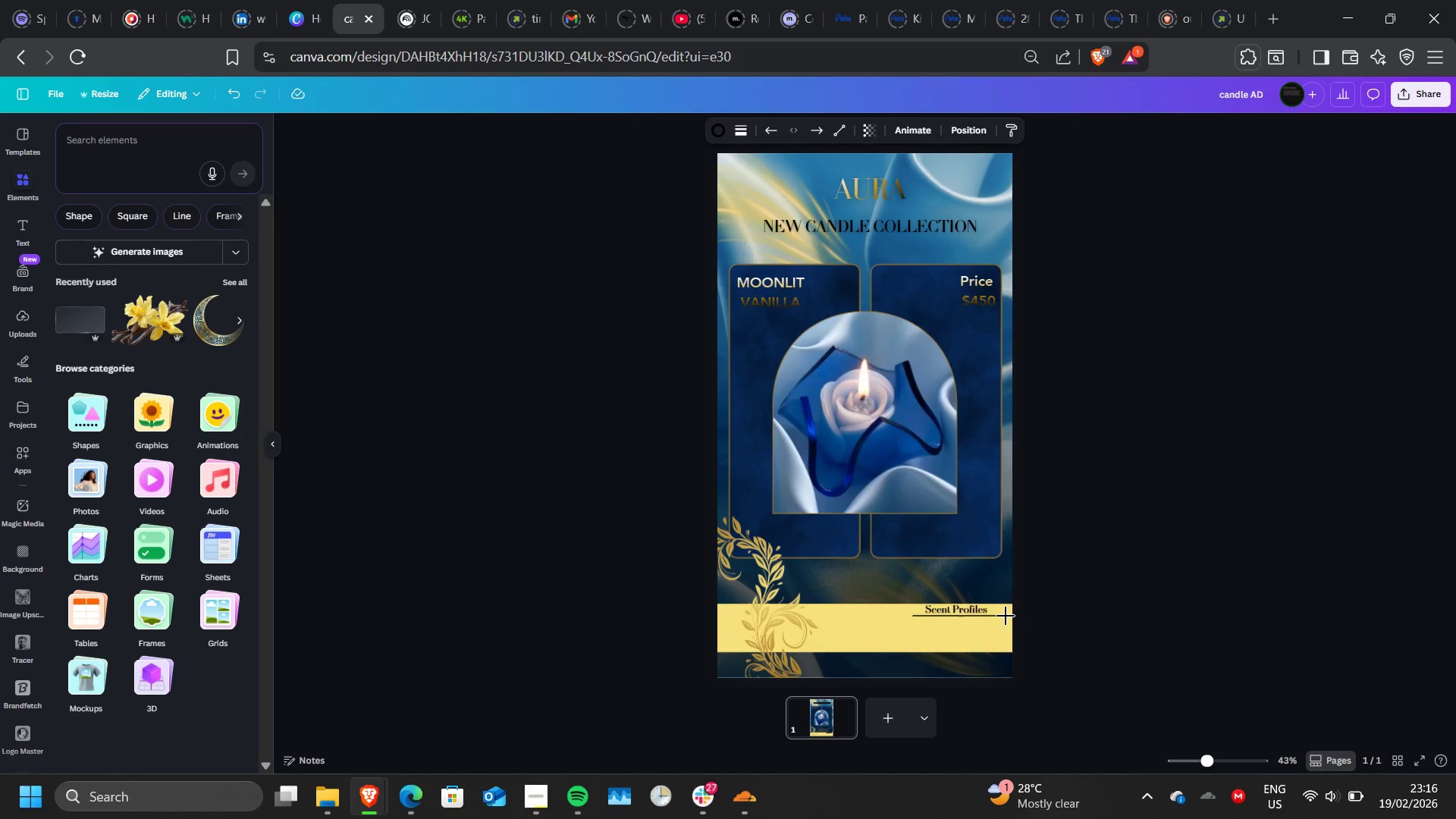 
key(ArrowDown)
 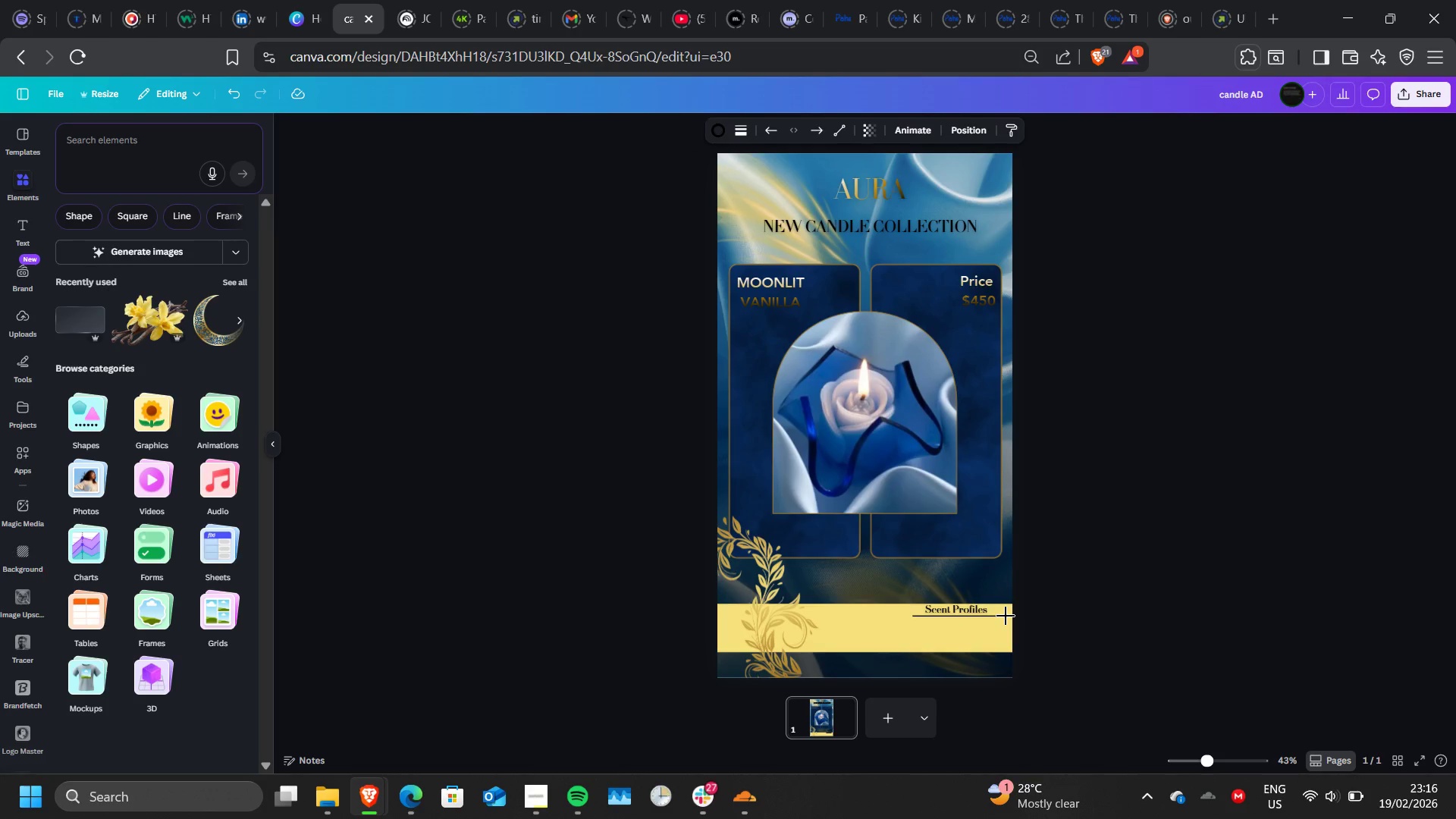 
key(ArrowDown)
 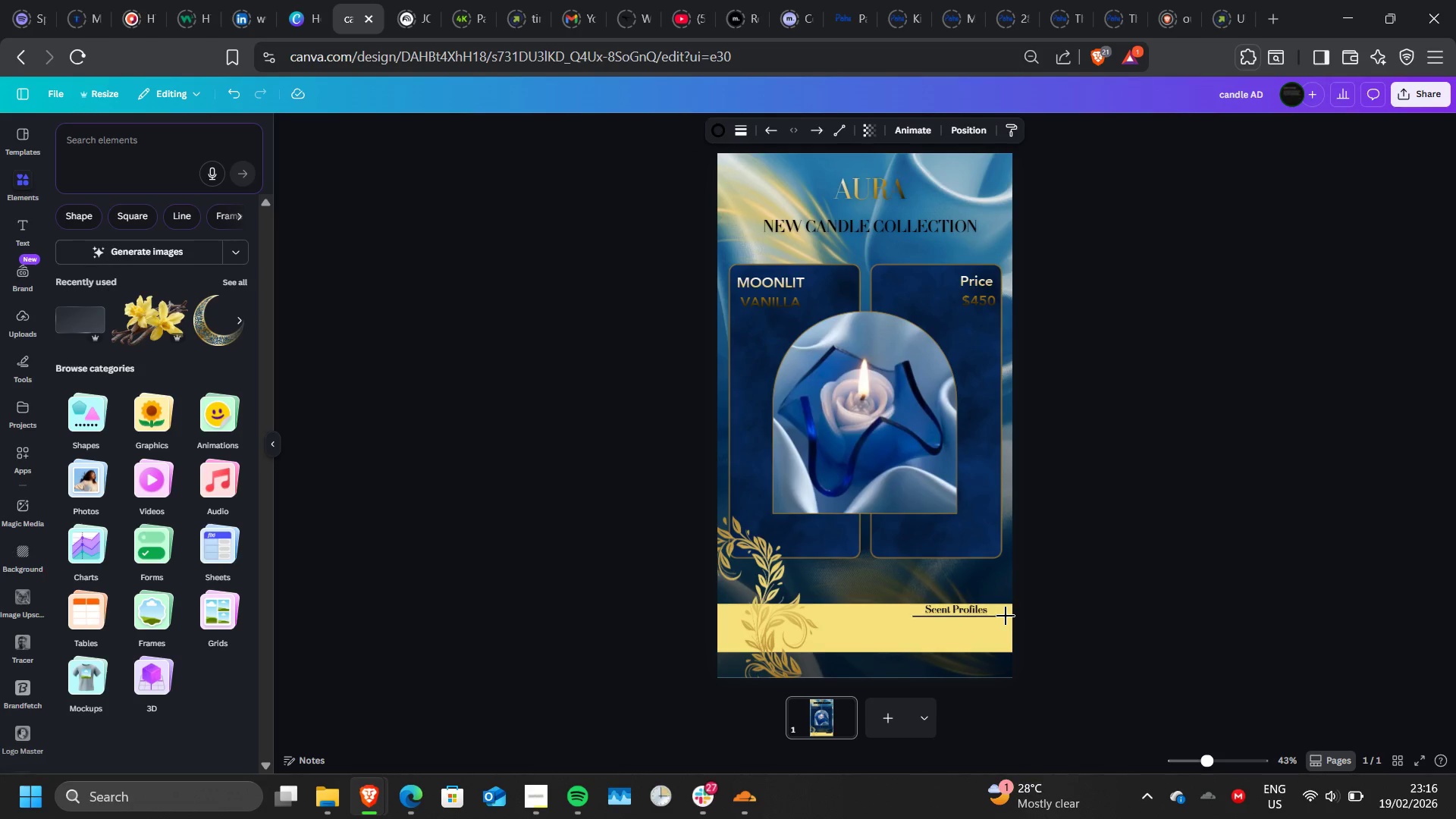 
key(ArrowDown)
 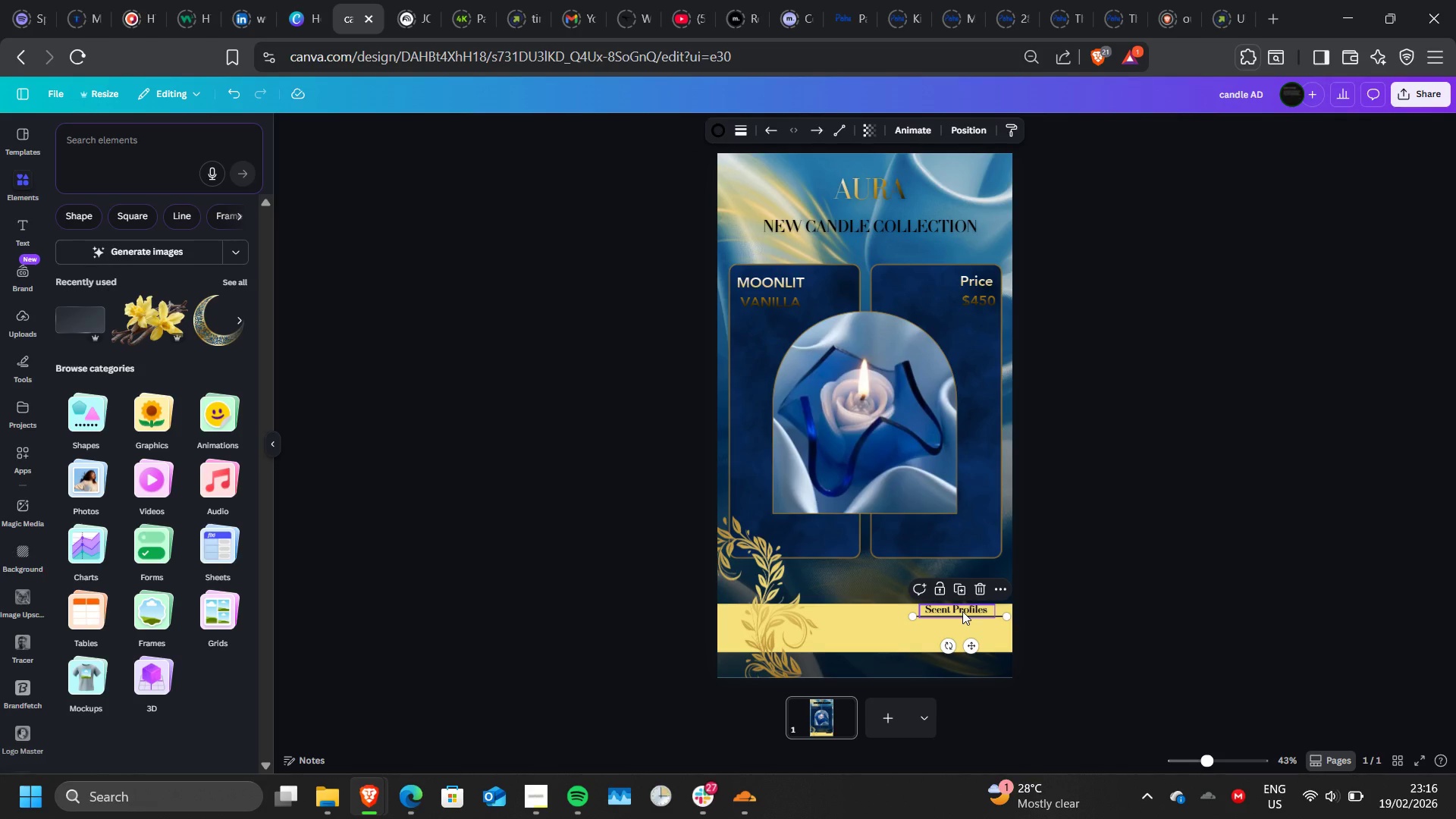 
left_click([962, 611])
 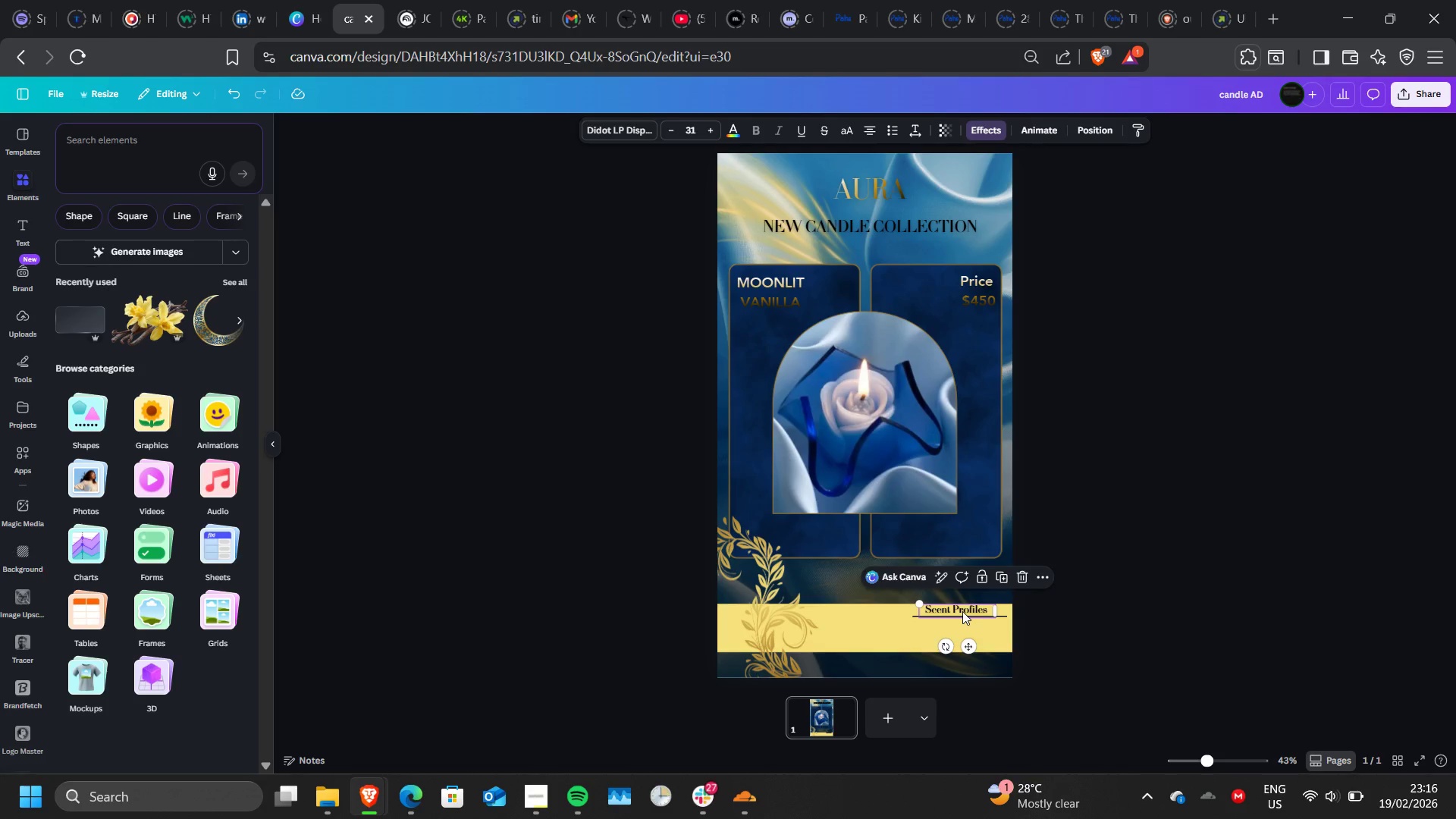 
key(ArrowDown)
 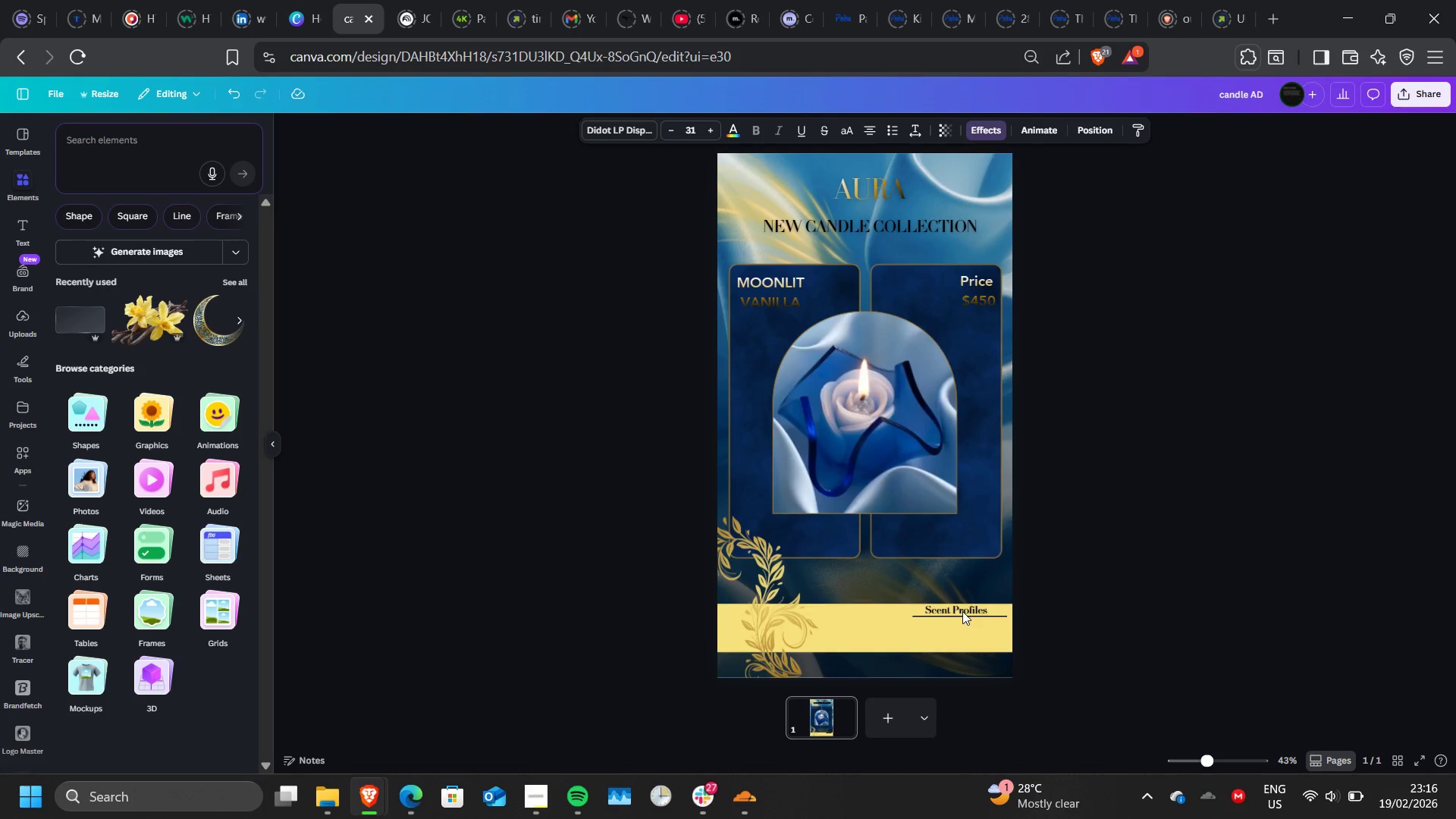 
key(ArrowDown)
 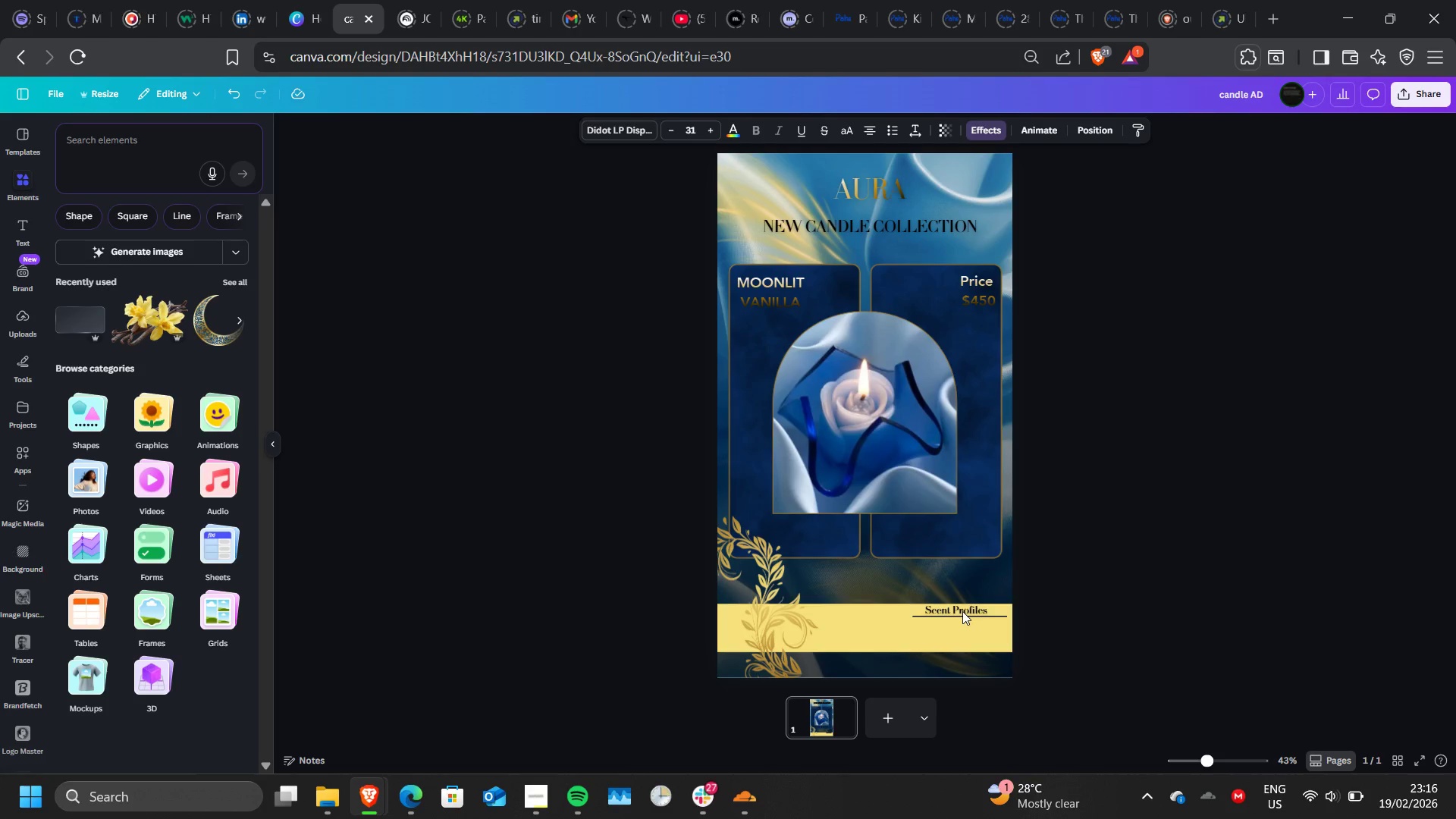 
key(ArrowRight)
 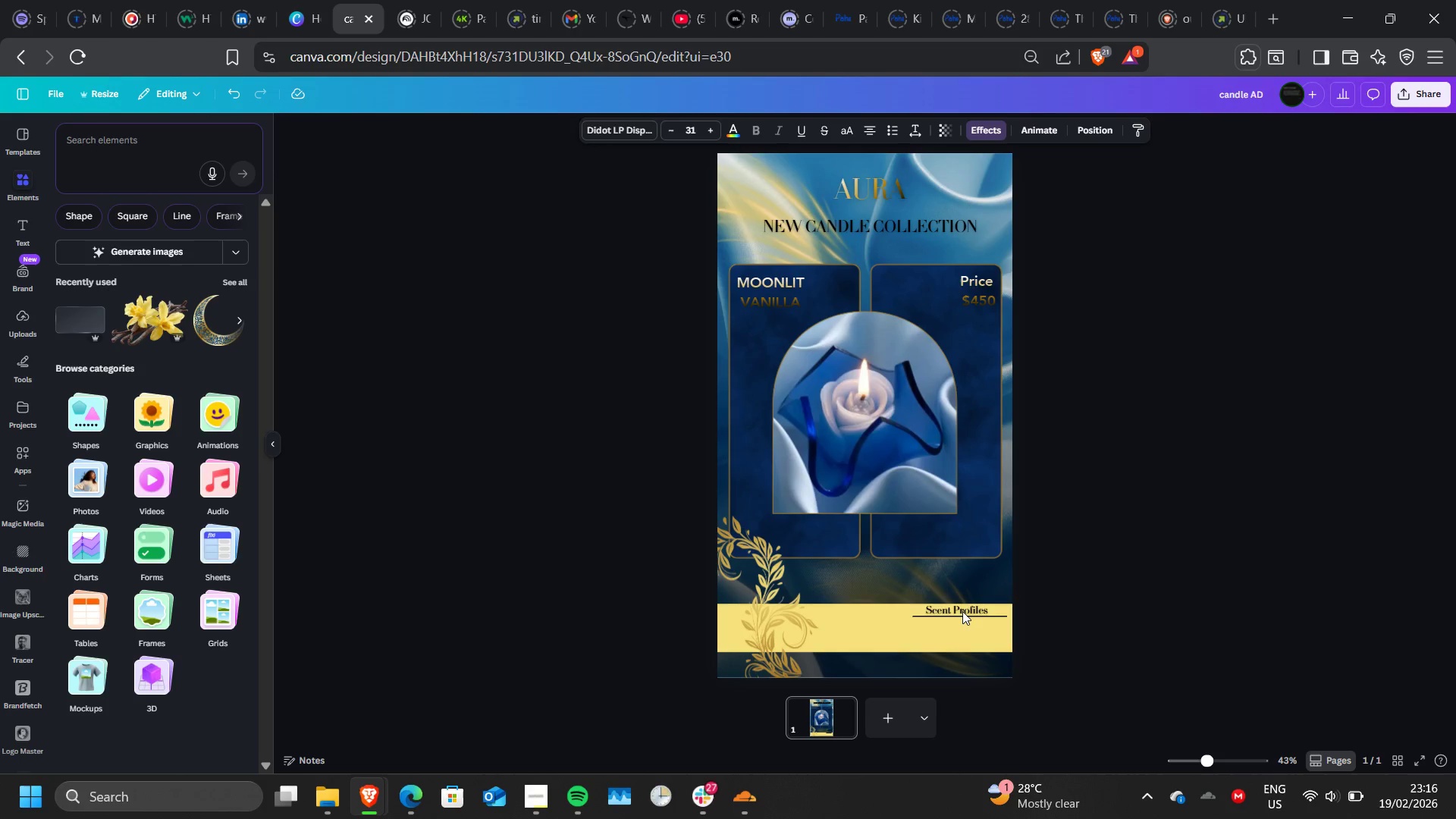 
key(ArrowRight)
 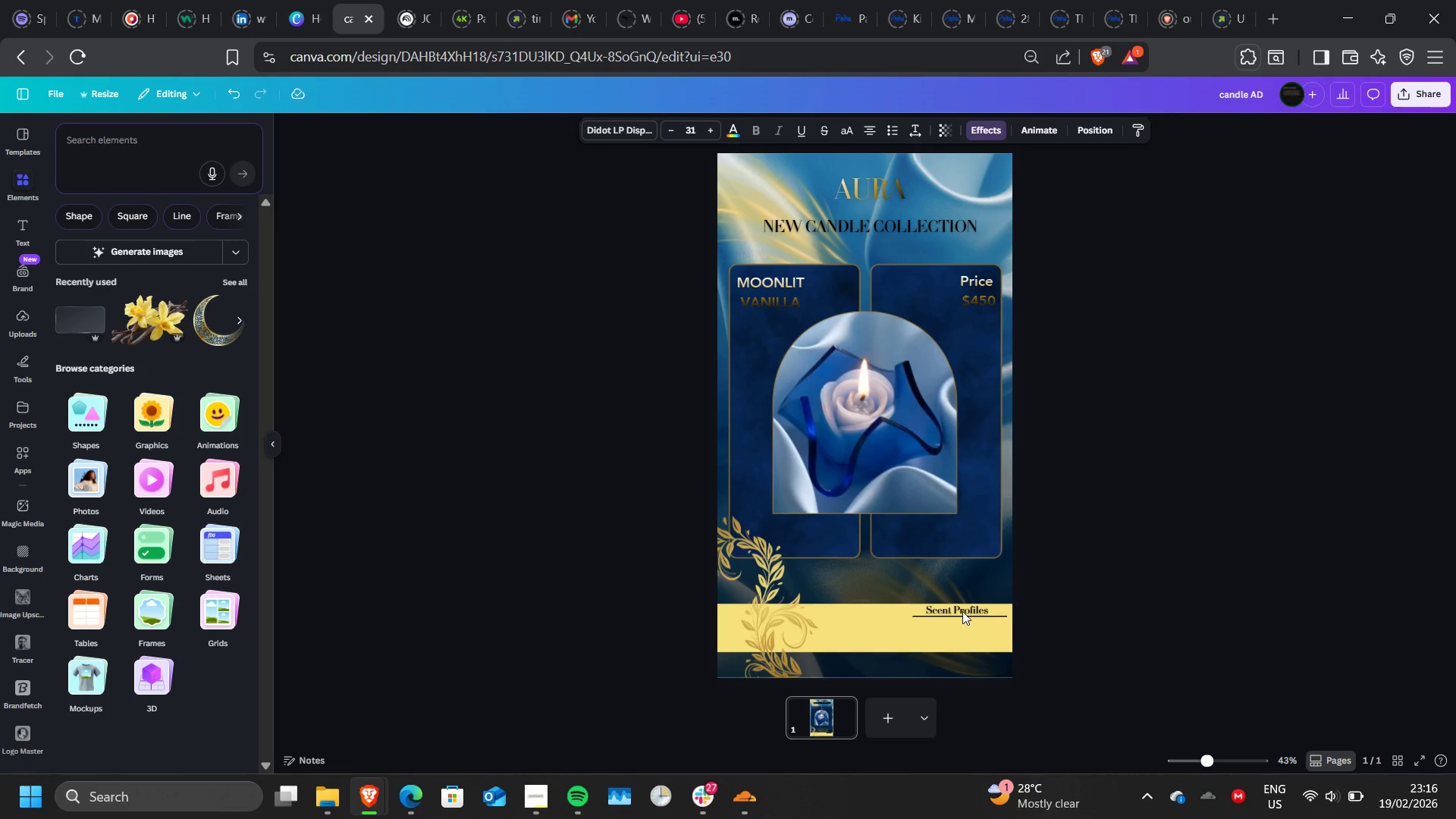 
key(ArrowRight)
 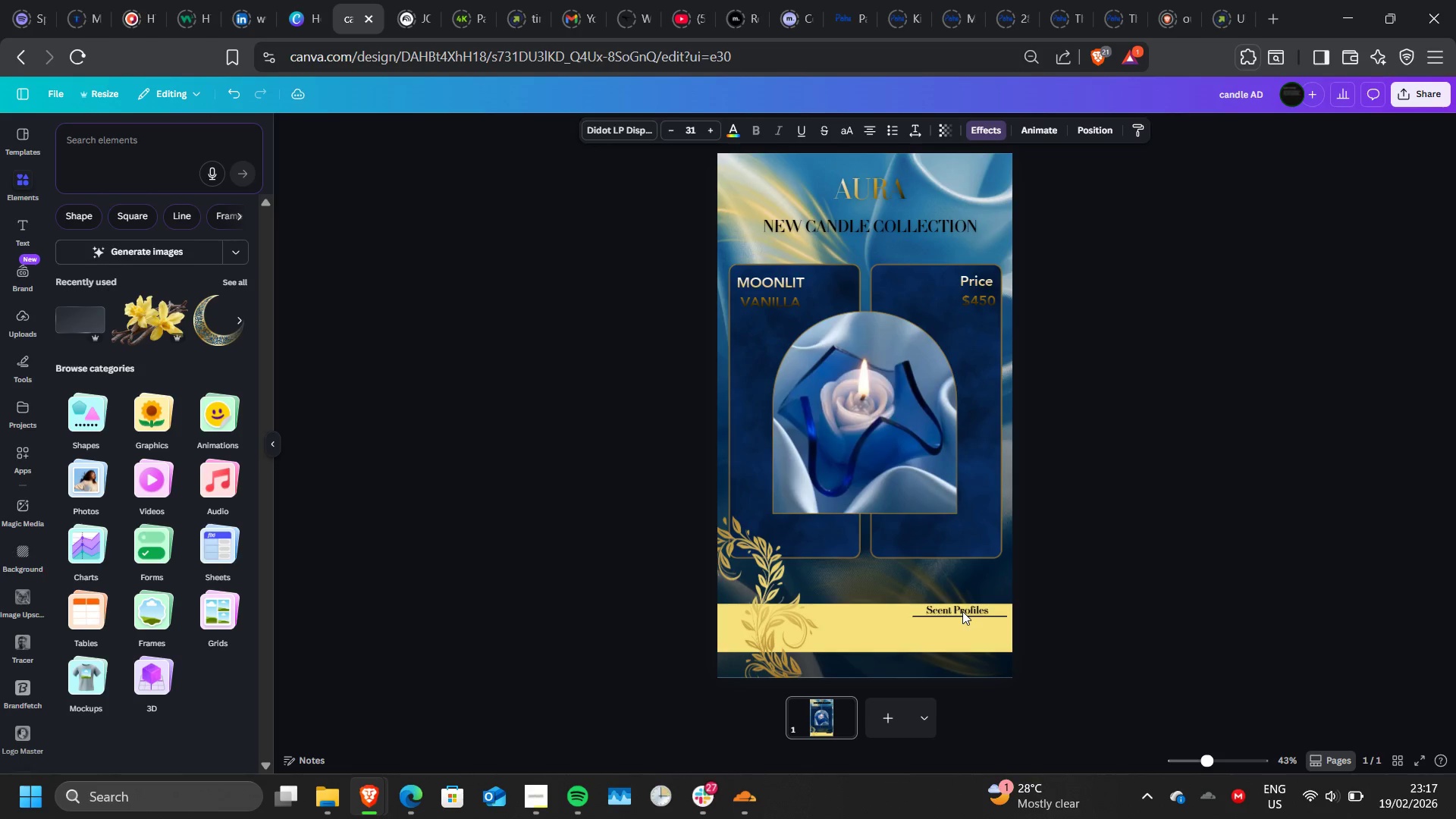 
hold_key(key=ArrowRight, duration=1.19)
 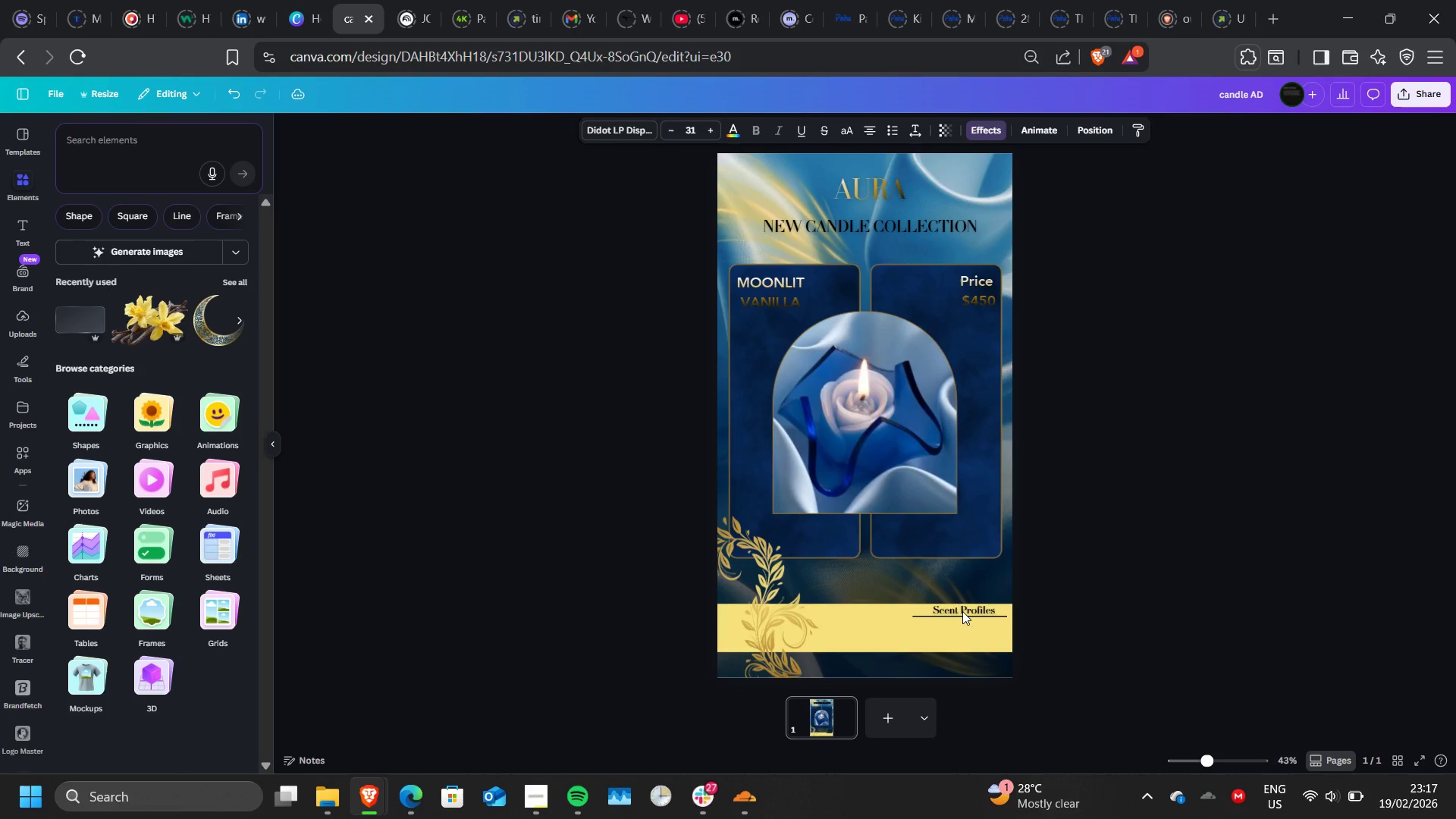 
key(ArrowLeft)
 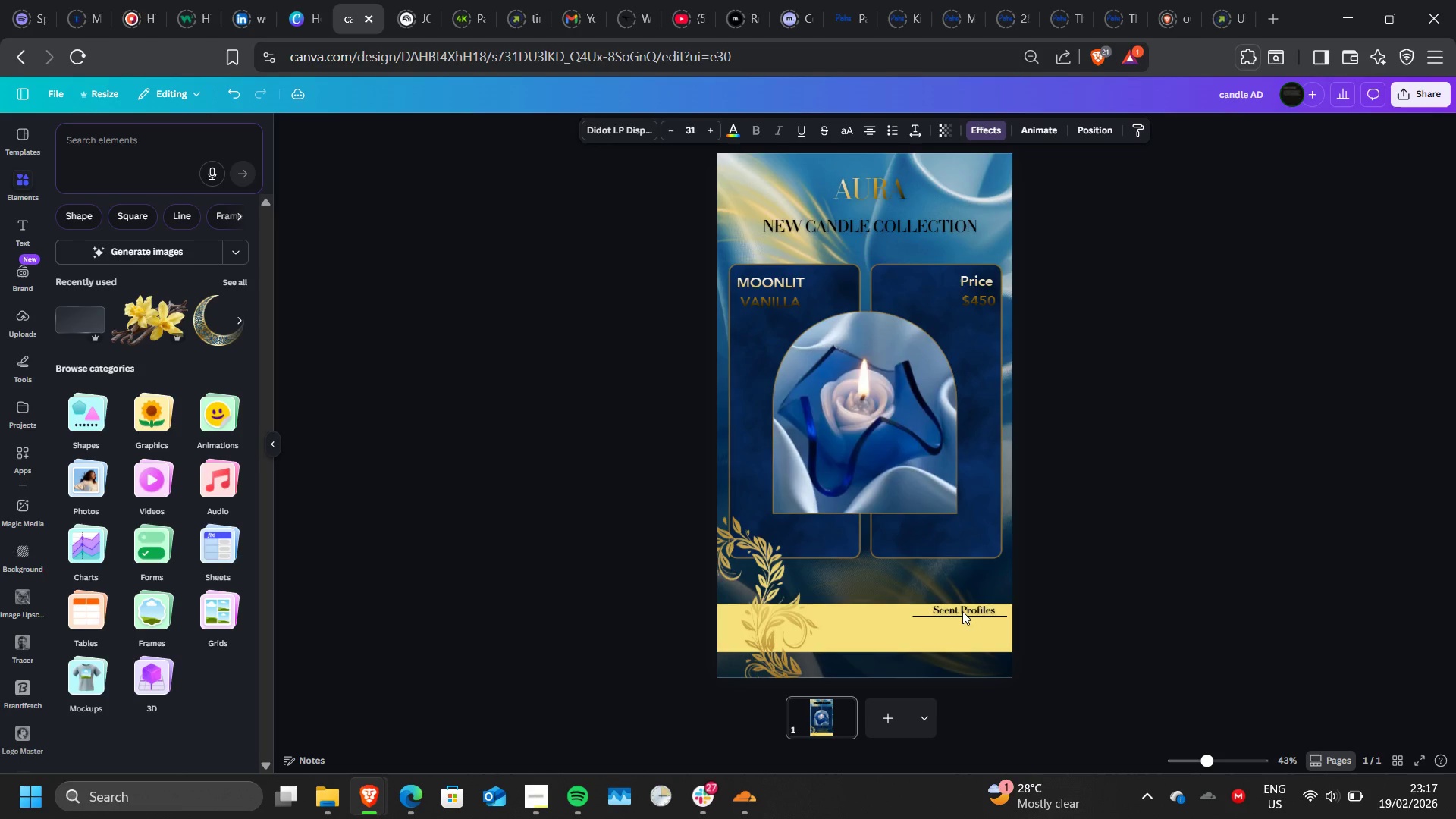 
key(ArrowLeft)
 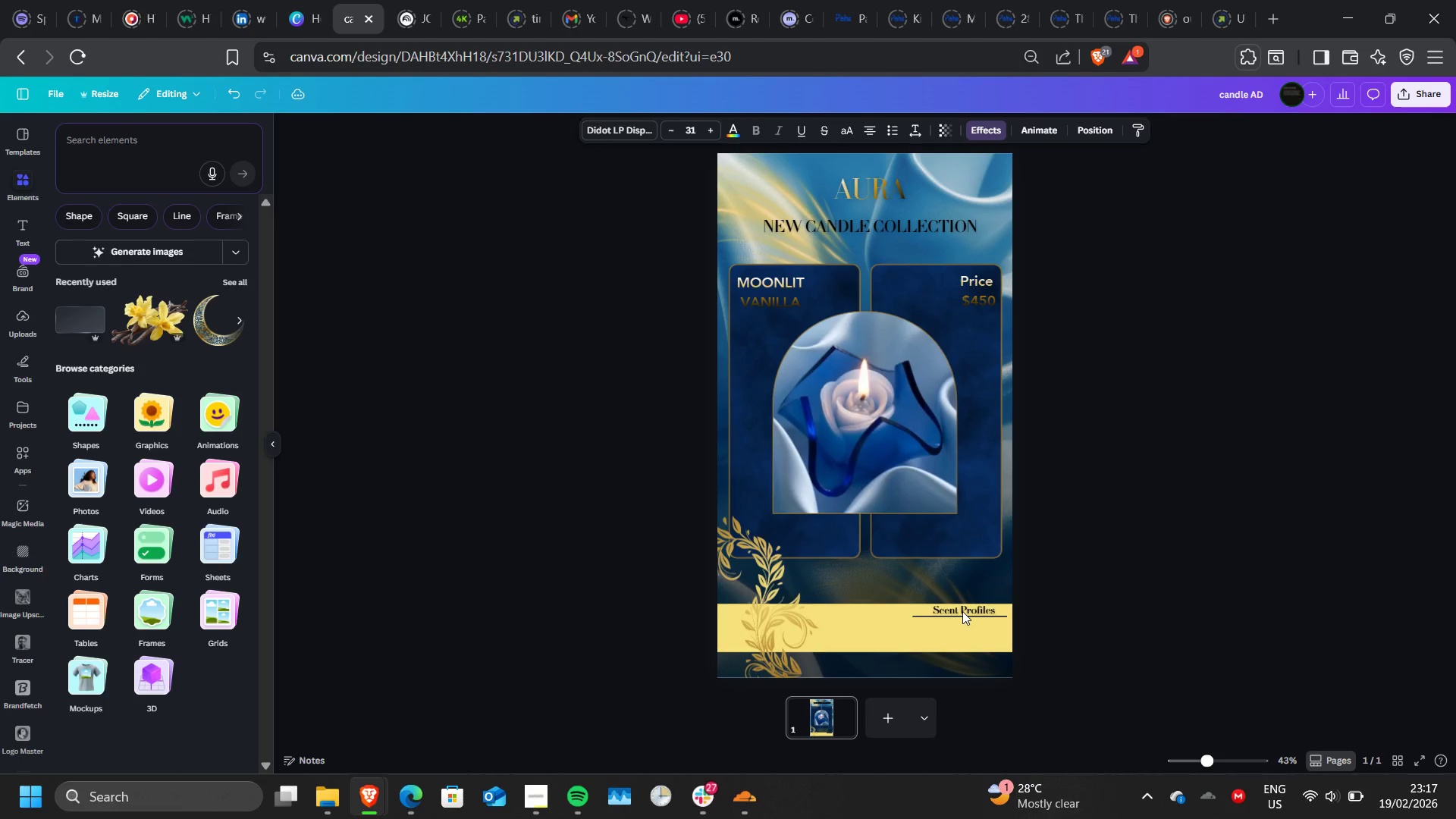 
key(ArrowLeft)
 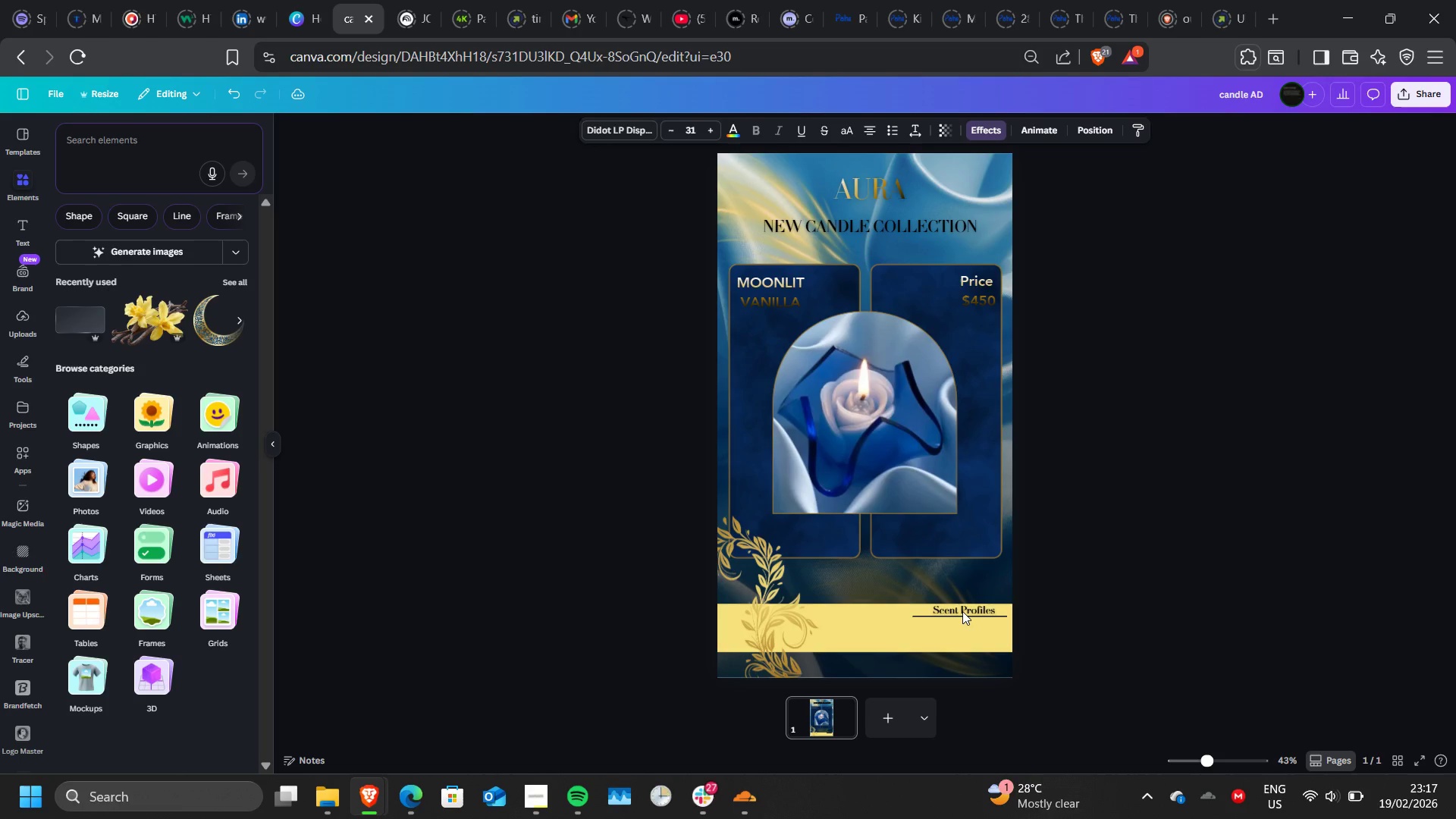 
key(ArrowLeft)
 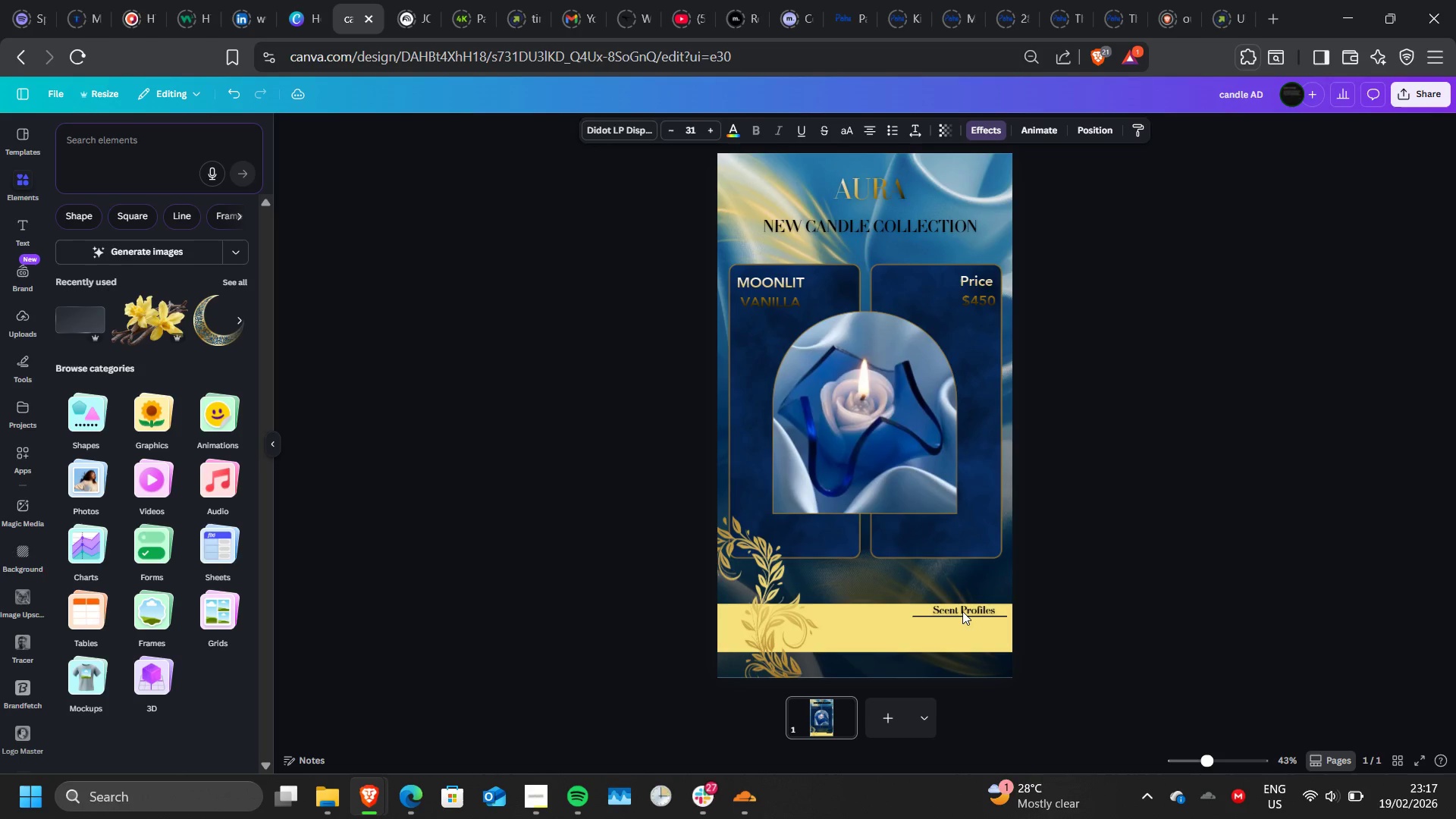 
key(ArrowLeft)
 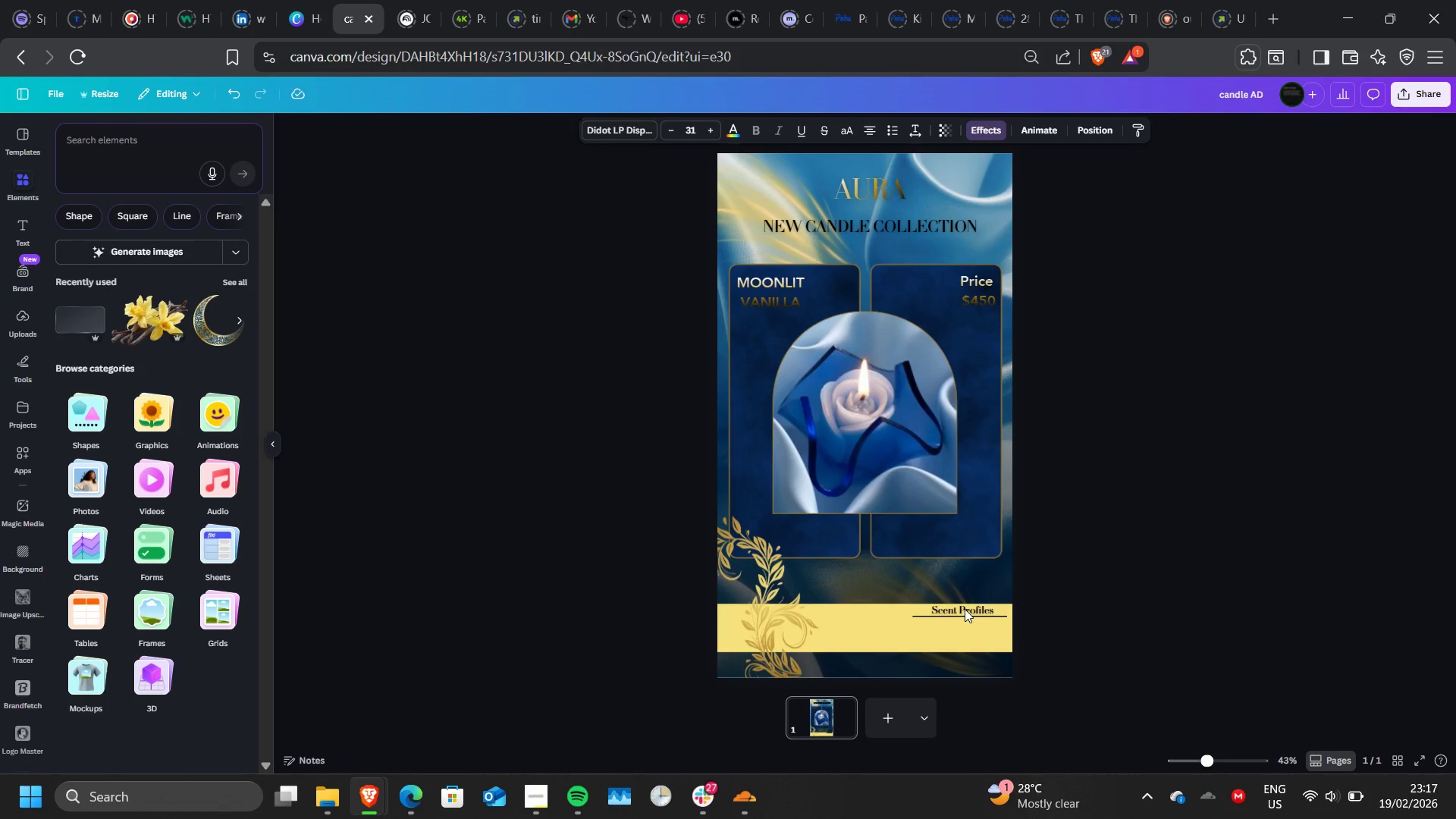 
left_click([1078, 616])
 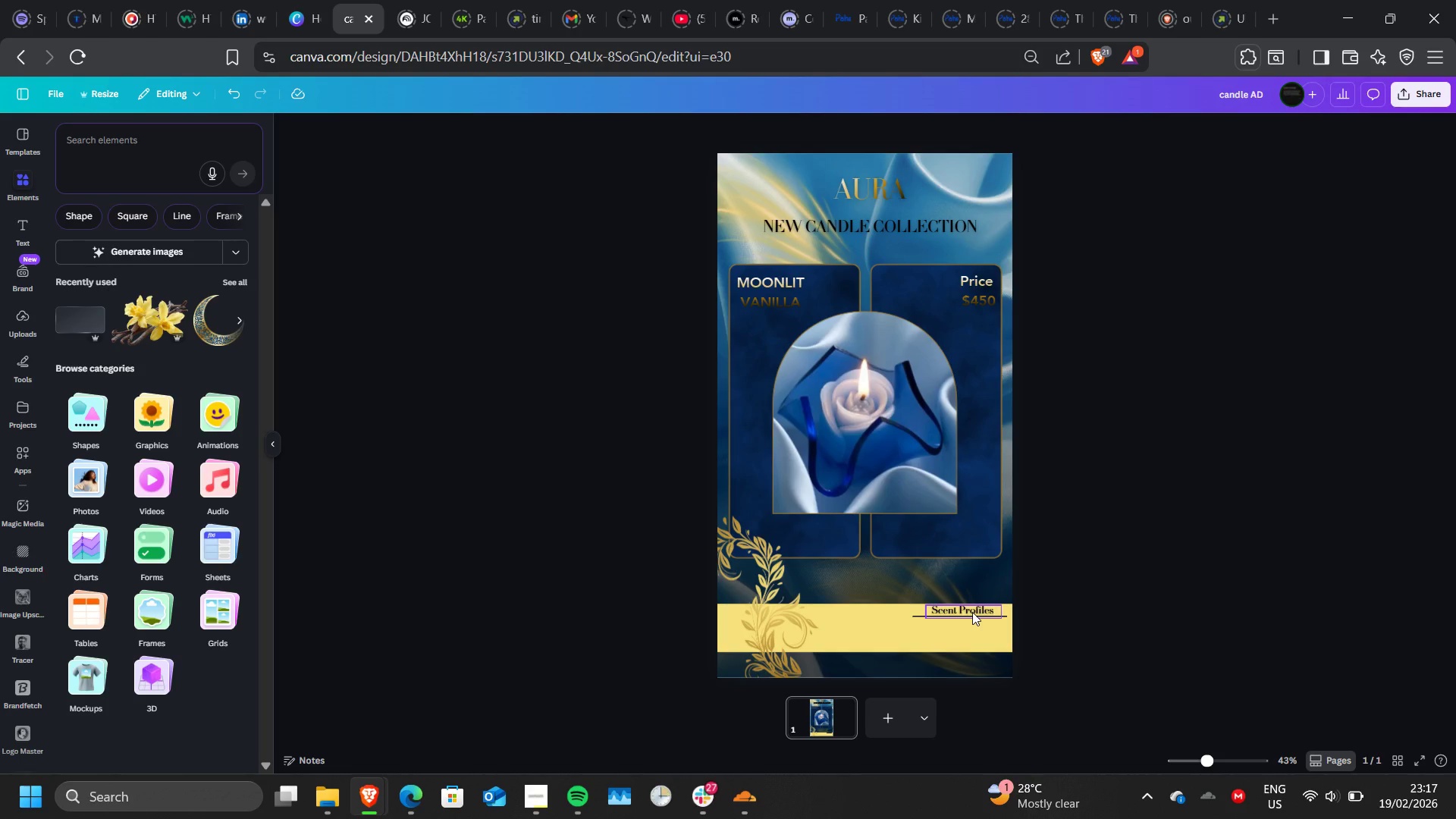 
left_click([972, 612])
 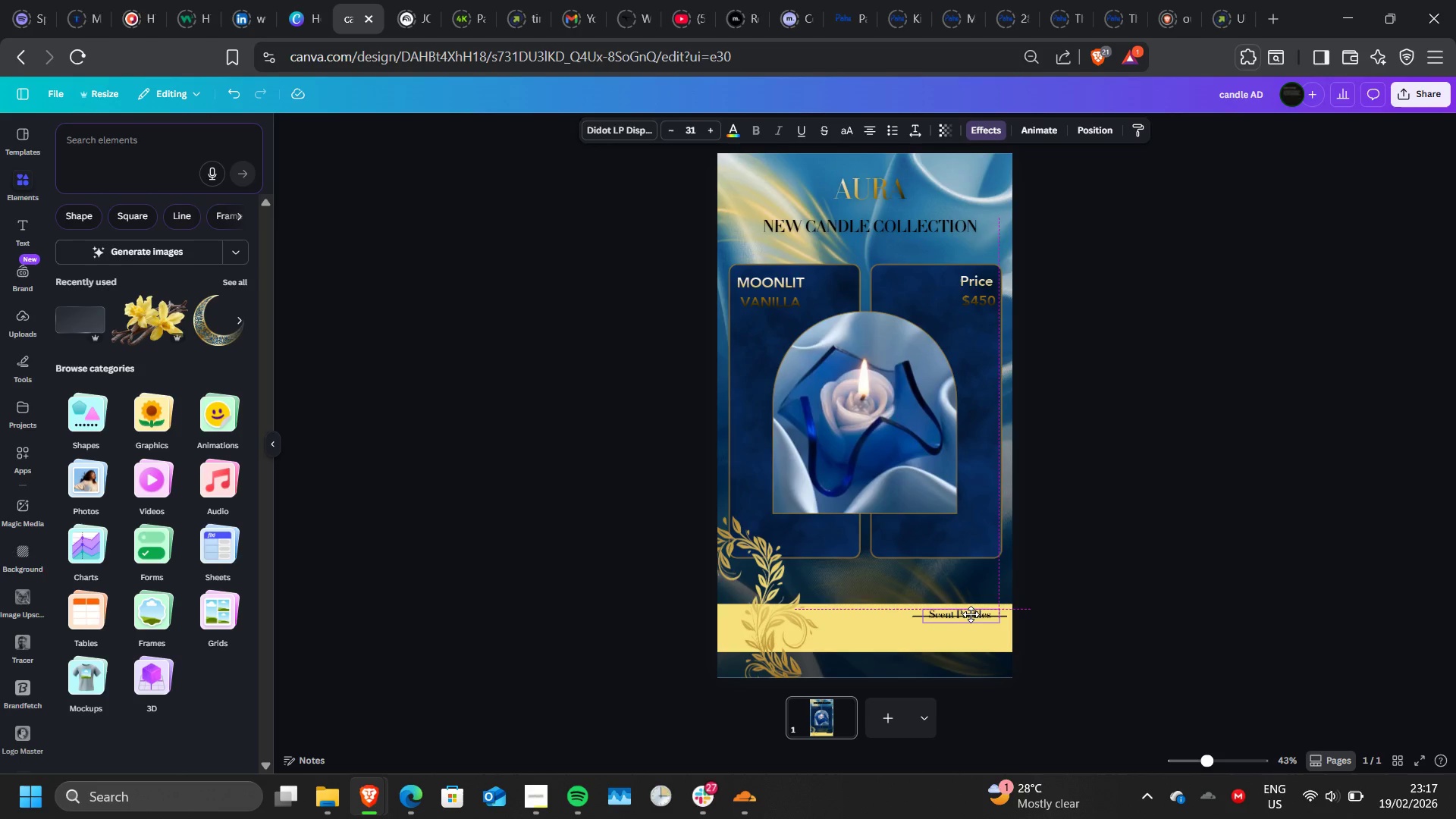 
wait(7.8)
 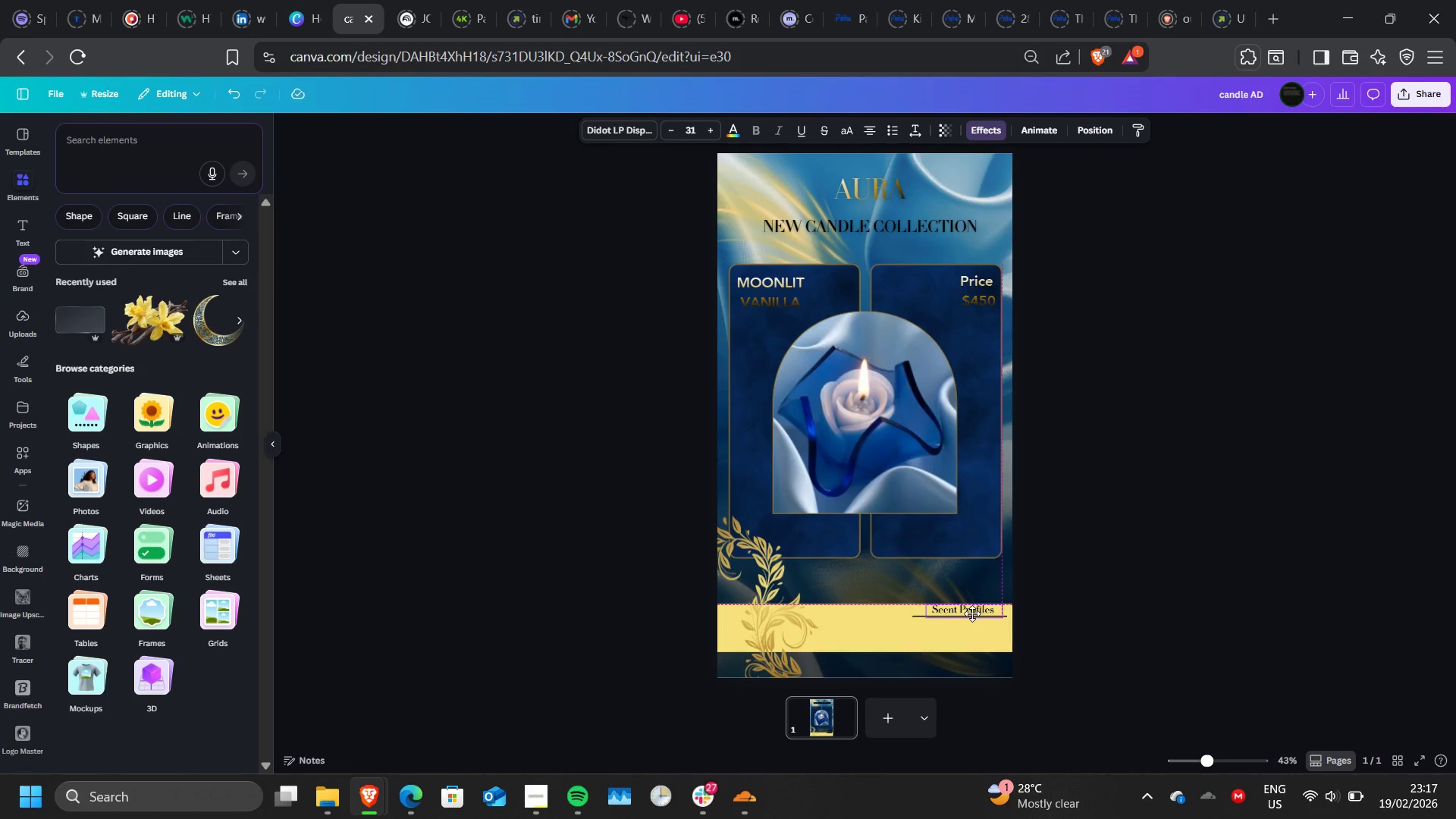 
hold_key(key=ArrowDown, duration=0.58)
 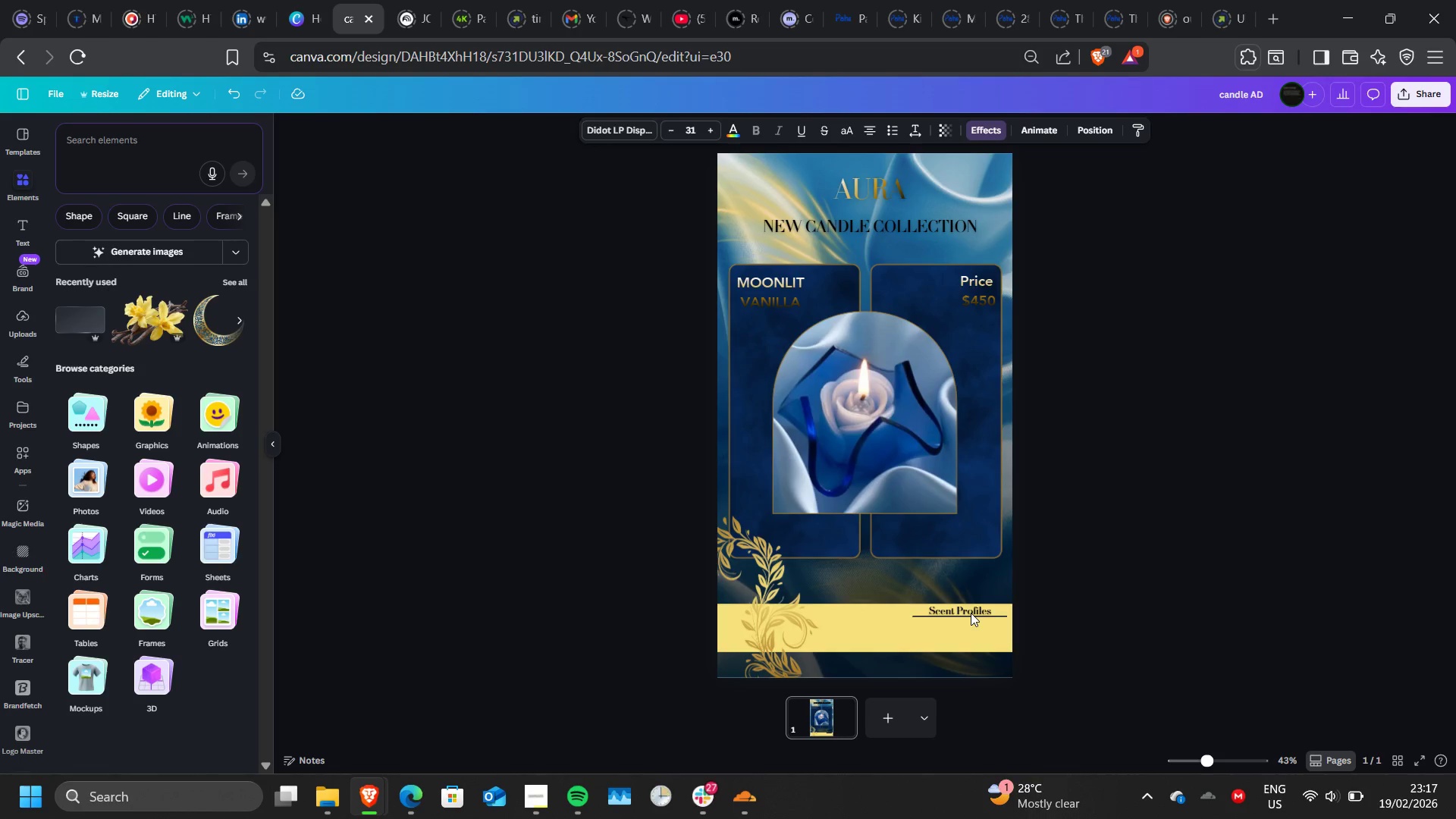 
key(ArrowDown)
 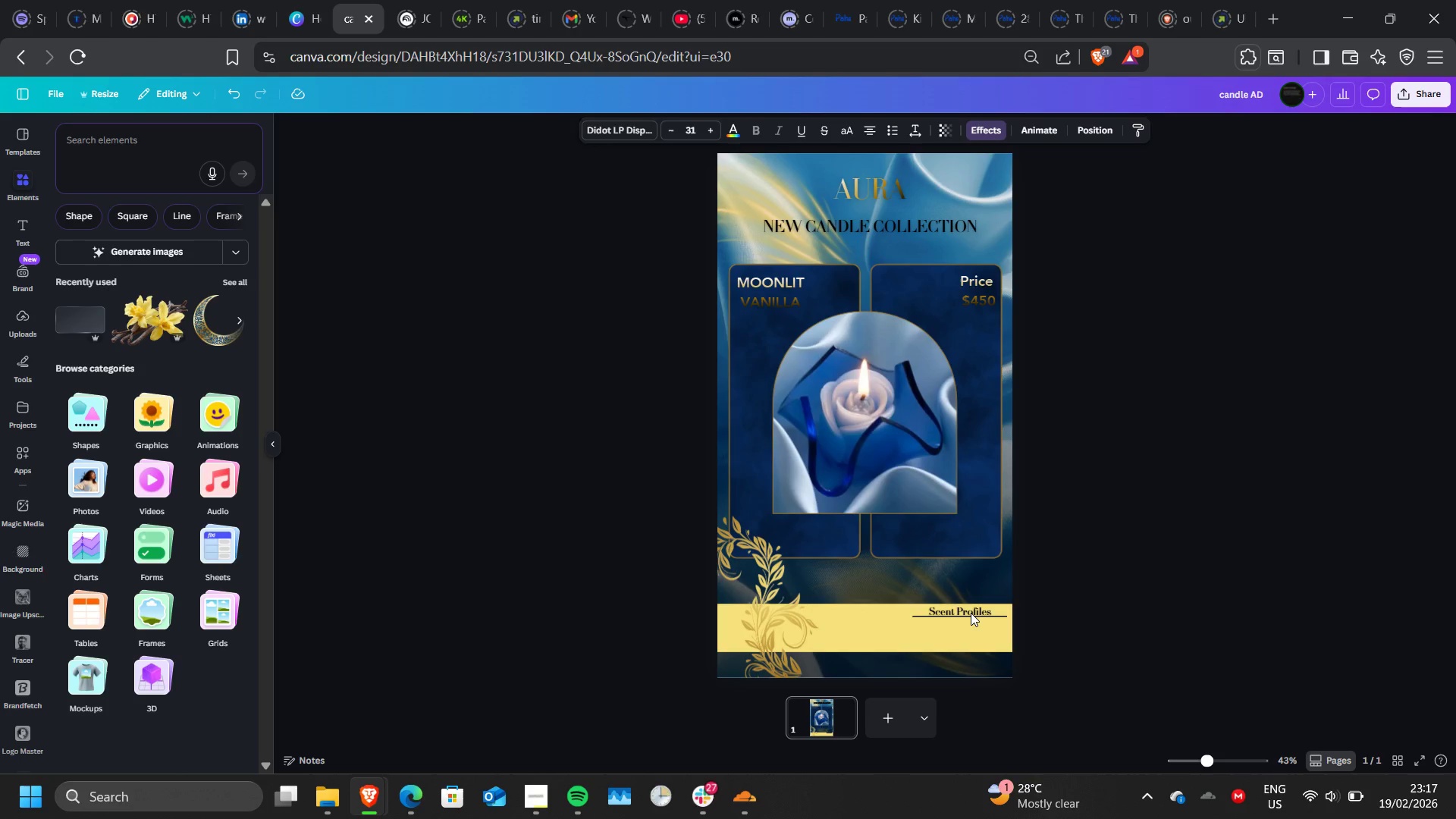 
key(ArrowDown)
 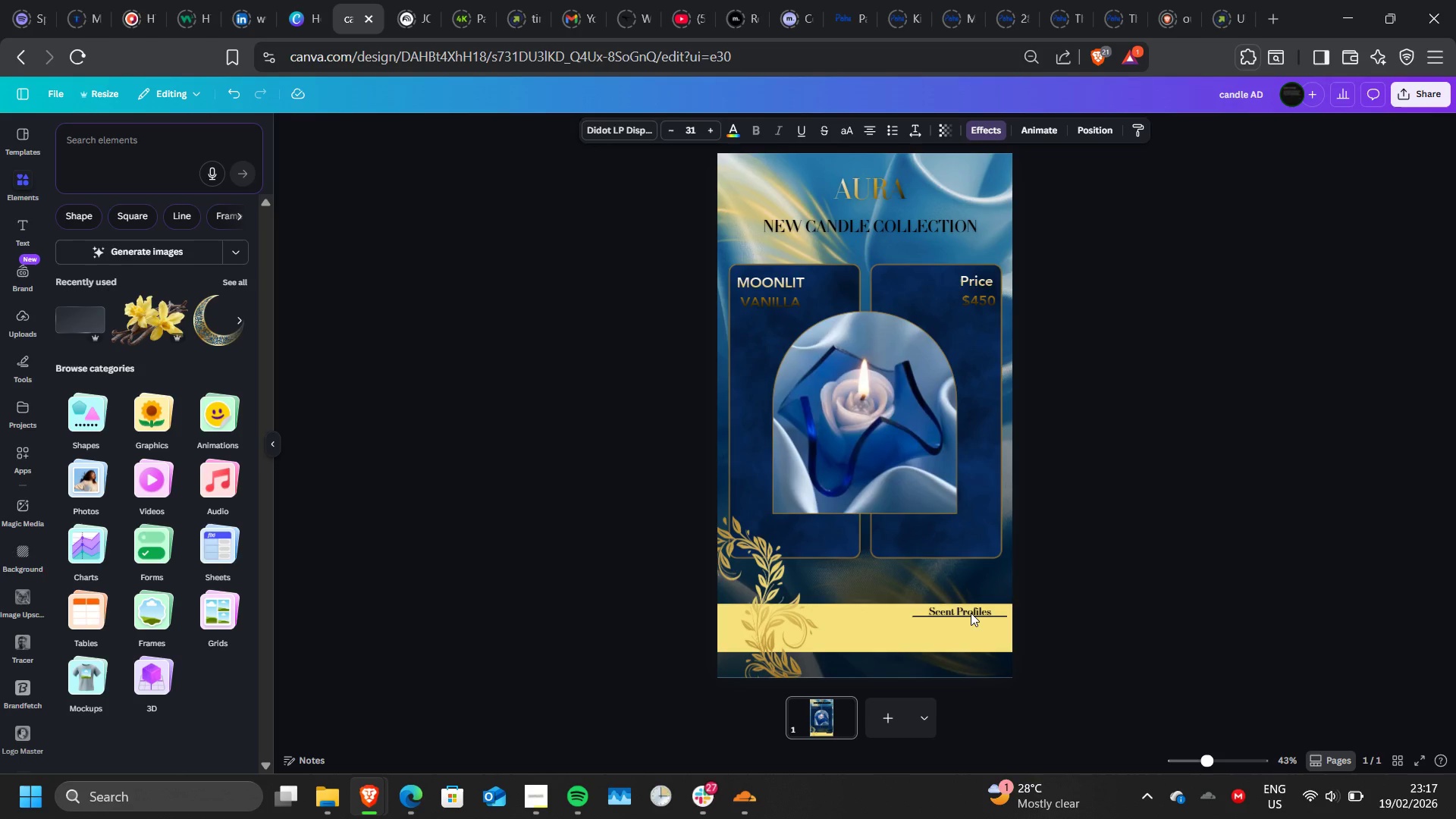 
key(ArrowDown)
 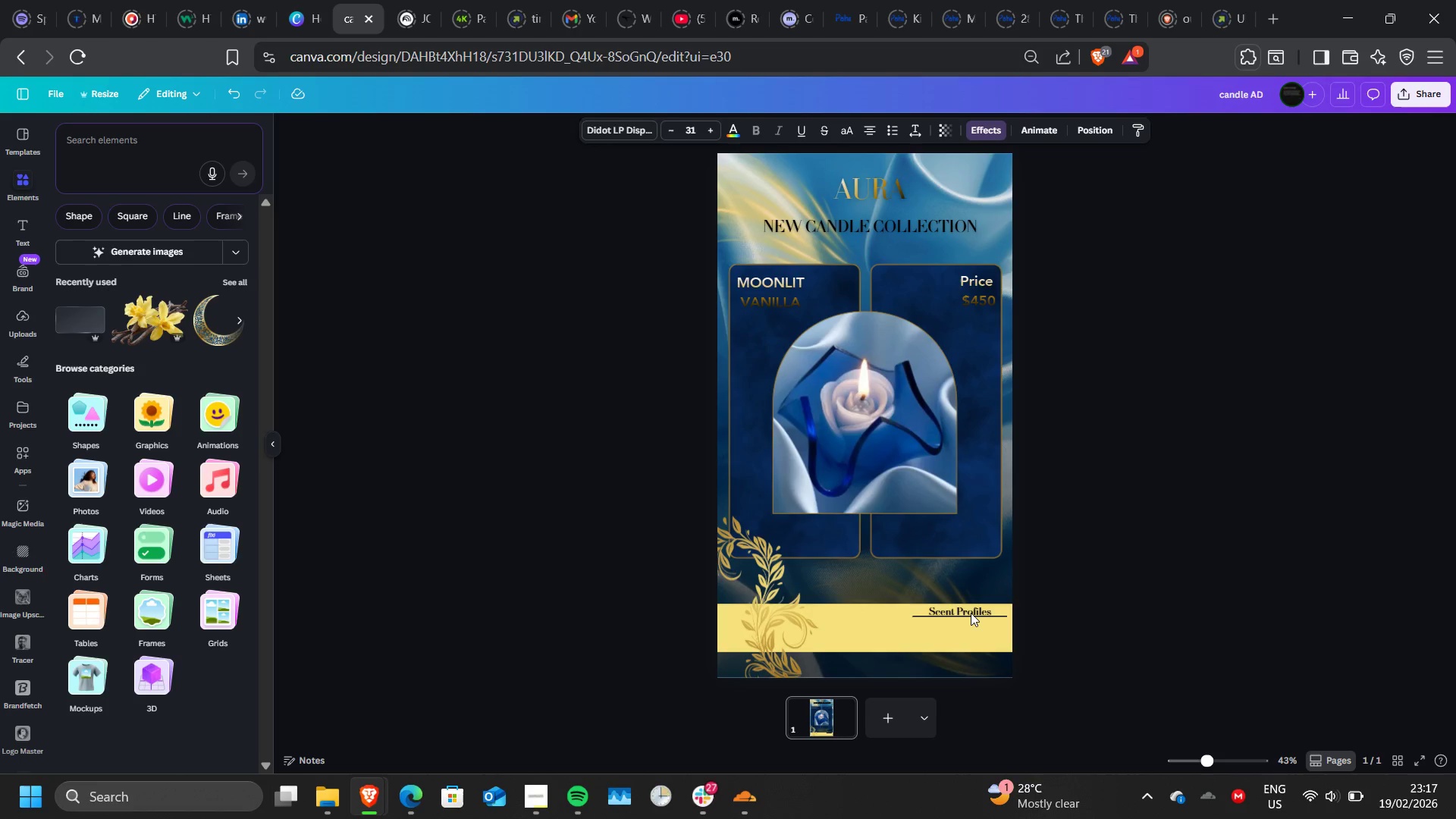 
key(ArrowUp)
 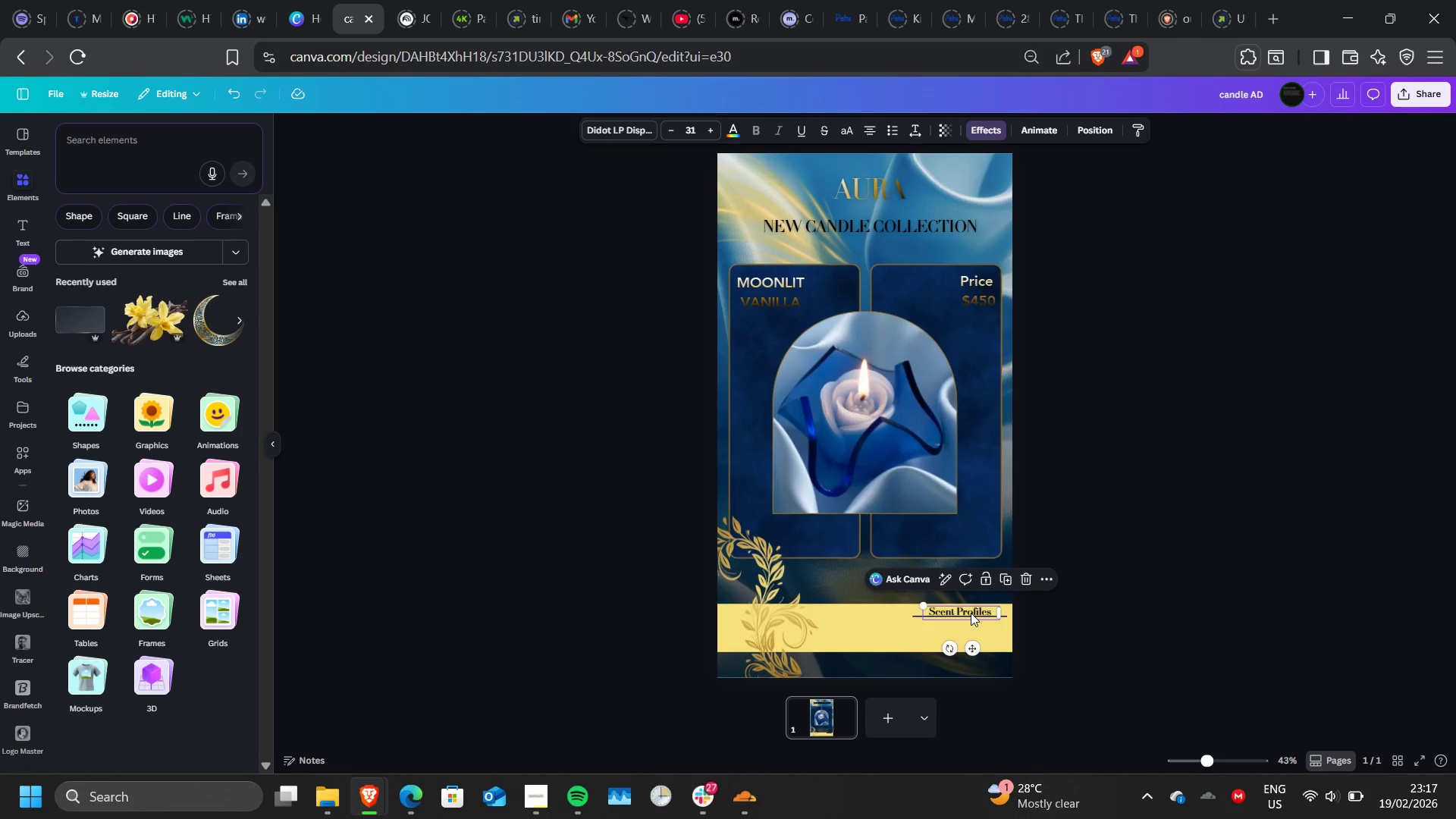 
key(ArrowDown)
 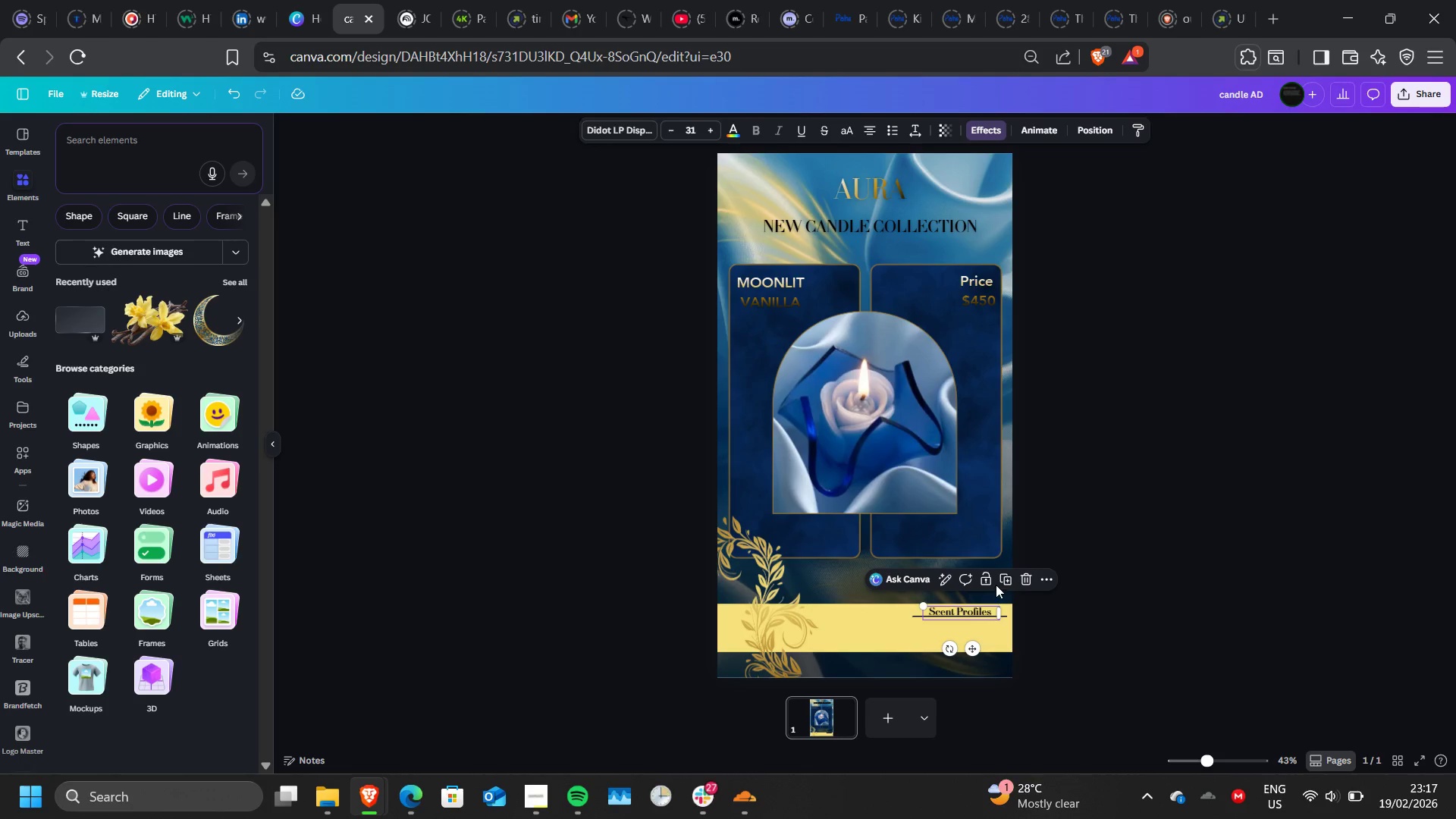 
left_click([998, 583])
 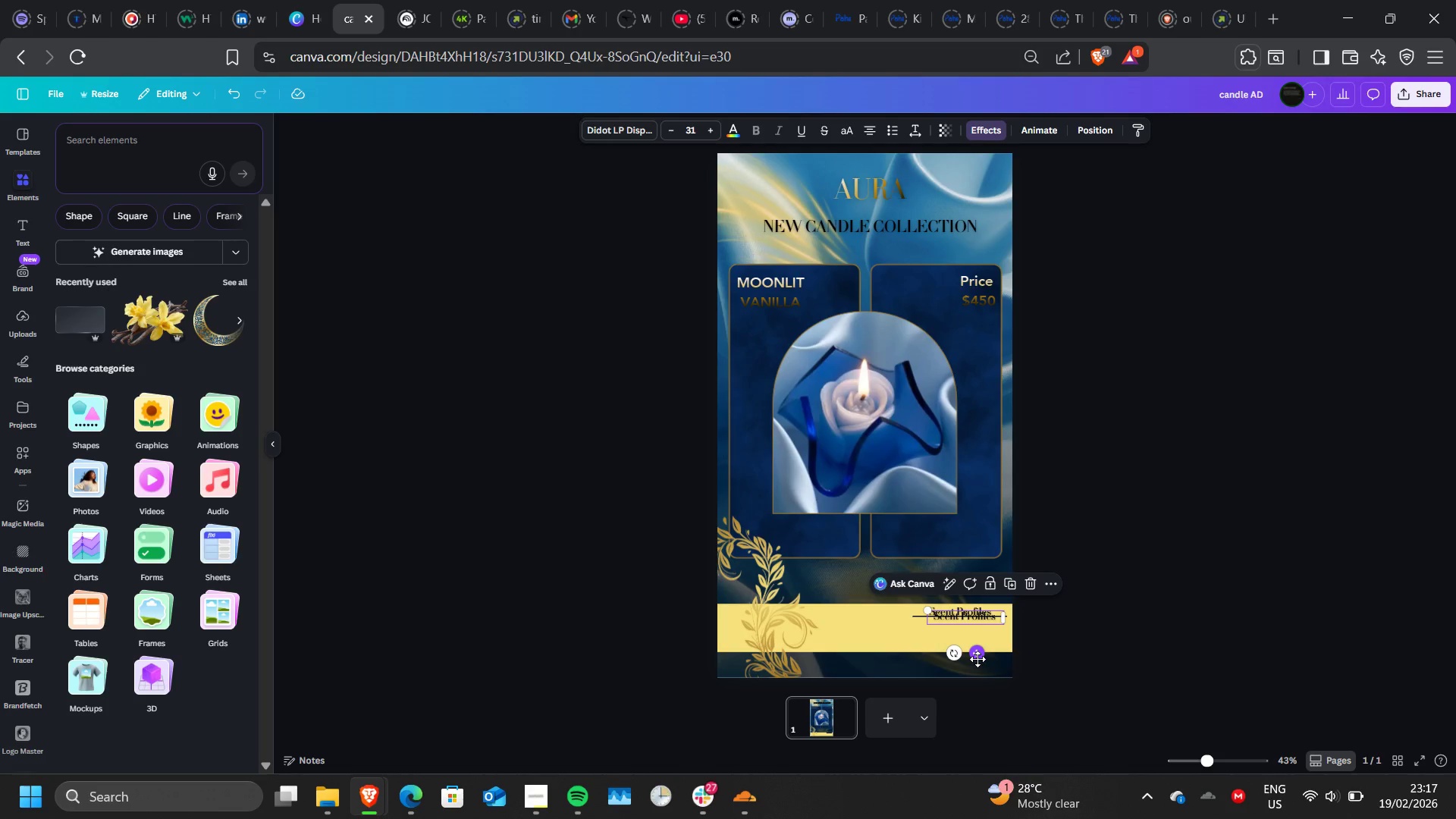 
left_click_drag(start_coordinate=[977, 659], to_coordinate=[964, 667])
 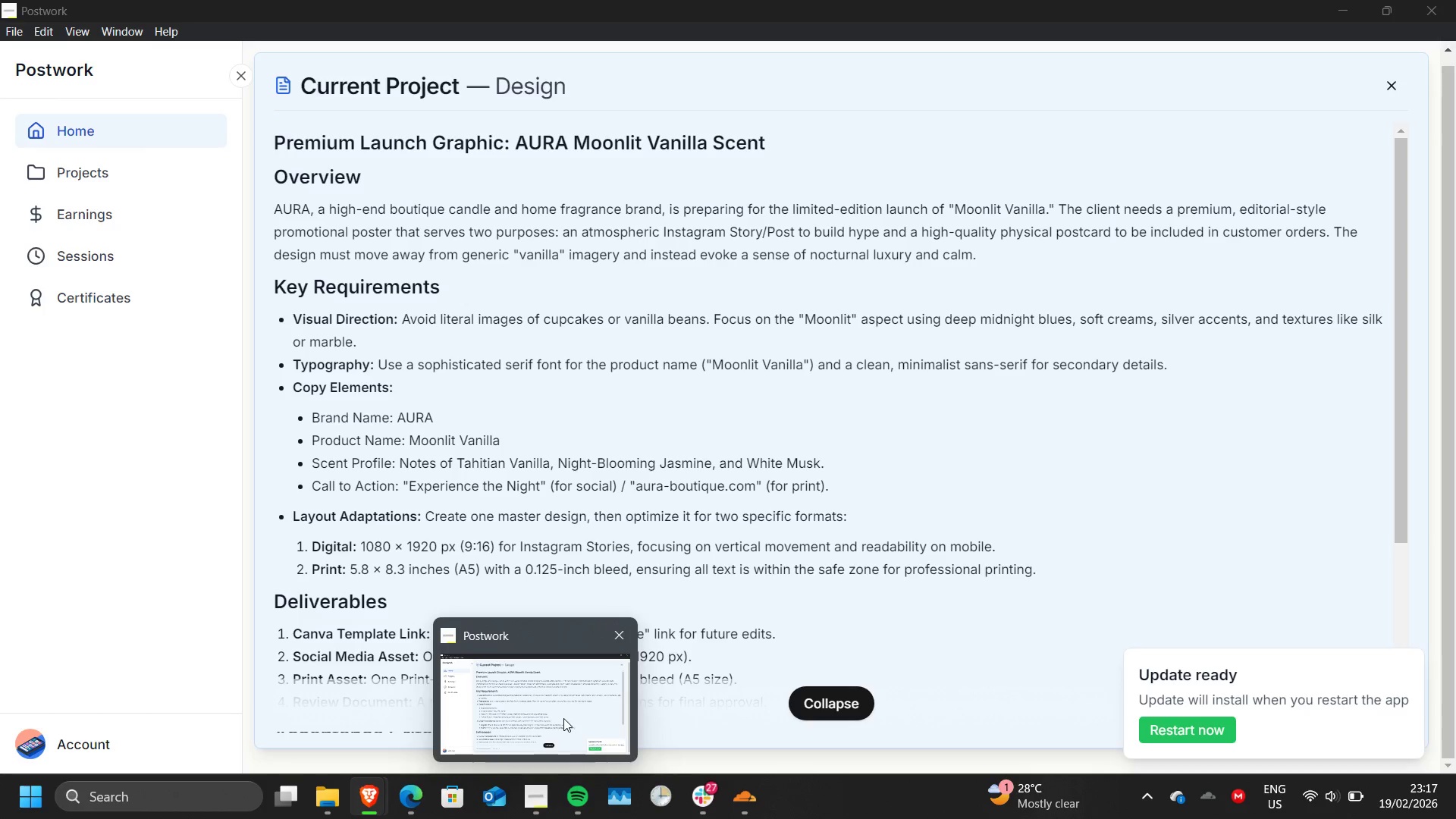 
wait(11.05)
 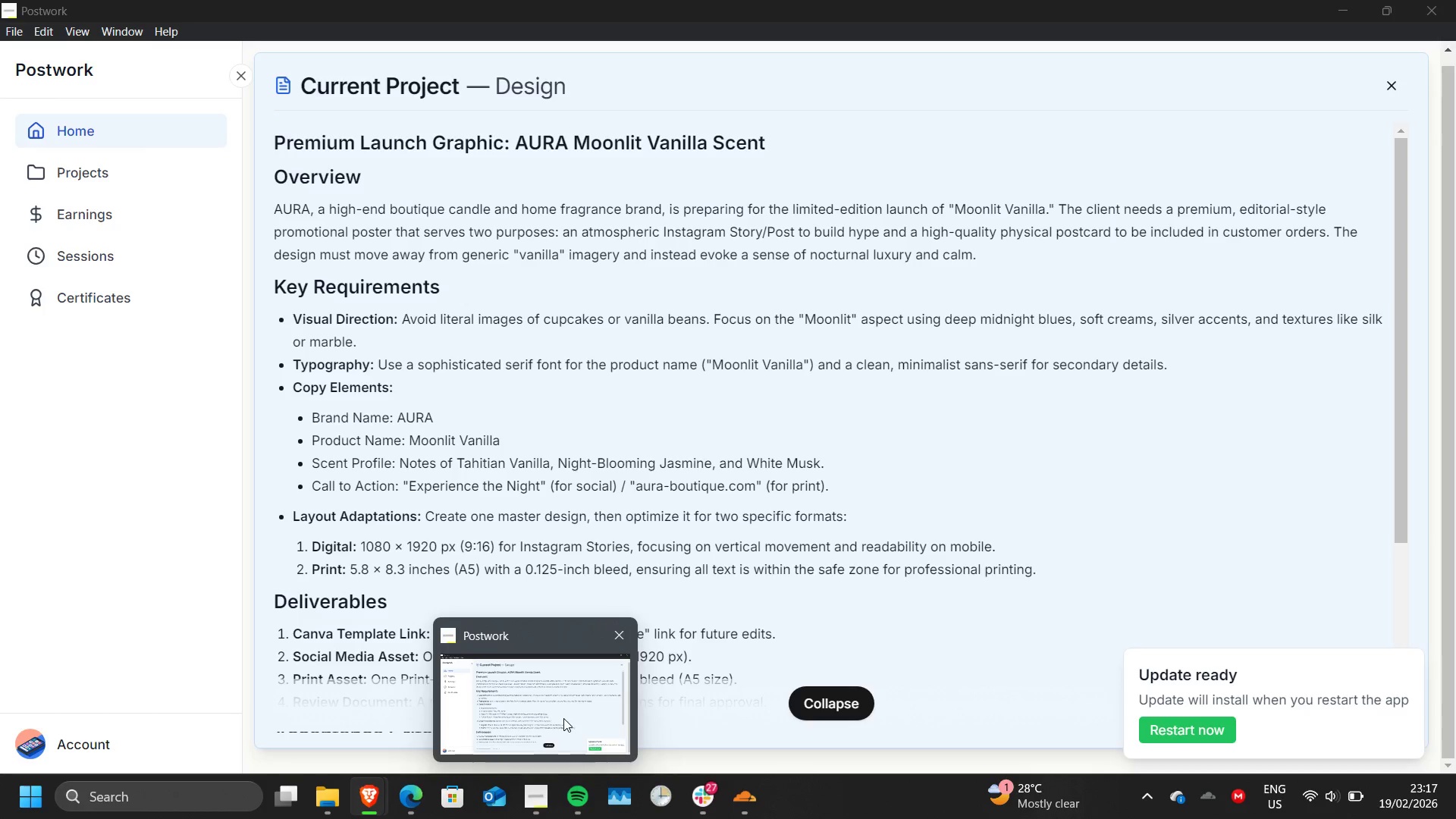 
type(WHITEE)
 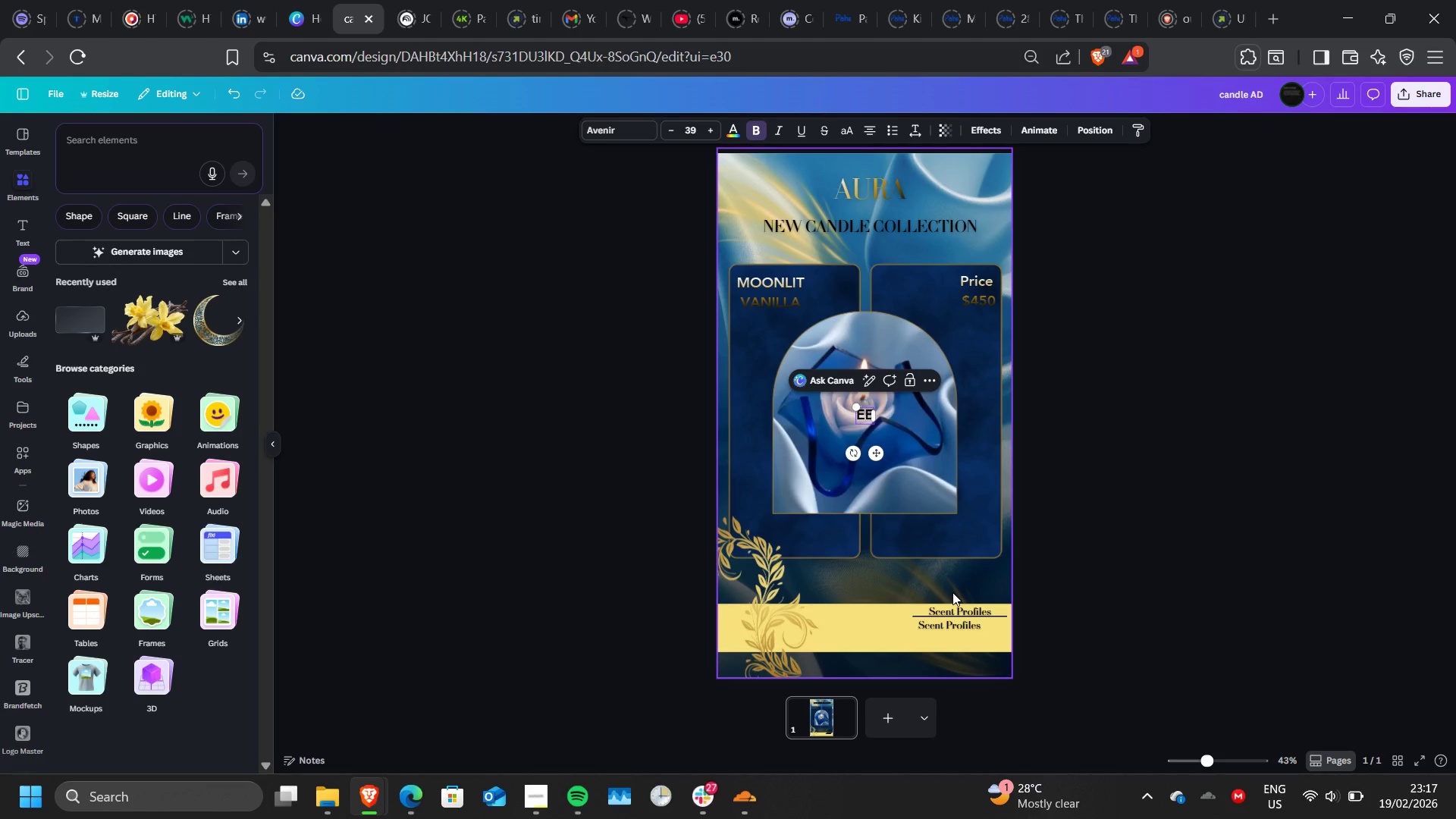 
key(Control+Z)
 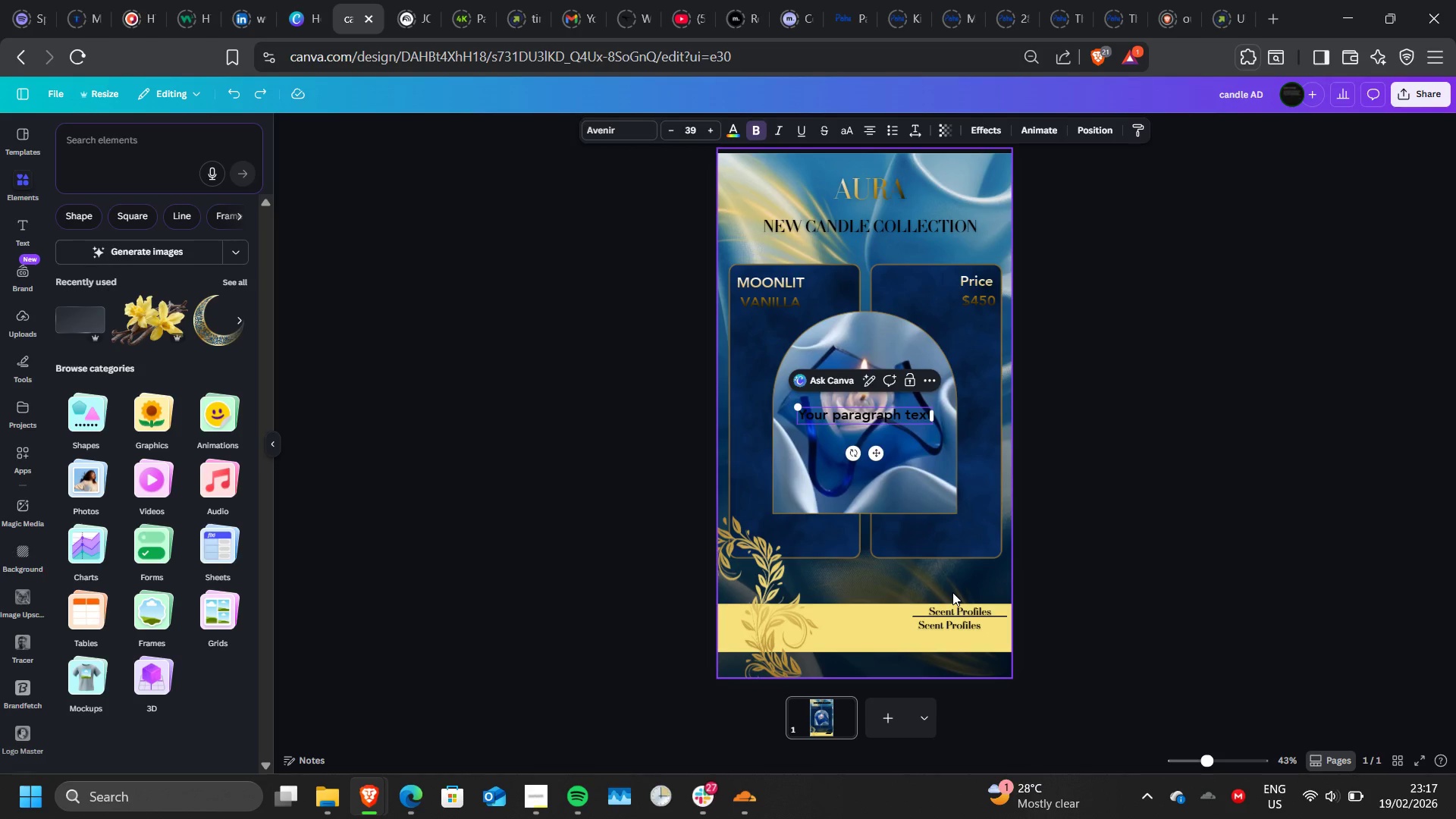 
key(Control+Z)
 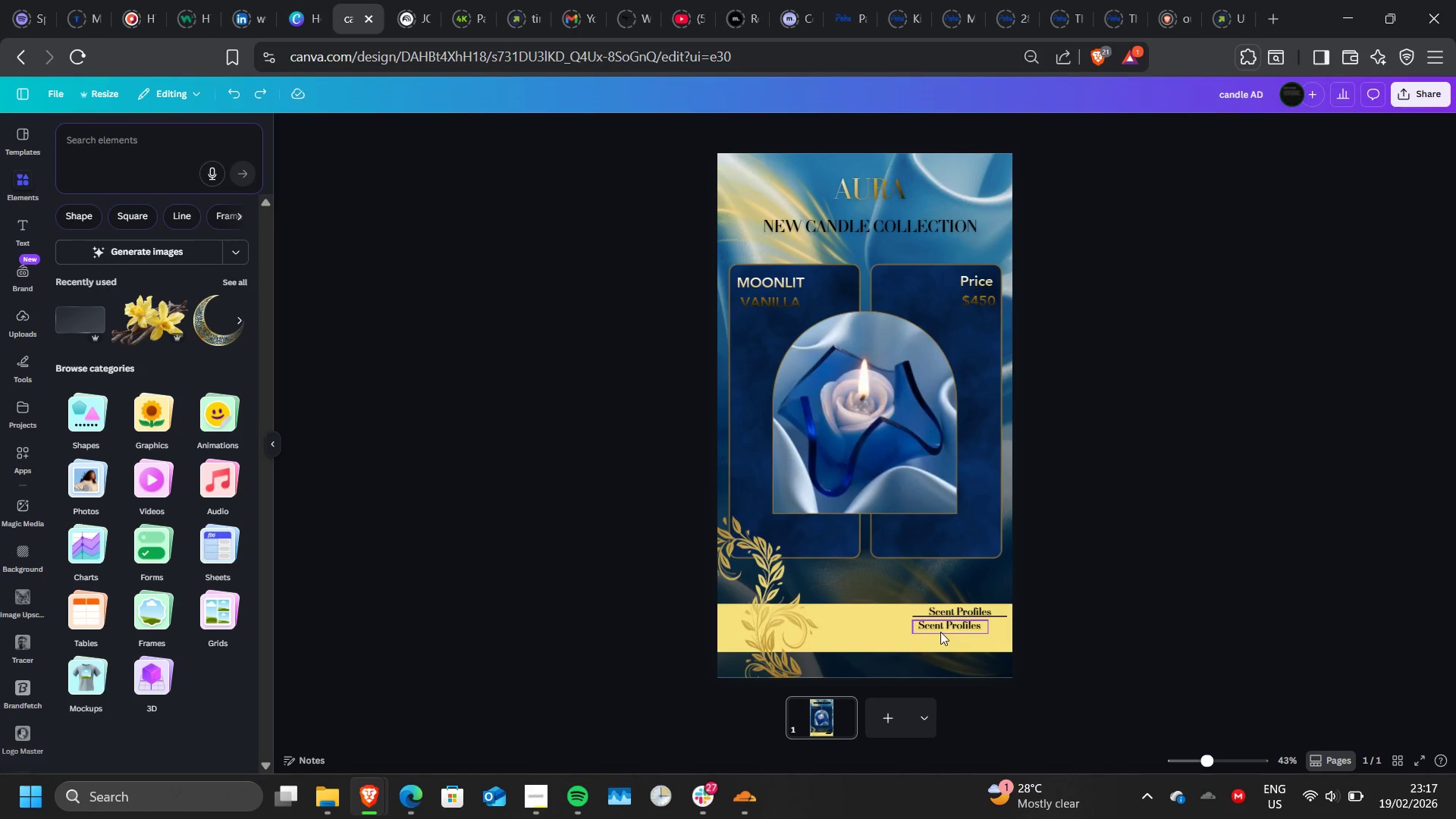 
double_click([940, 632])
 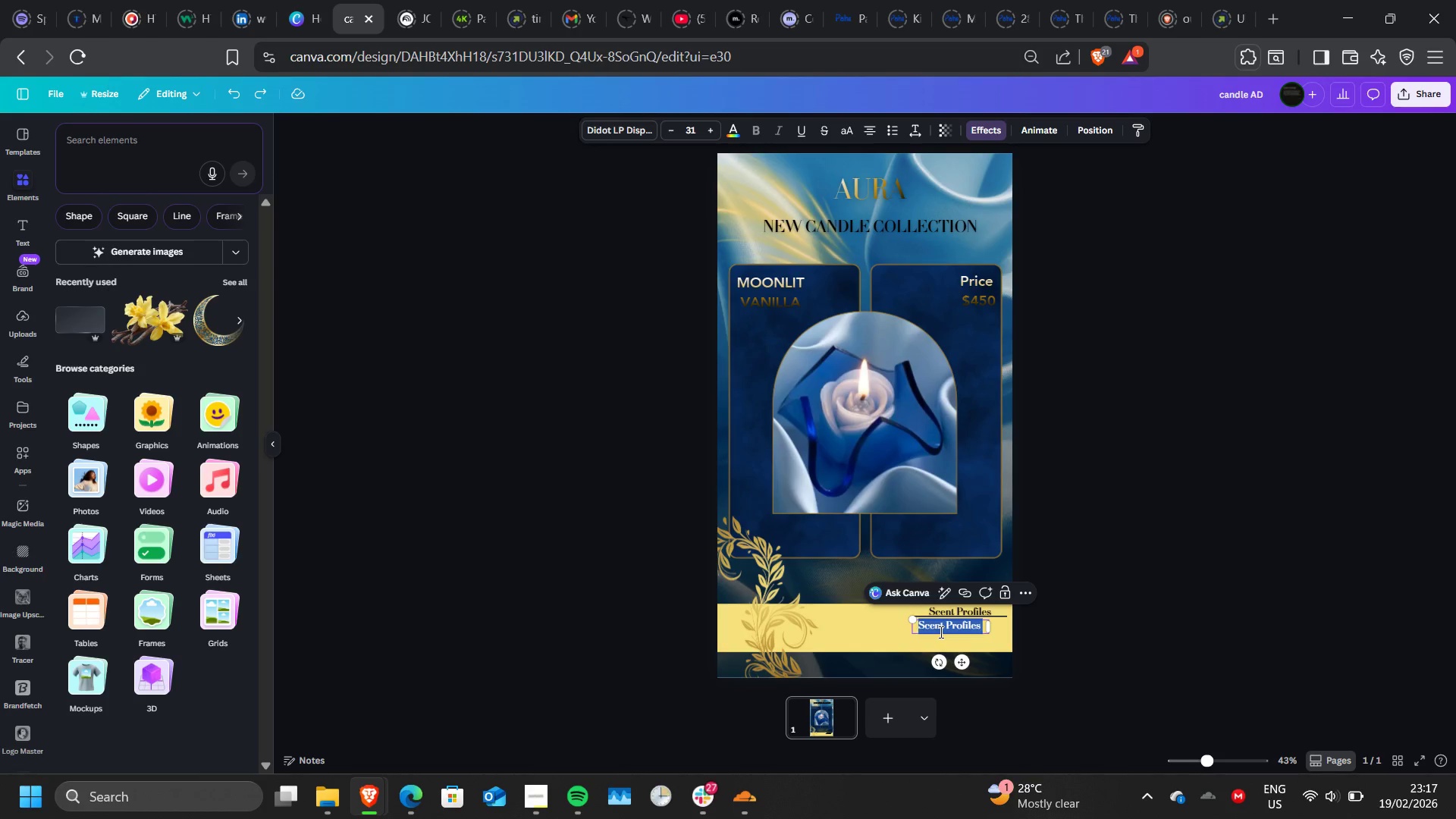 
type(WHITE M)
key(Backspace)
key(Backspace)
key(Backspace)
key(Backspace)
key(Backspace)
key(Backspace)
type(hite Musk)
 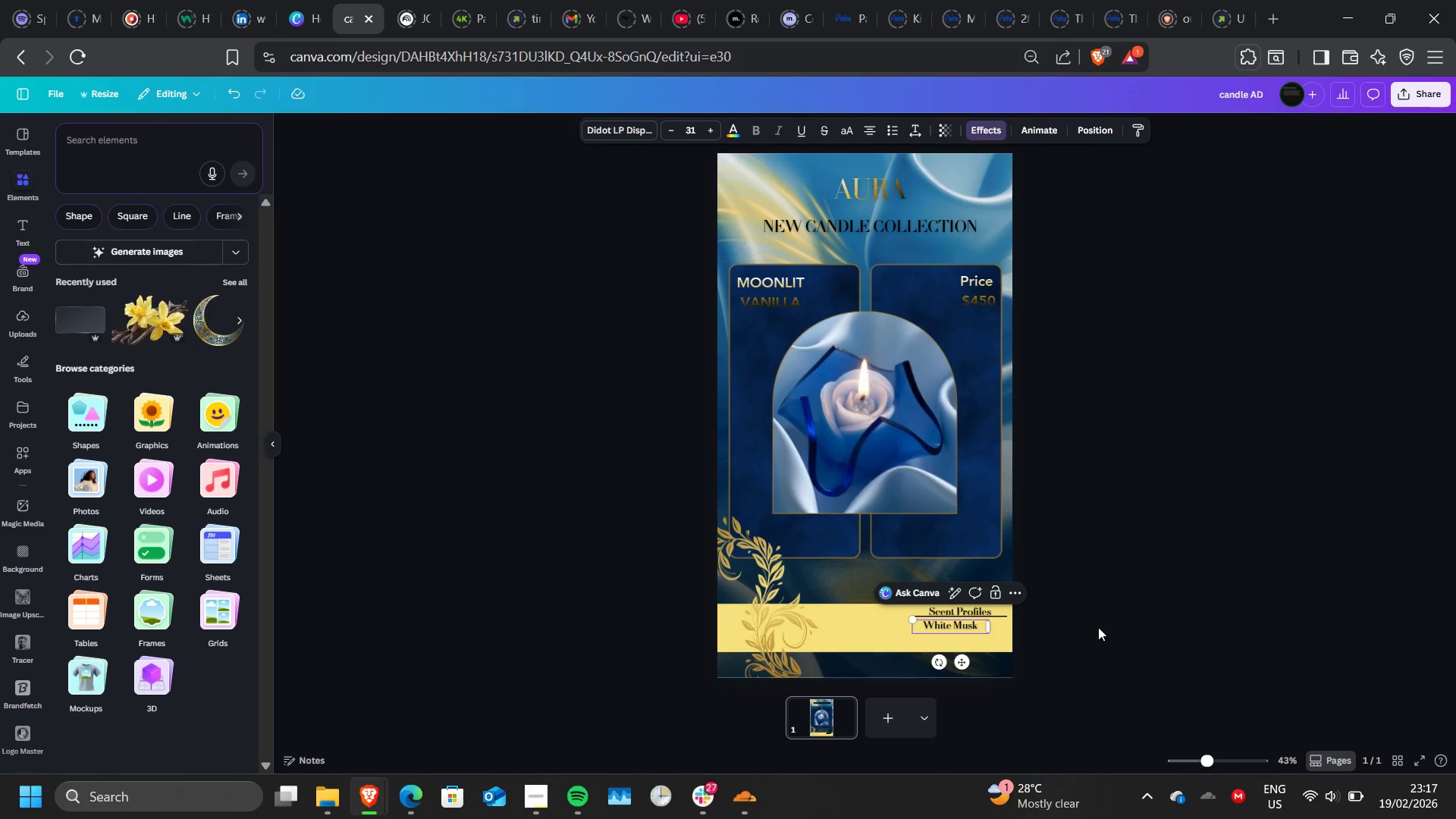 
left_click([1098, 627])
 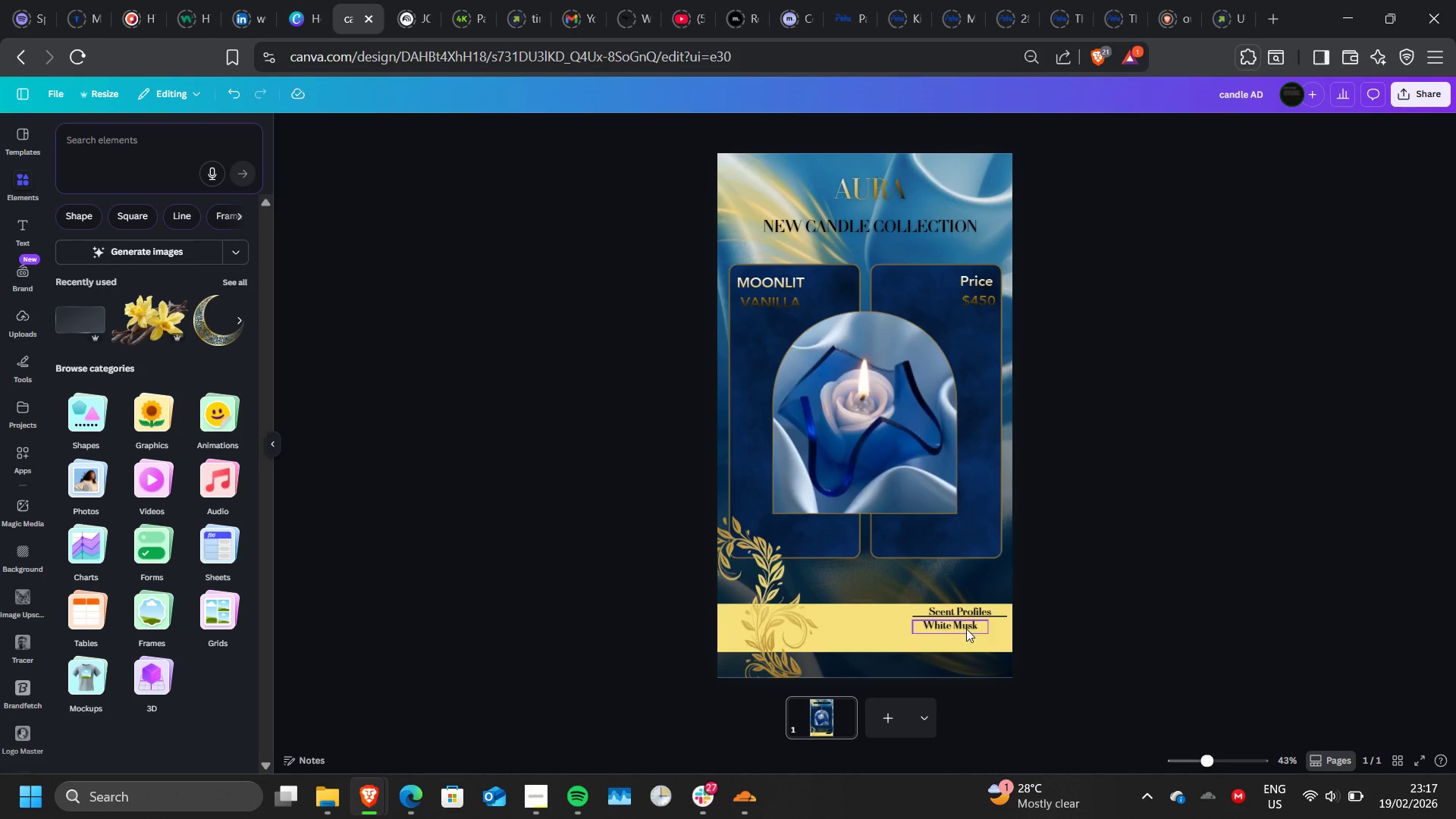 
left_click([966, 629])
 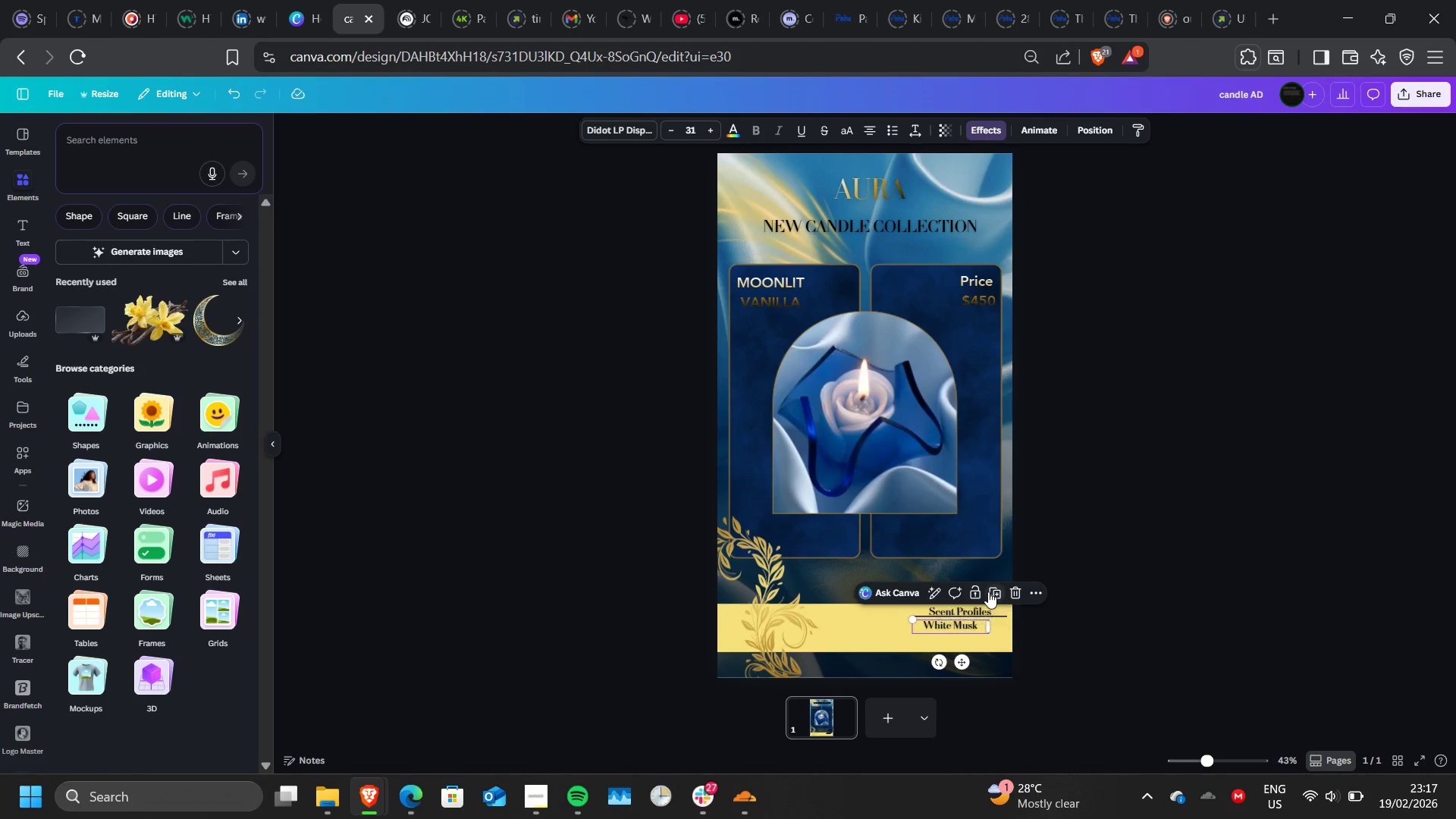 
left_click([988, 592])
 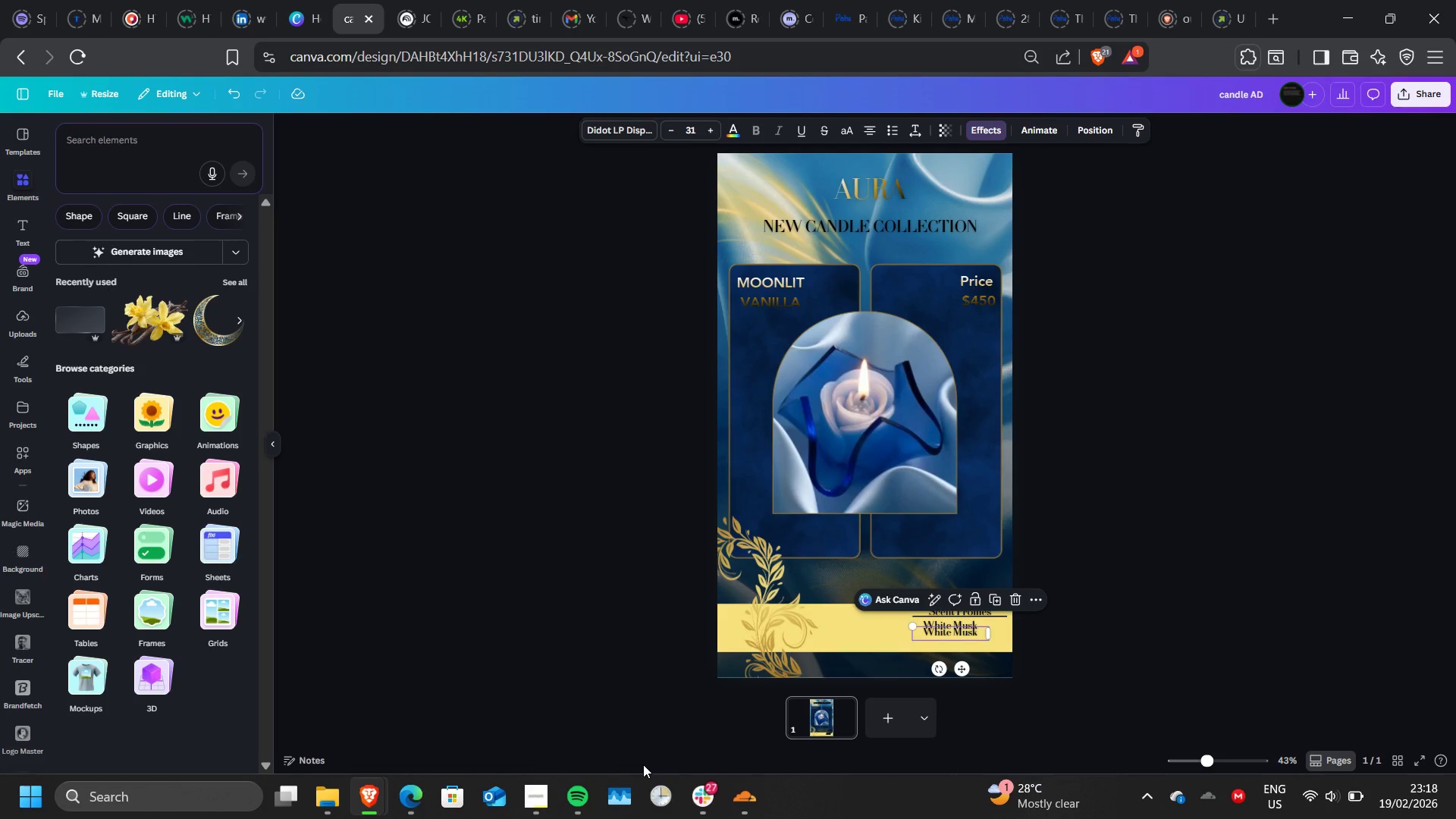 
wait(10.84)
 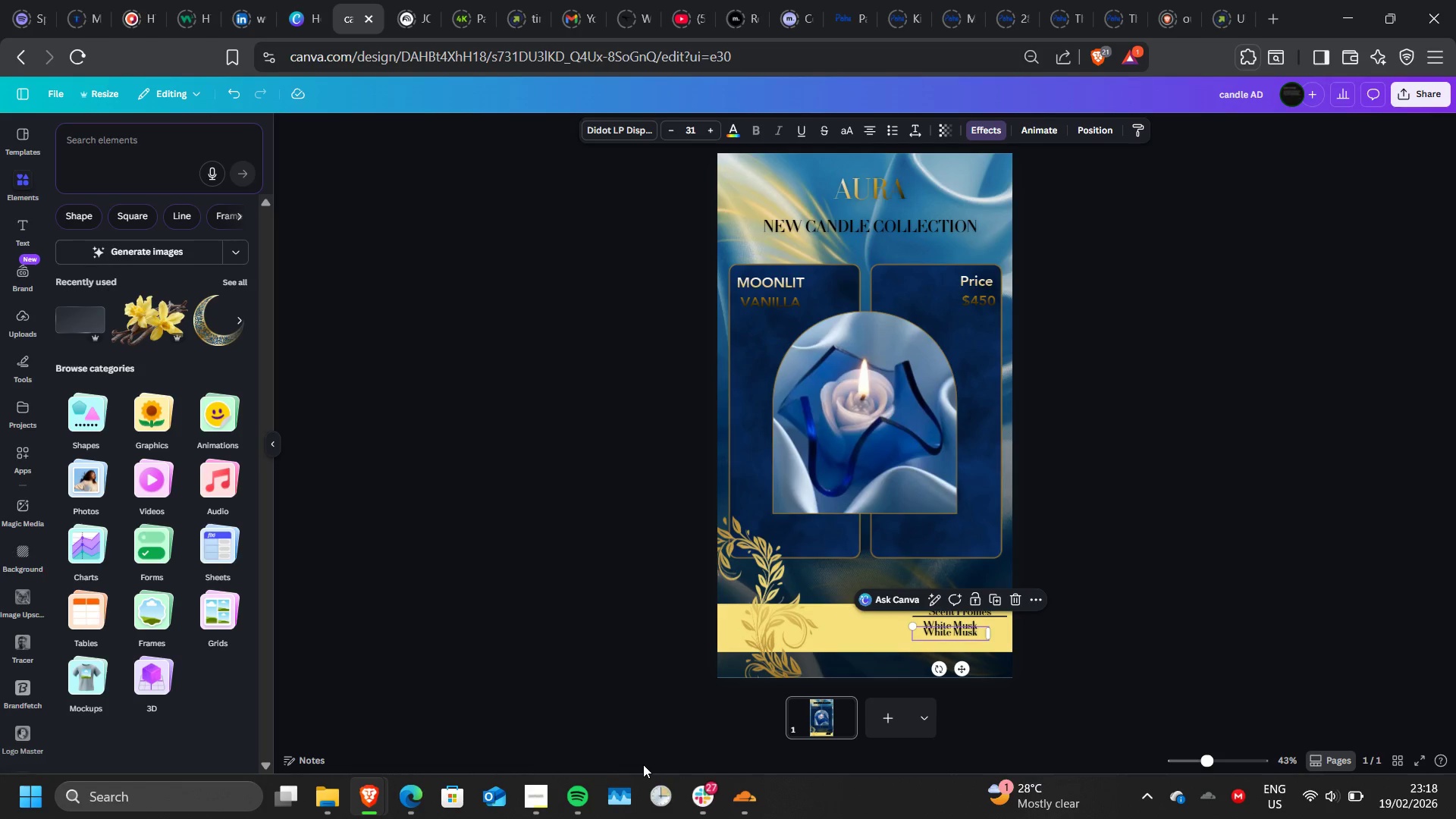 
double_click([934, 630])
 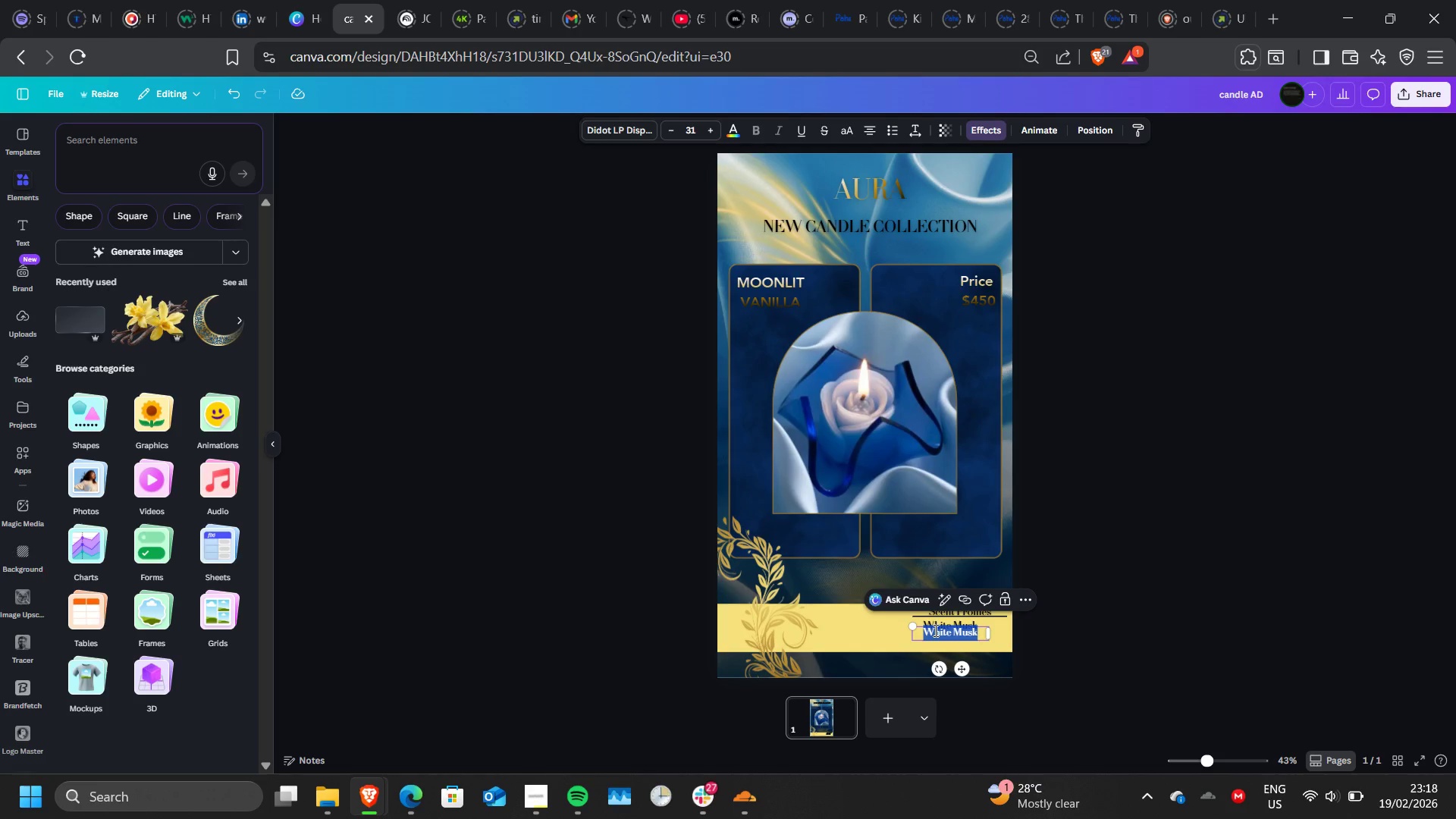 
type(Night Blooming Jasim)
key(Backspace)
key(Backspace)
type(mine)
 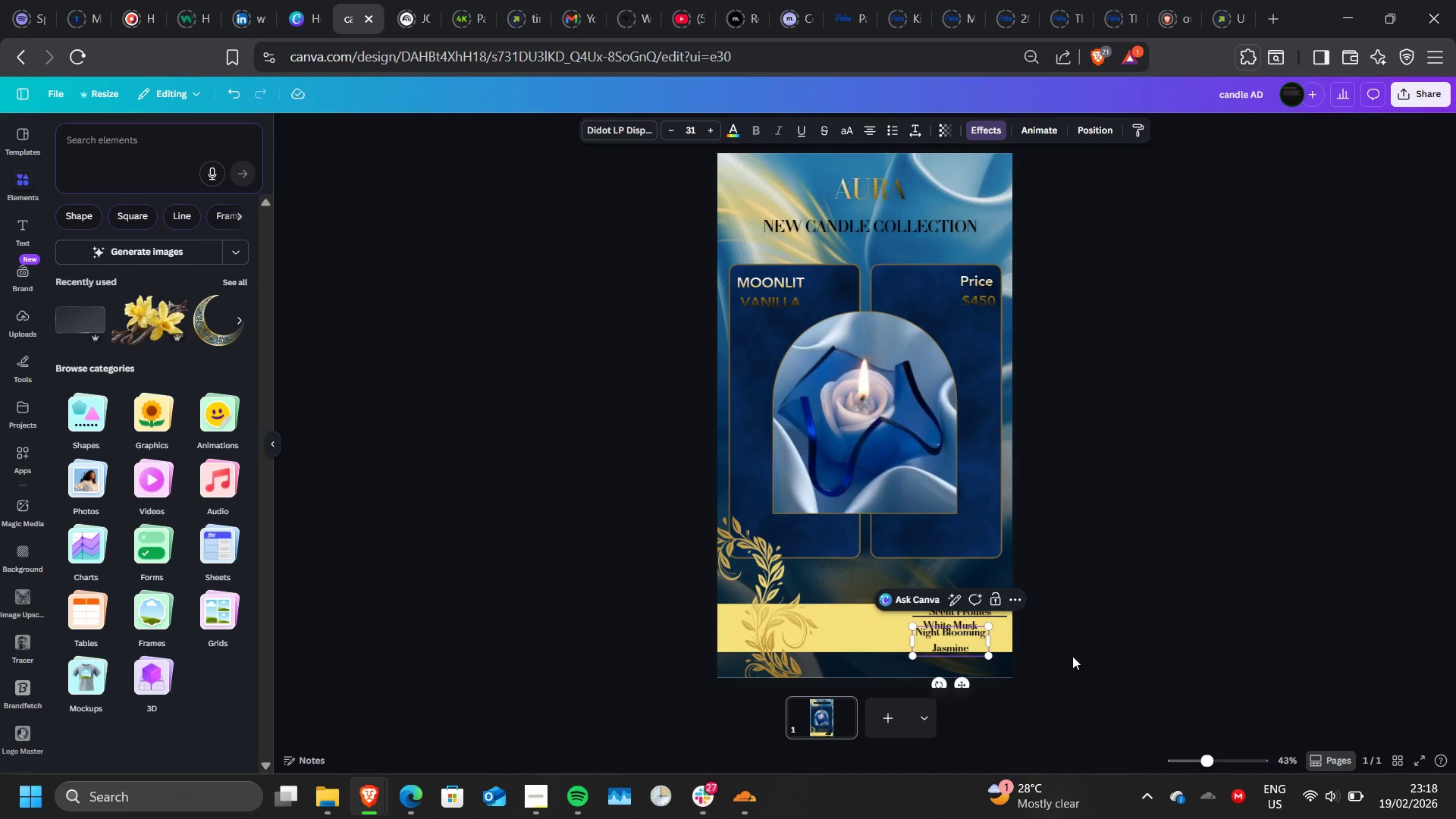 
left_click([1072, 657])
 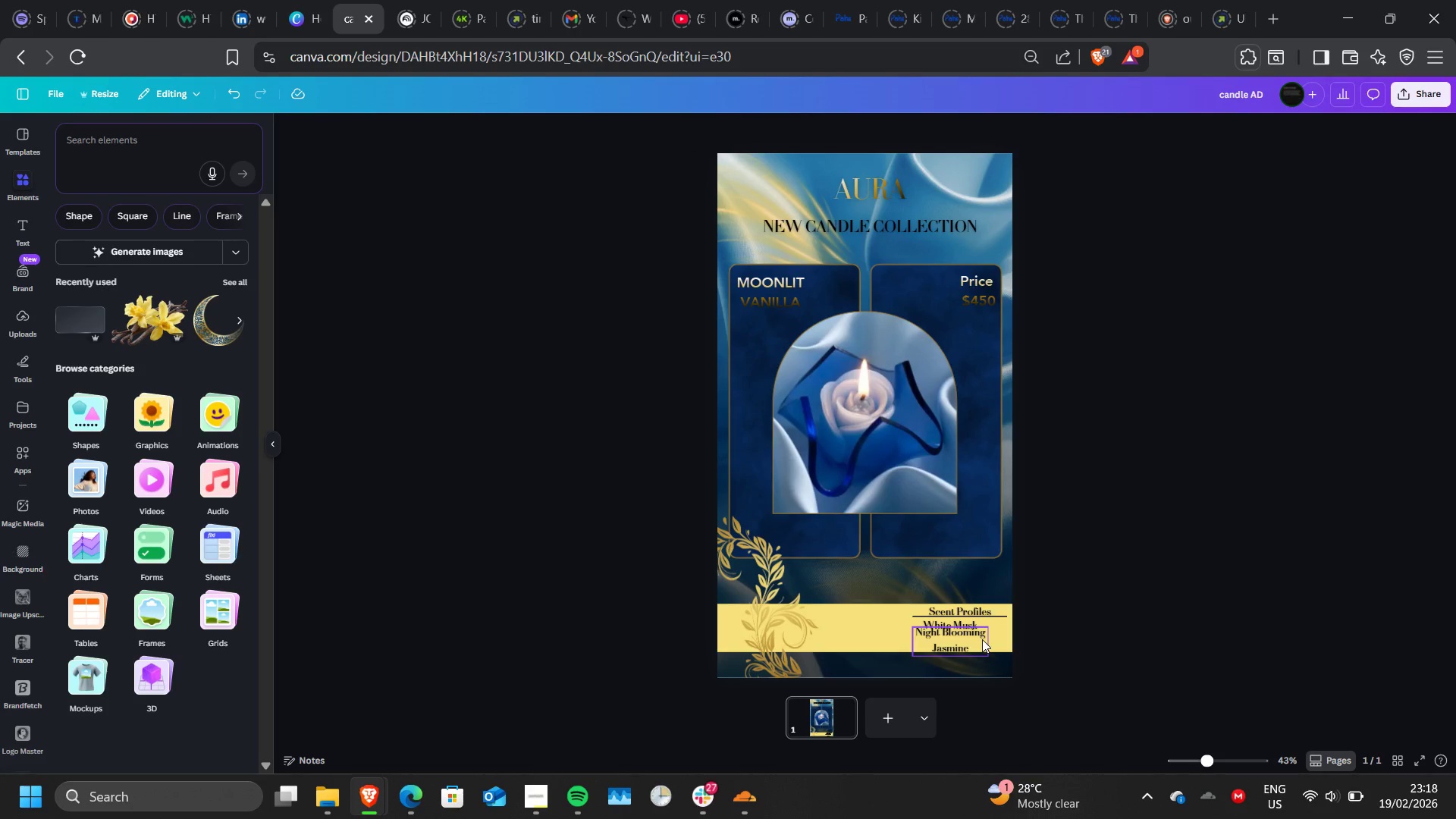 
left_click([982, 639])
 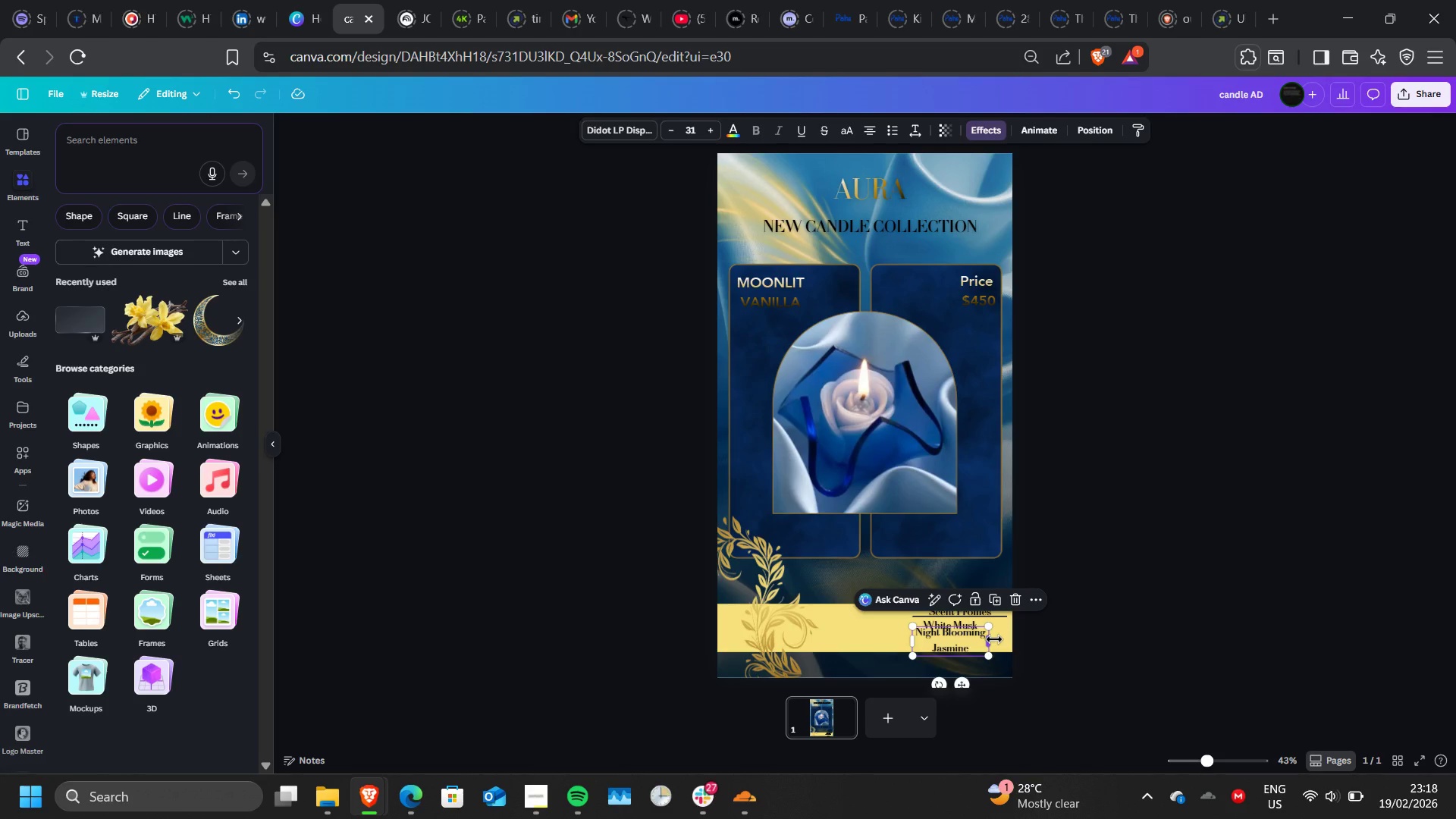 
left_click_drag(start_coordinate=[994, 639], to_coordinate=[1049, 633])
 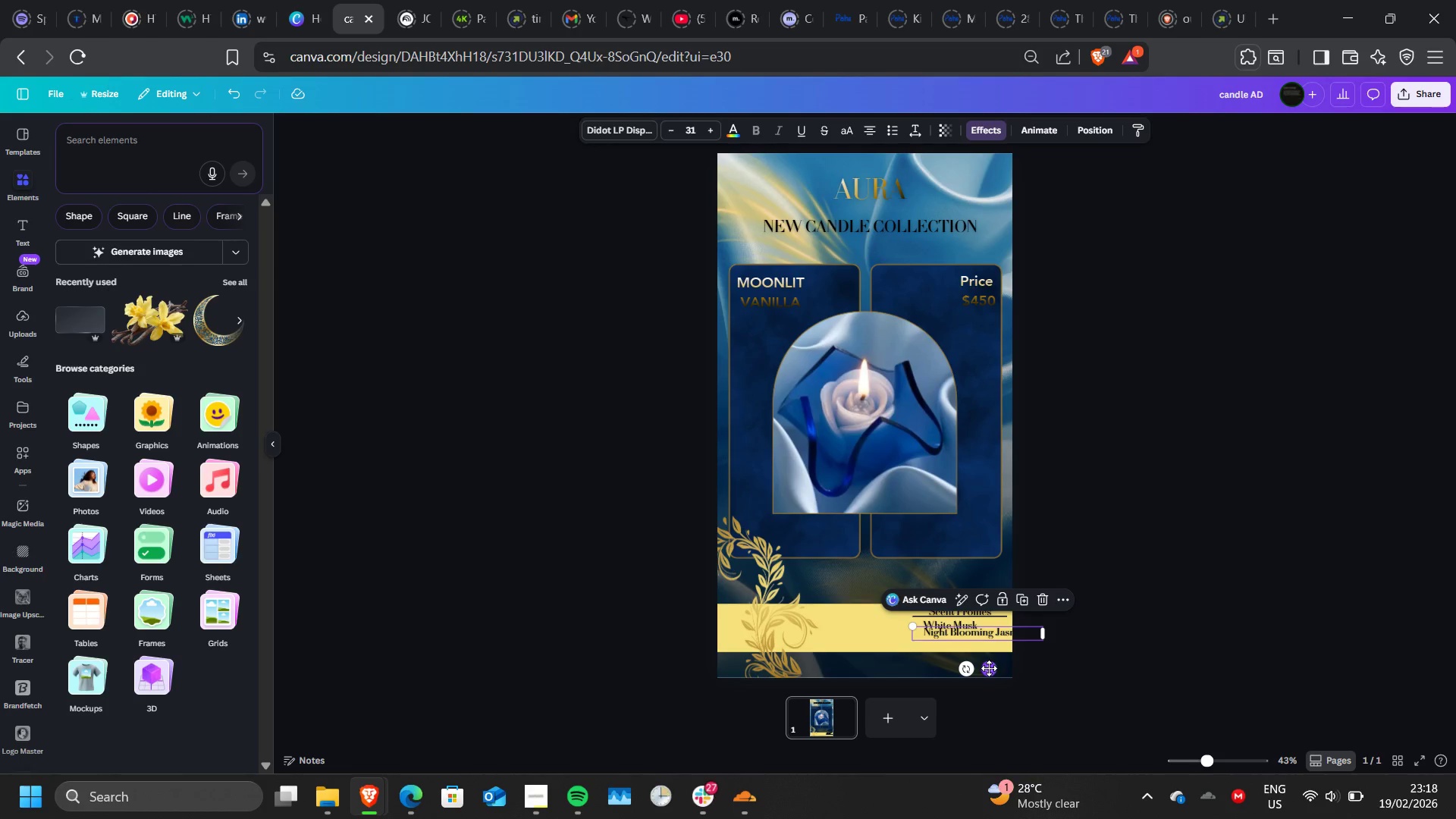 
left_click_drag(start_coordinate=[989, 668], to_coordinate=[967, 679])
 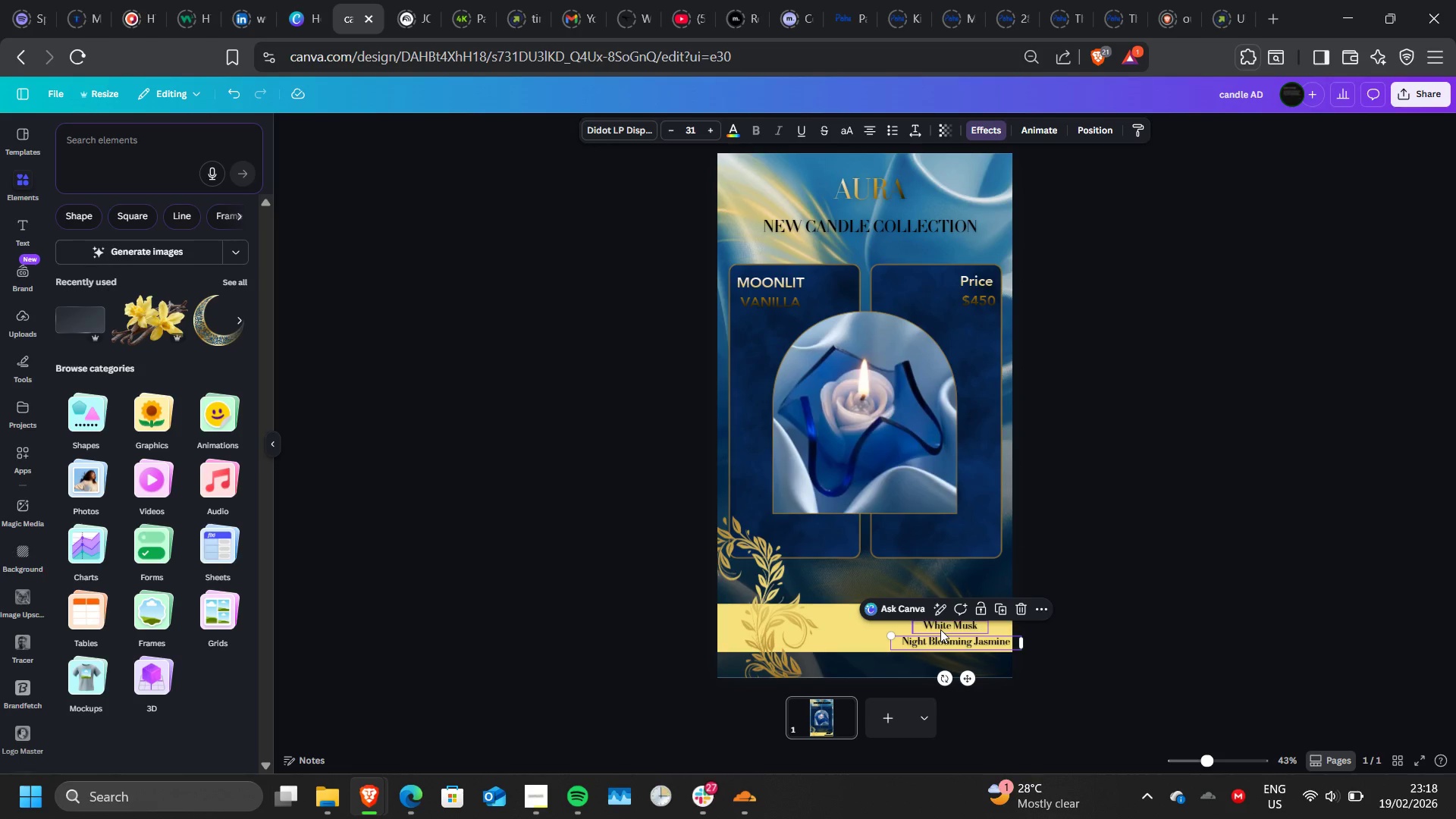 
left_click([940, 629])
 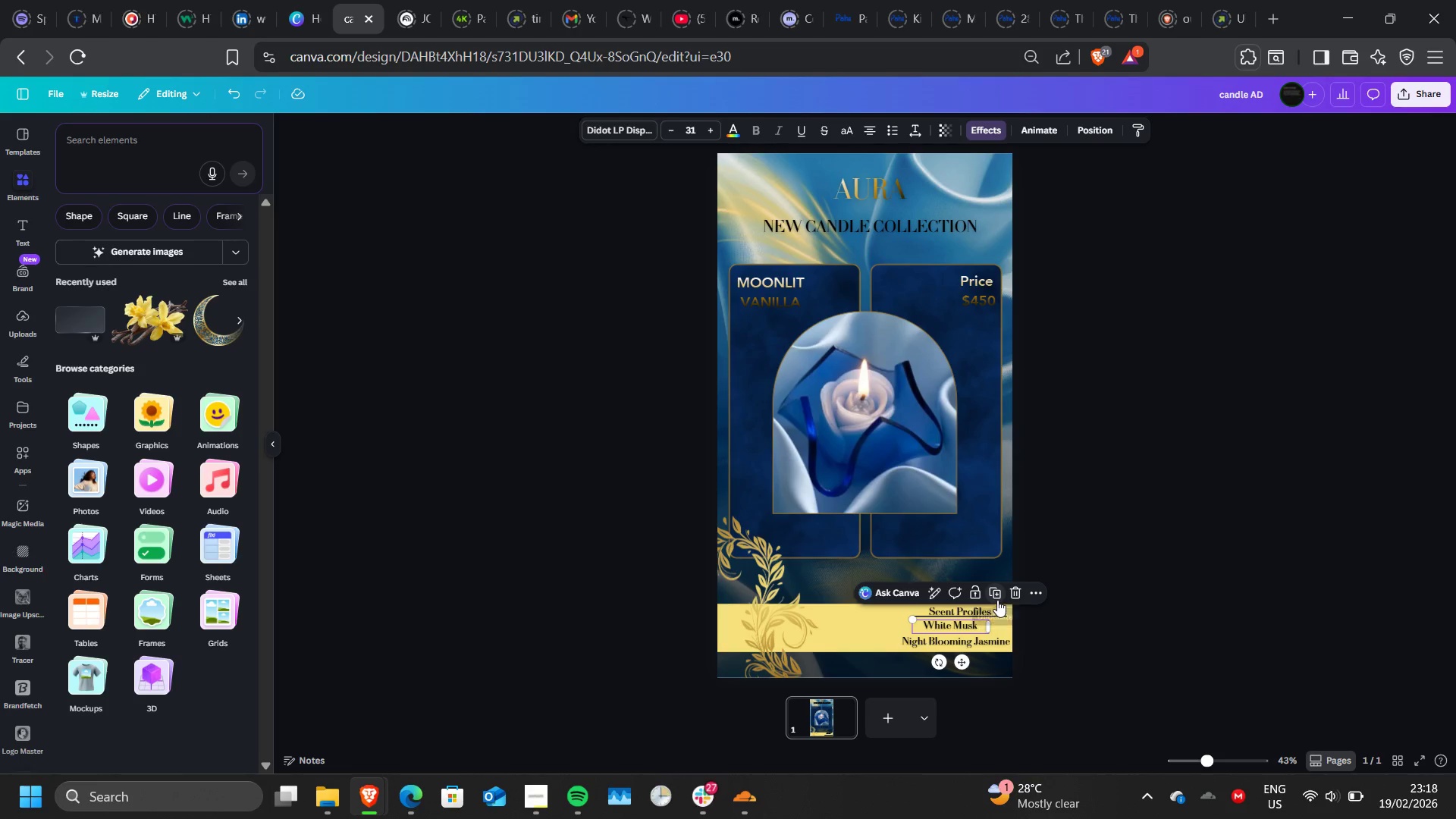 
left_click([997, 600])
 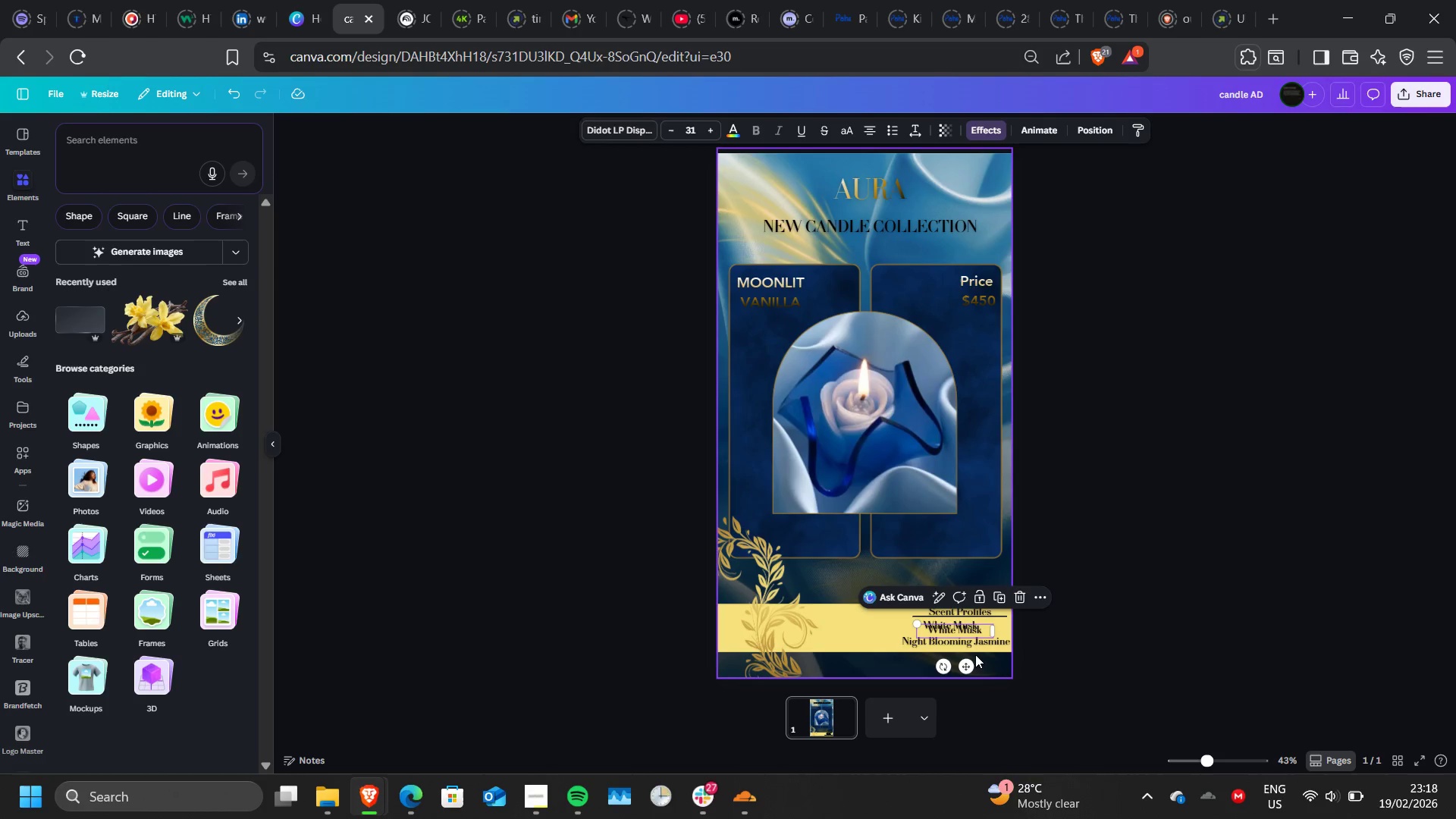 
left_click_drag(start_coordinate=[977, 648], to_coordinate=[965, 647])
 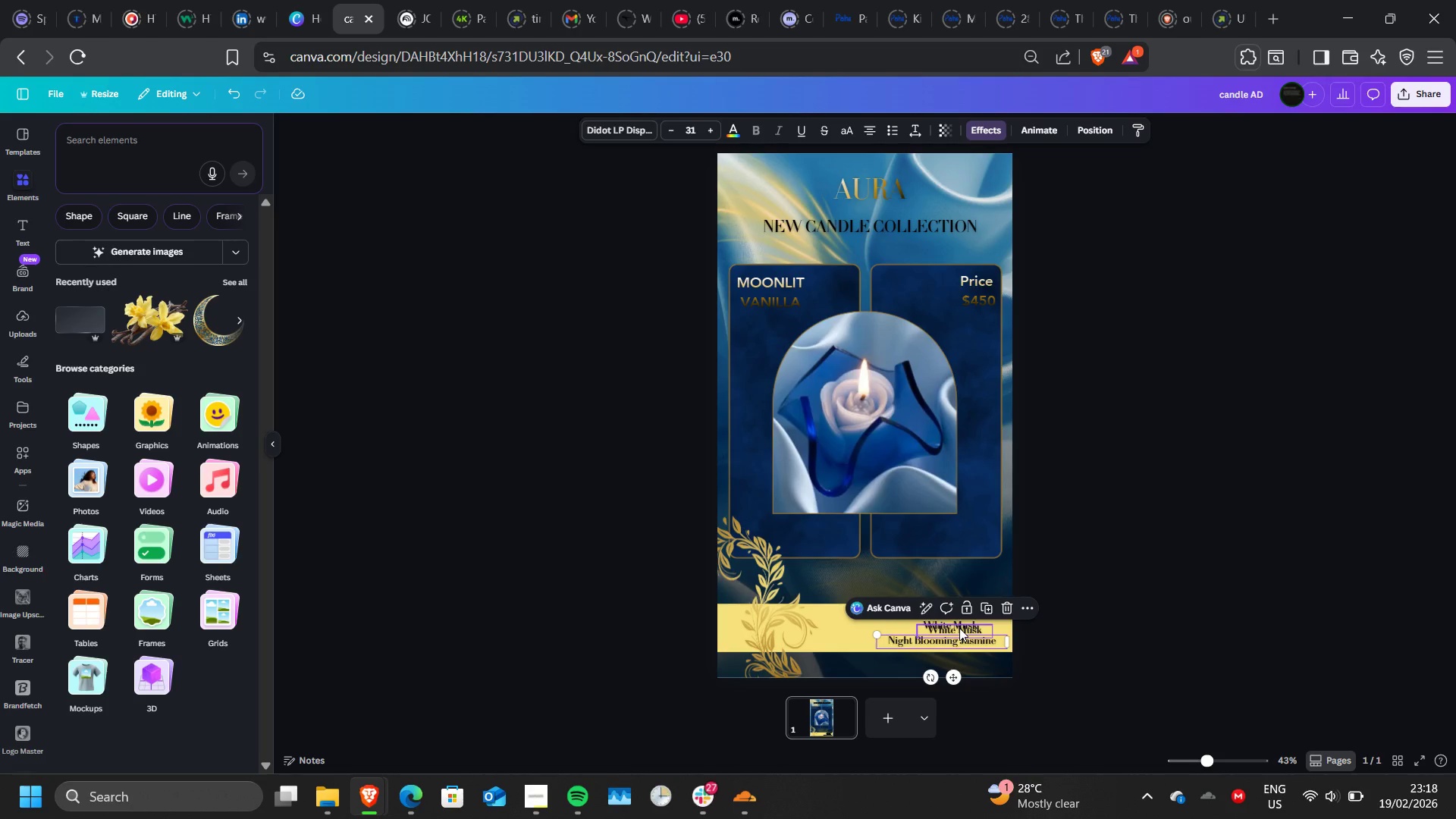 
left_click_drag(start_coordinate=[959, 628], to_coordinate=[852, 639])
 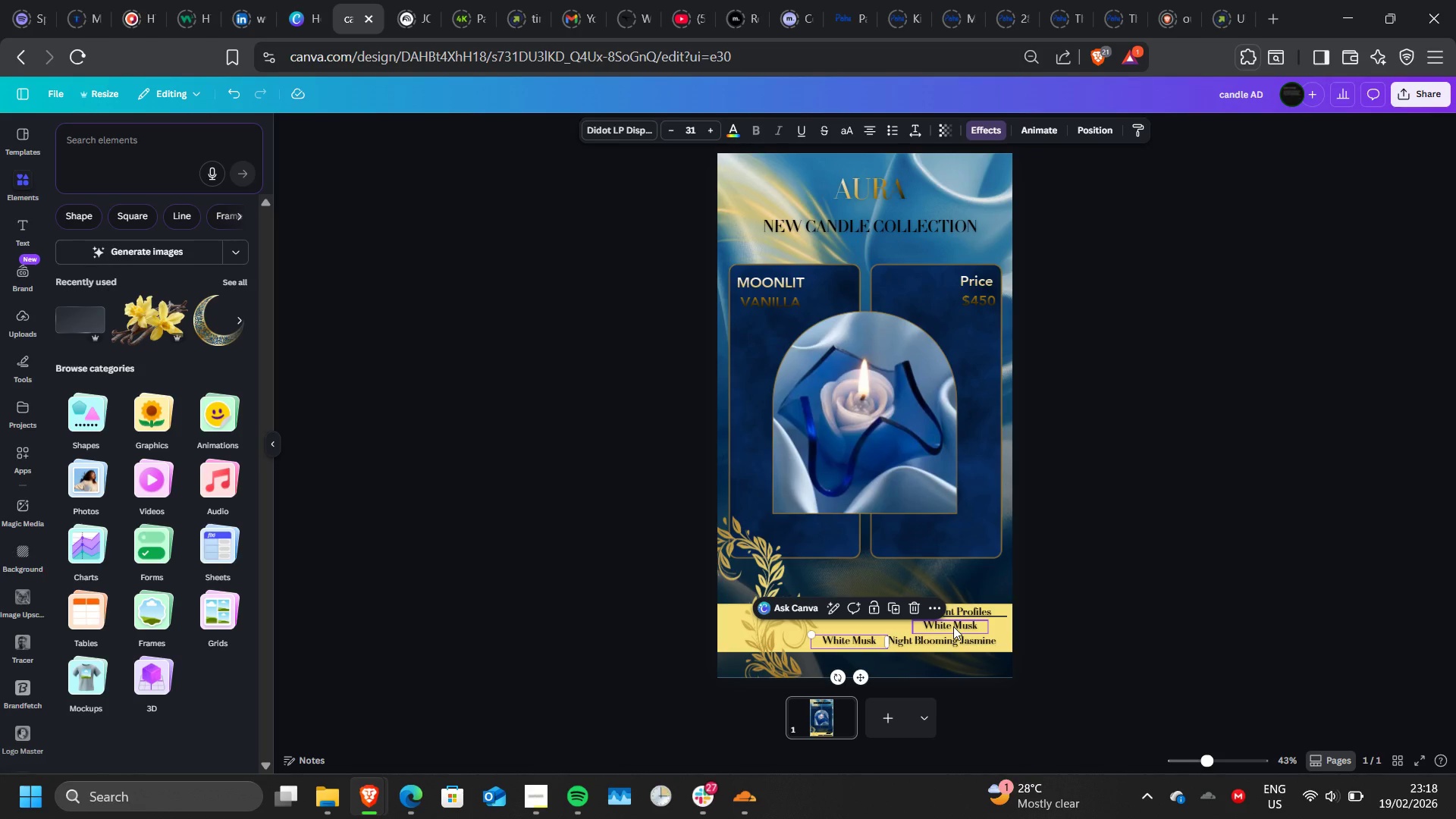 
left_click_drag(start_coordinate=[953, 626], to_coordinate=[770, 642])
 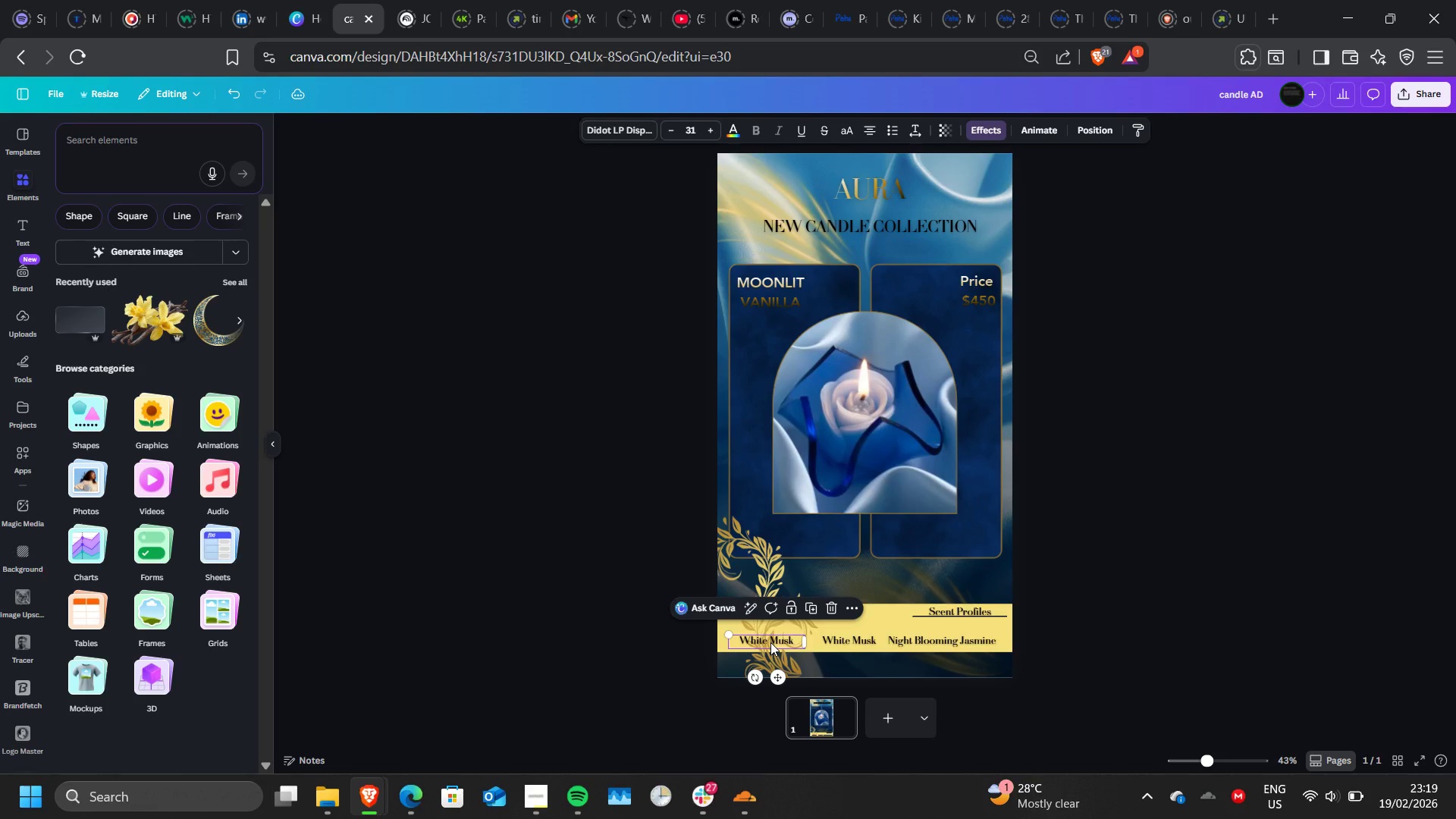 
left_click_drag(start_coordinate=[770, 642], to_coordinate=[766, 635])
 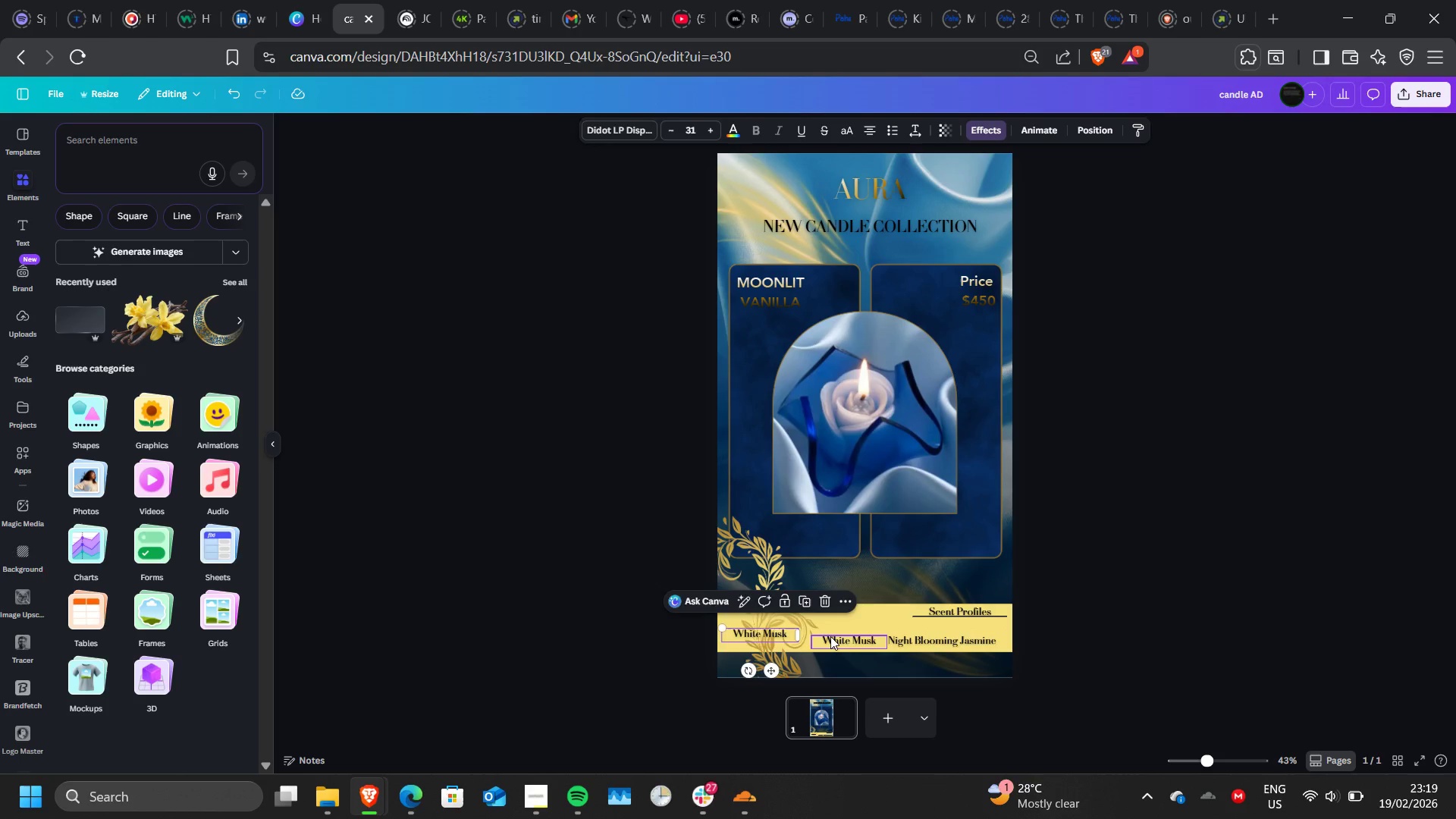 
left_click_drag(start_coordinate=[830, 636], to_coordinate=[830, 627])
 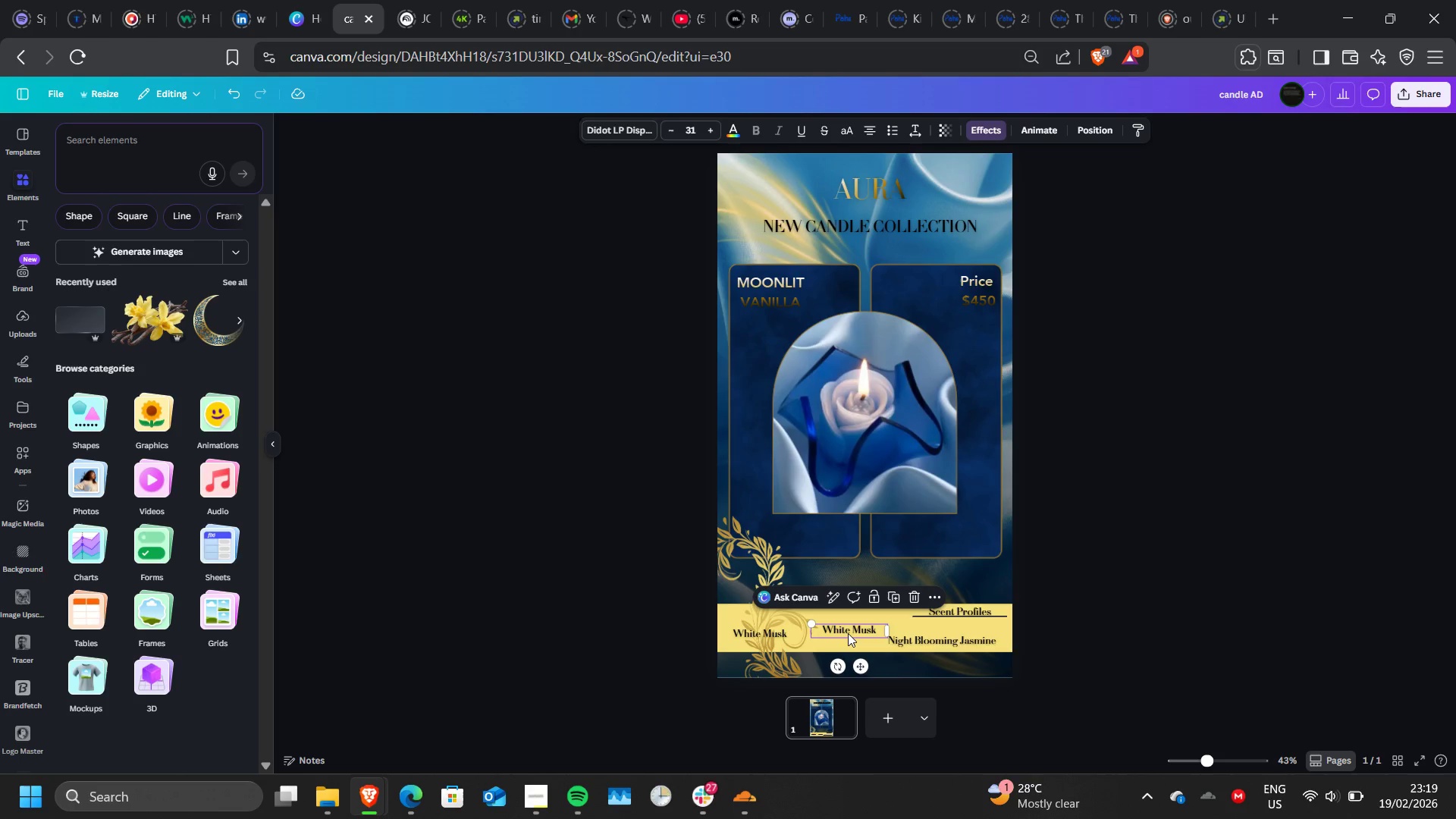 
left_click_drag(start_coordinate=[847, 632], to_coordinate=[847, 635])
 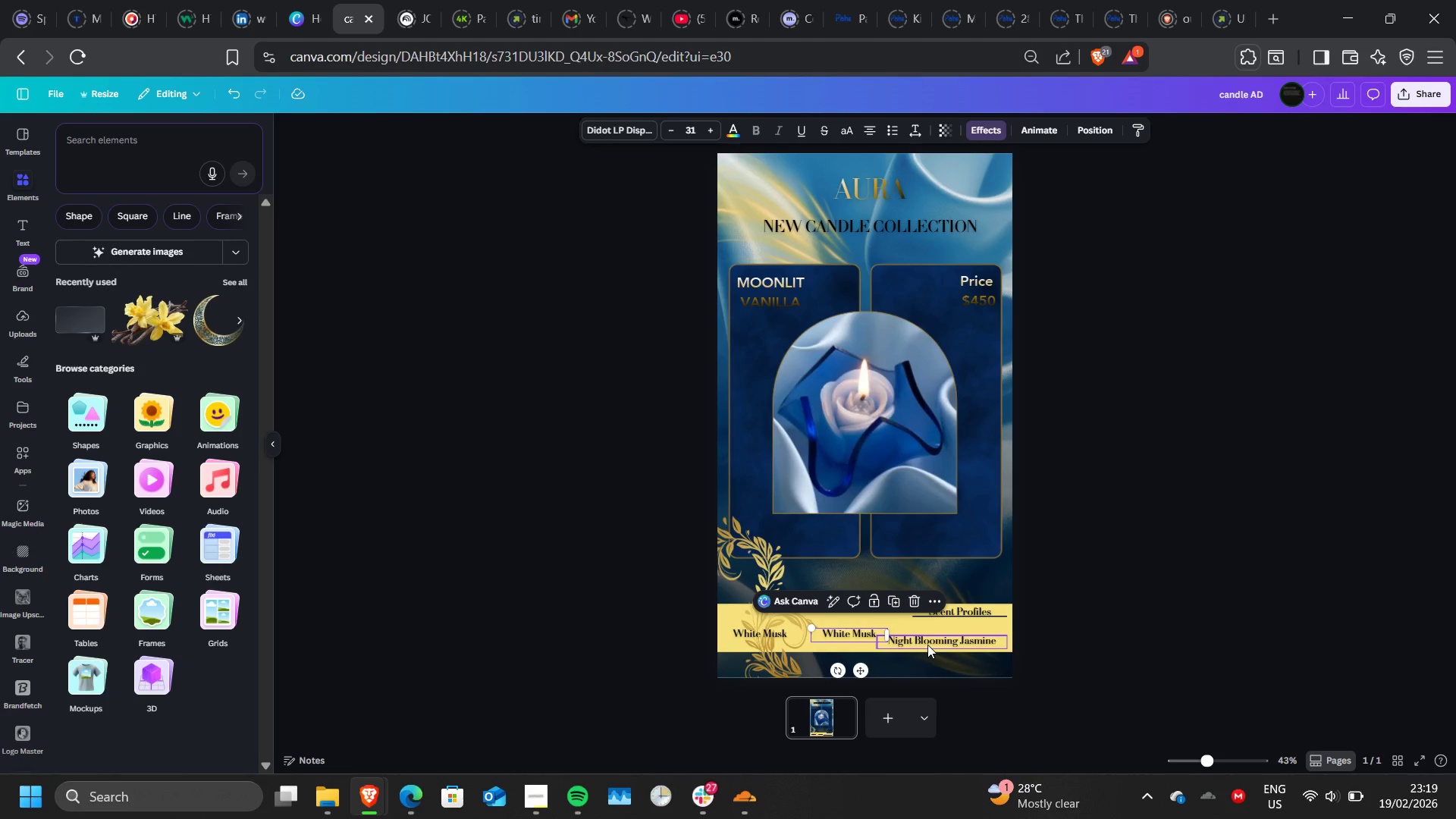 
left_click_drag(start_coordinate=[927, 645], to_coordinate=[935, 638])
 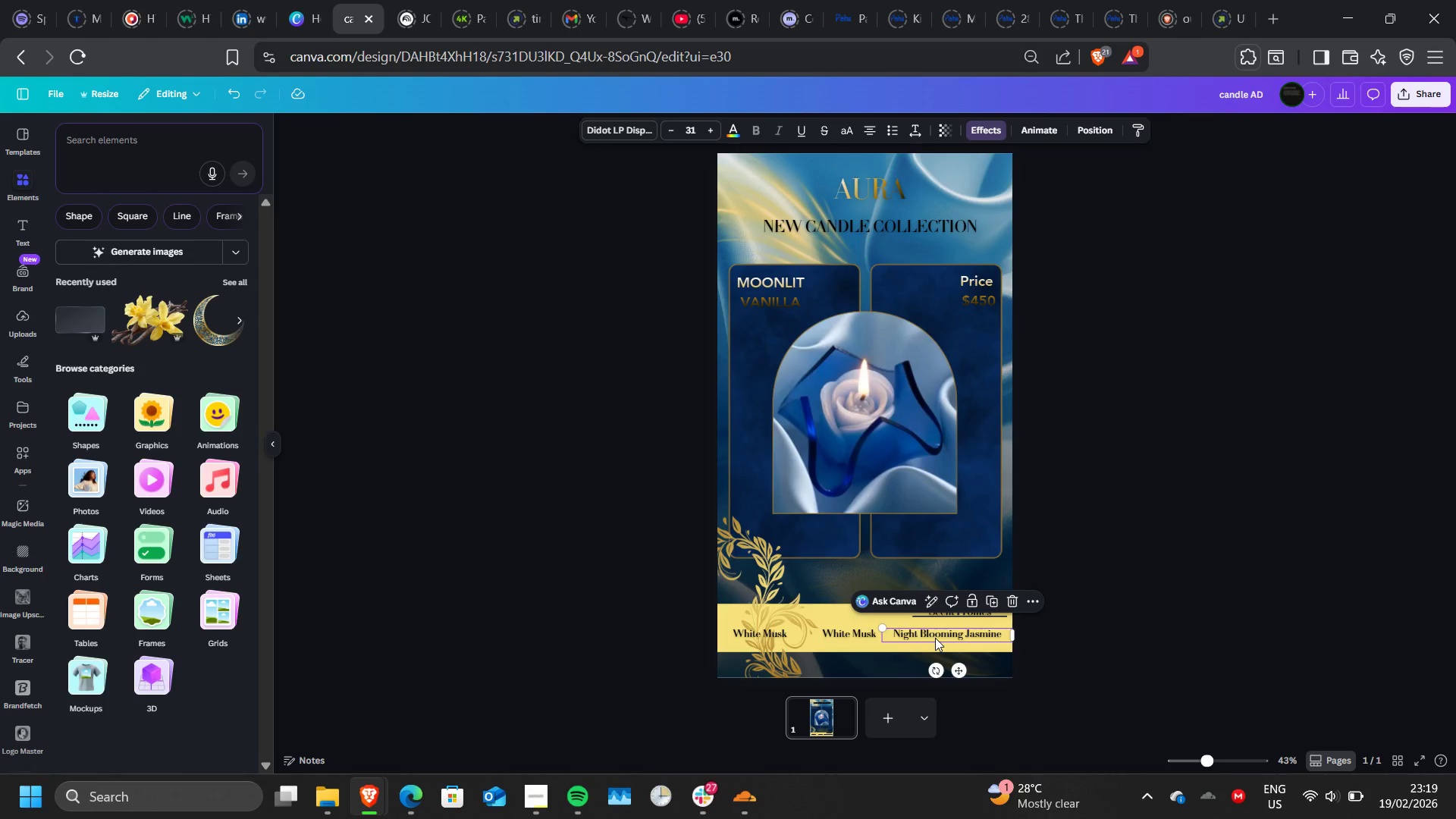 
left_click_drag(start_coordinate=[935, 638], to_coordinate=[940, 638])
 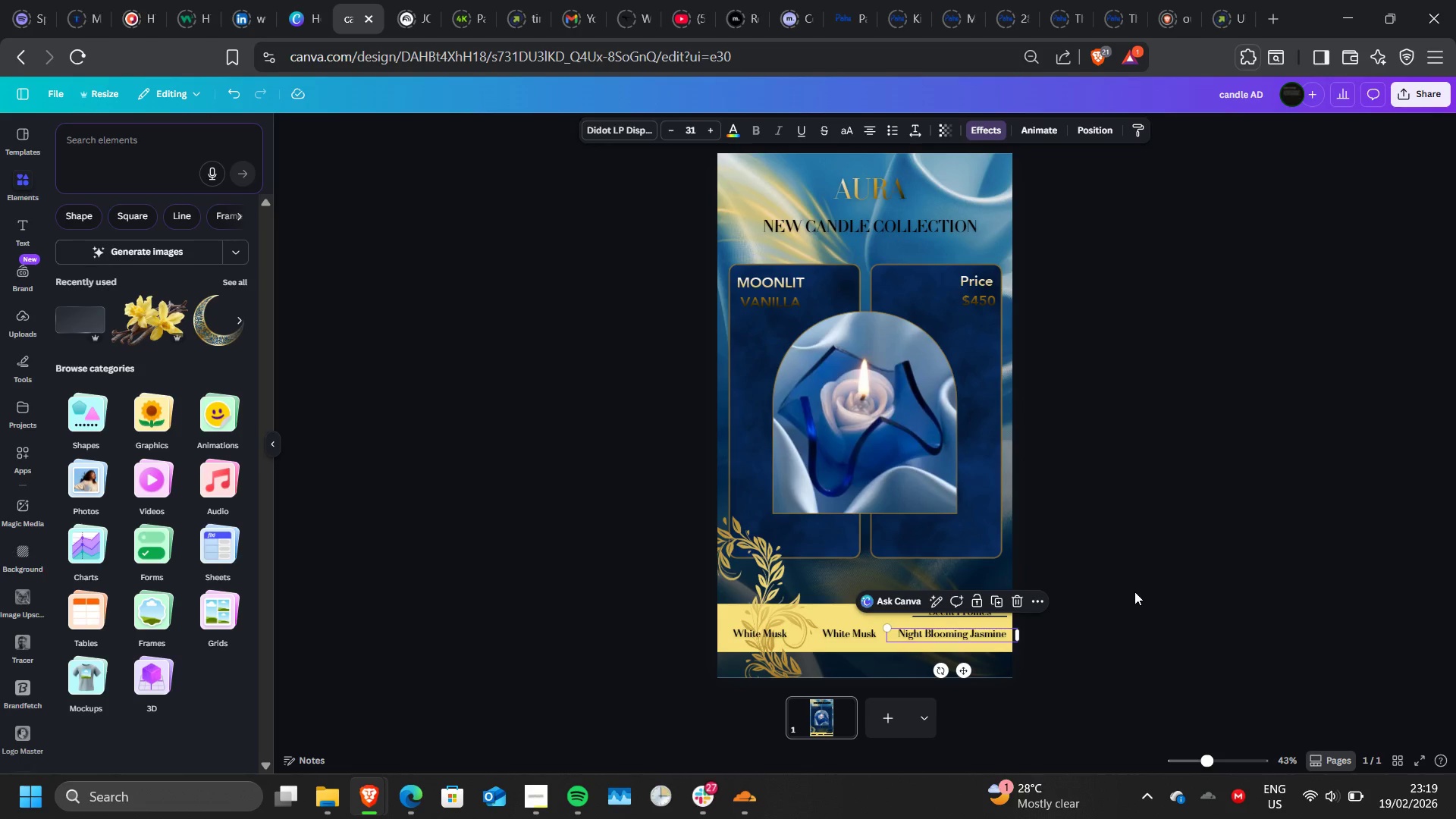 
left_click([1134, 592])
 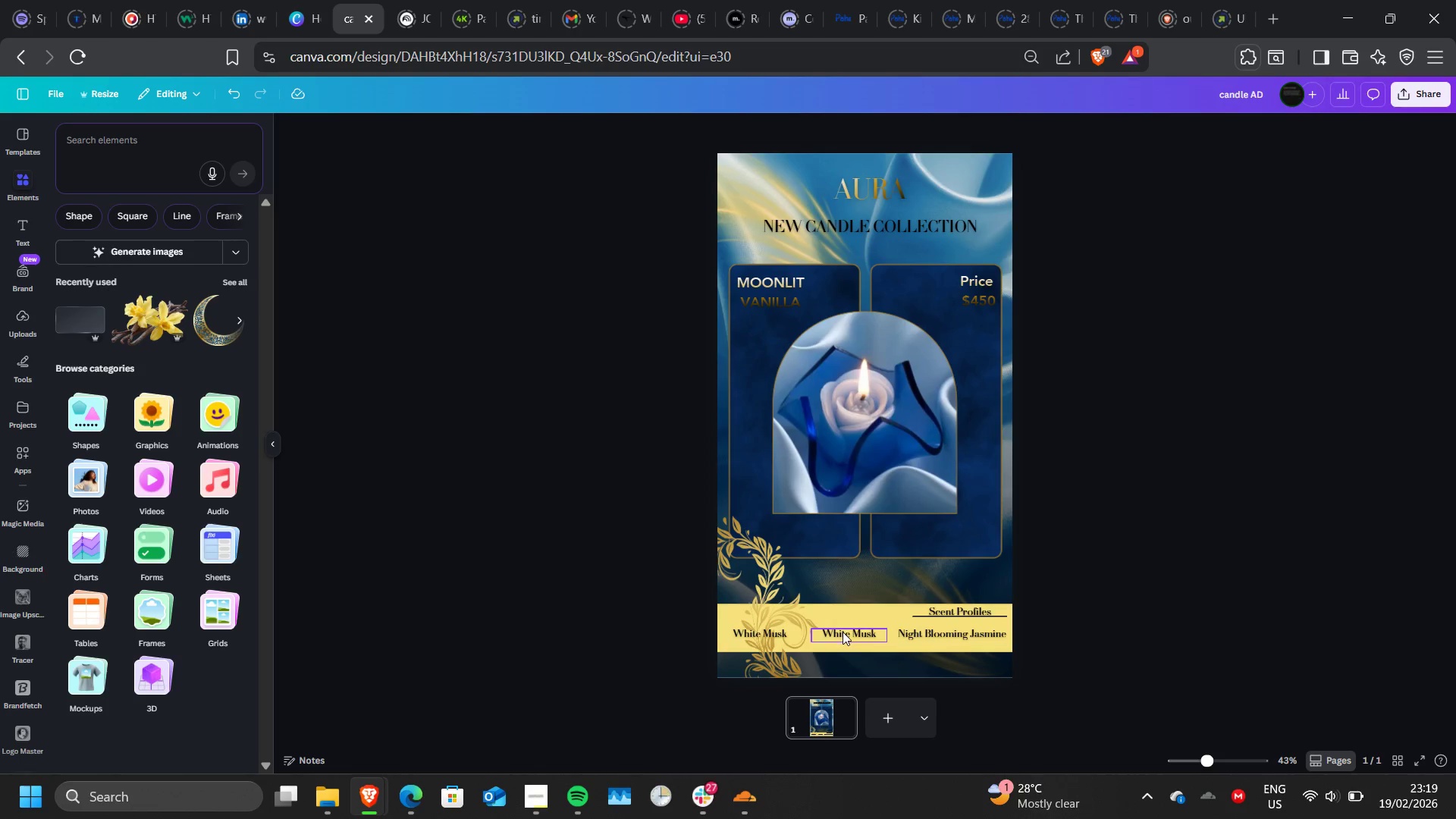 
left_click([843, 632])
 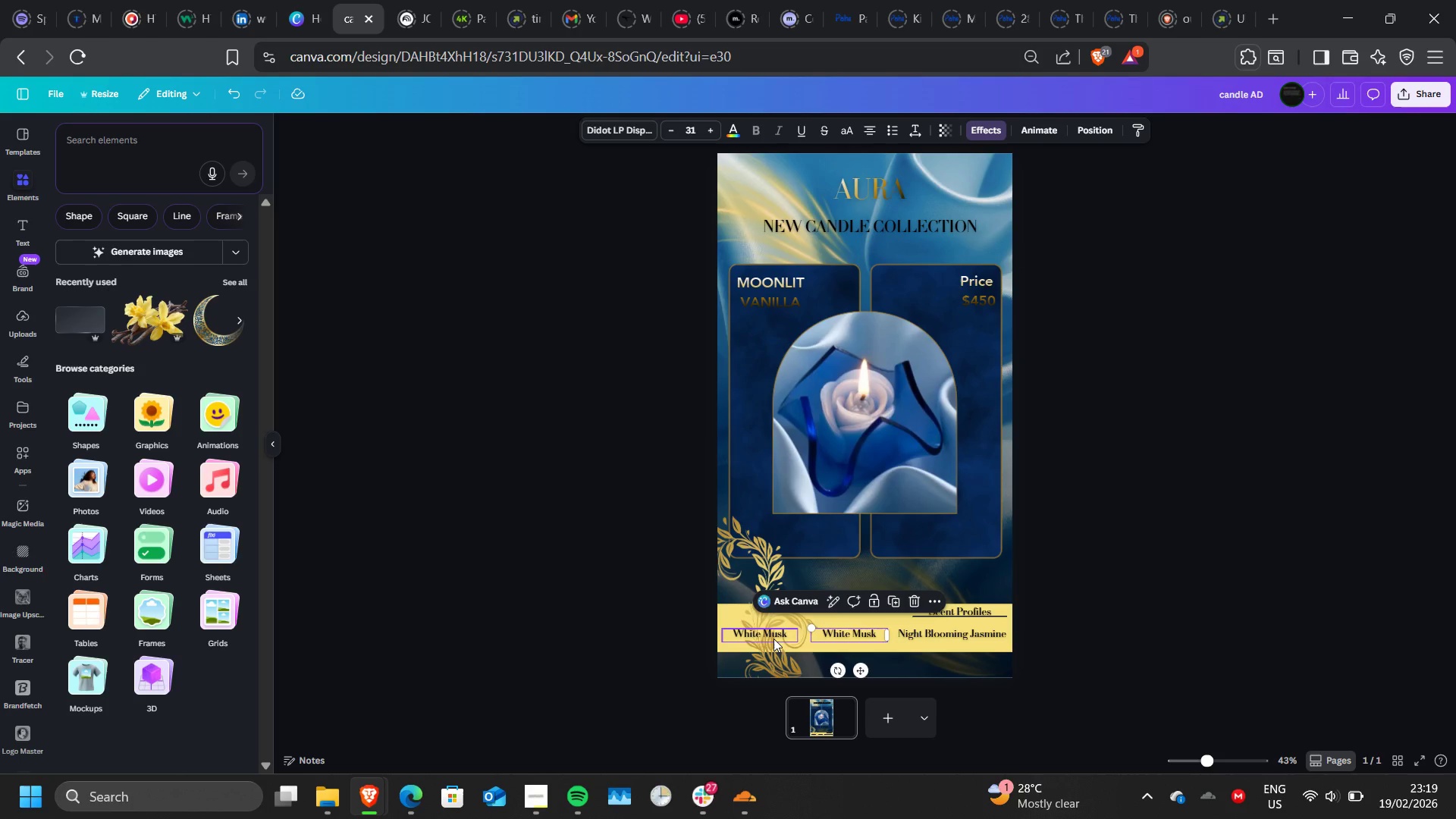 
left_click([774, 639])
 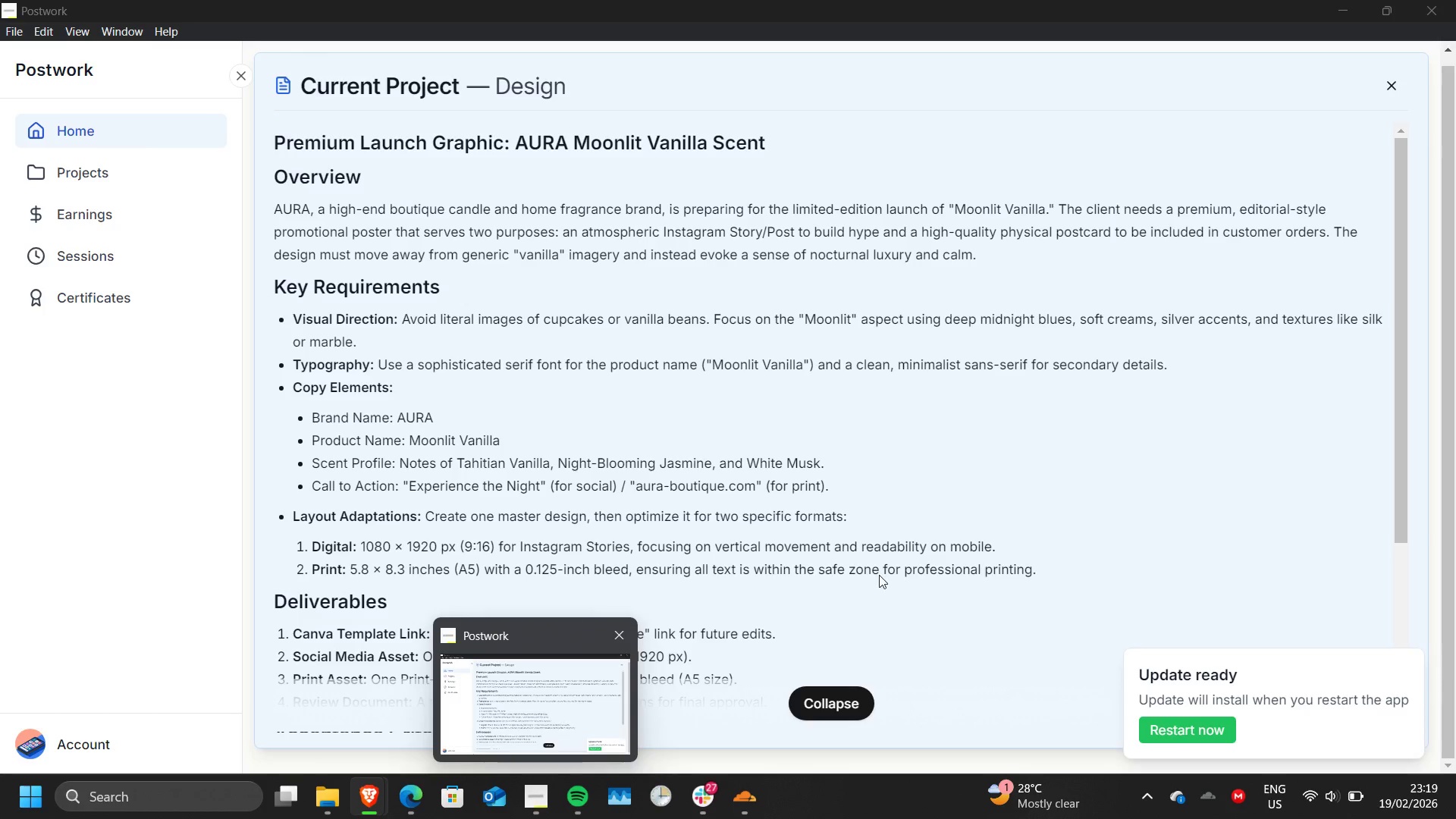 
wait(6.92)
 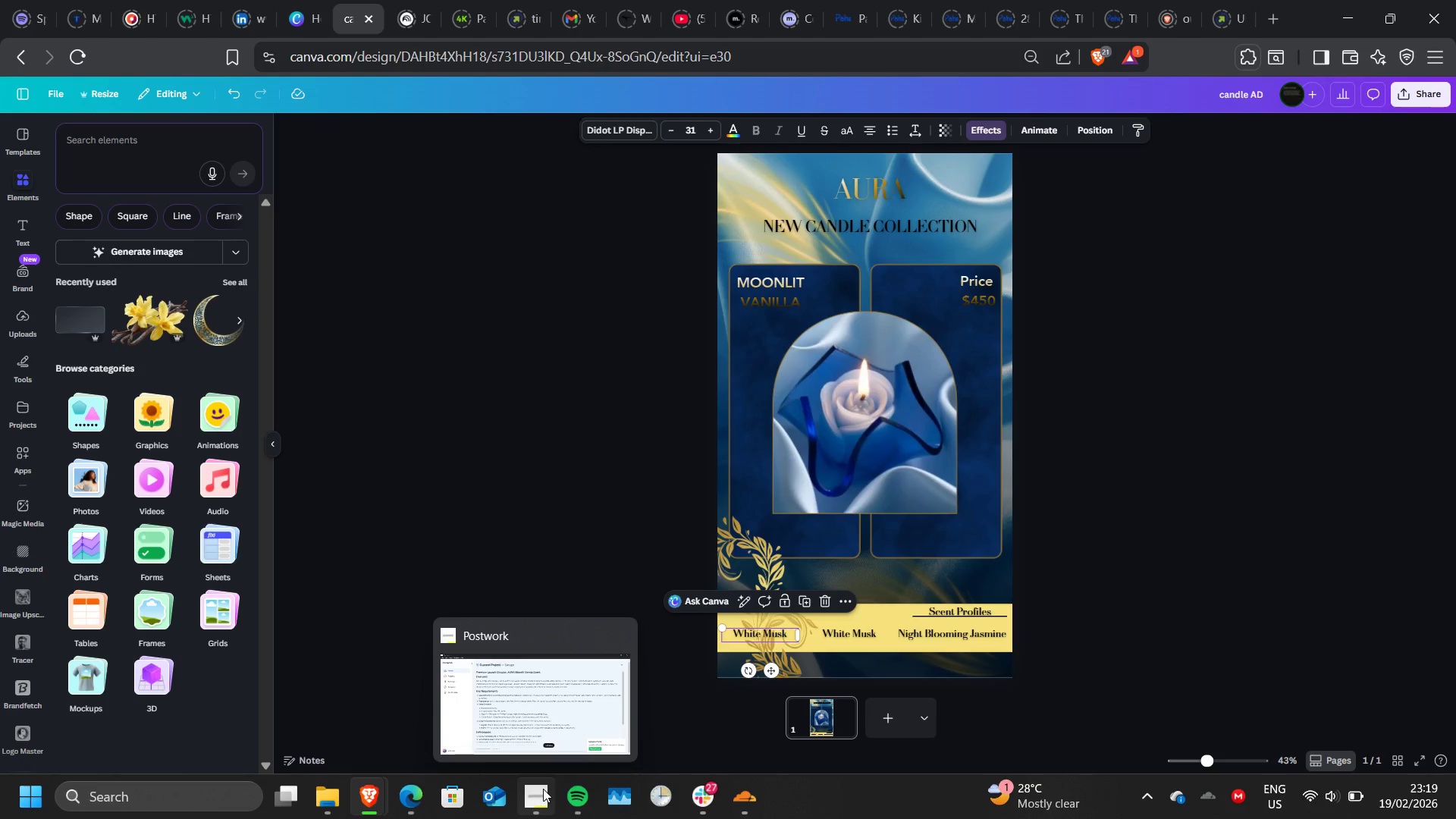 
double_click([765, 637])
 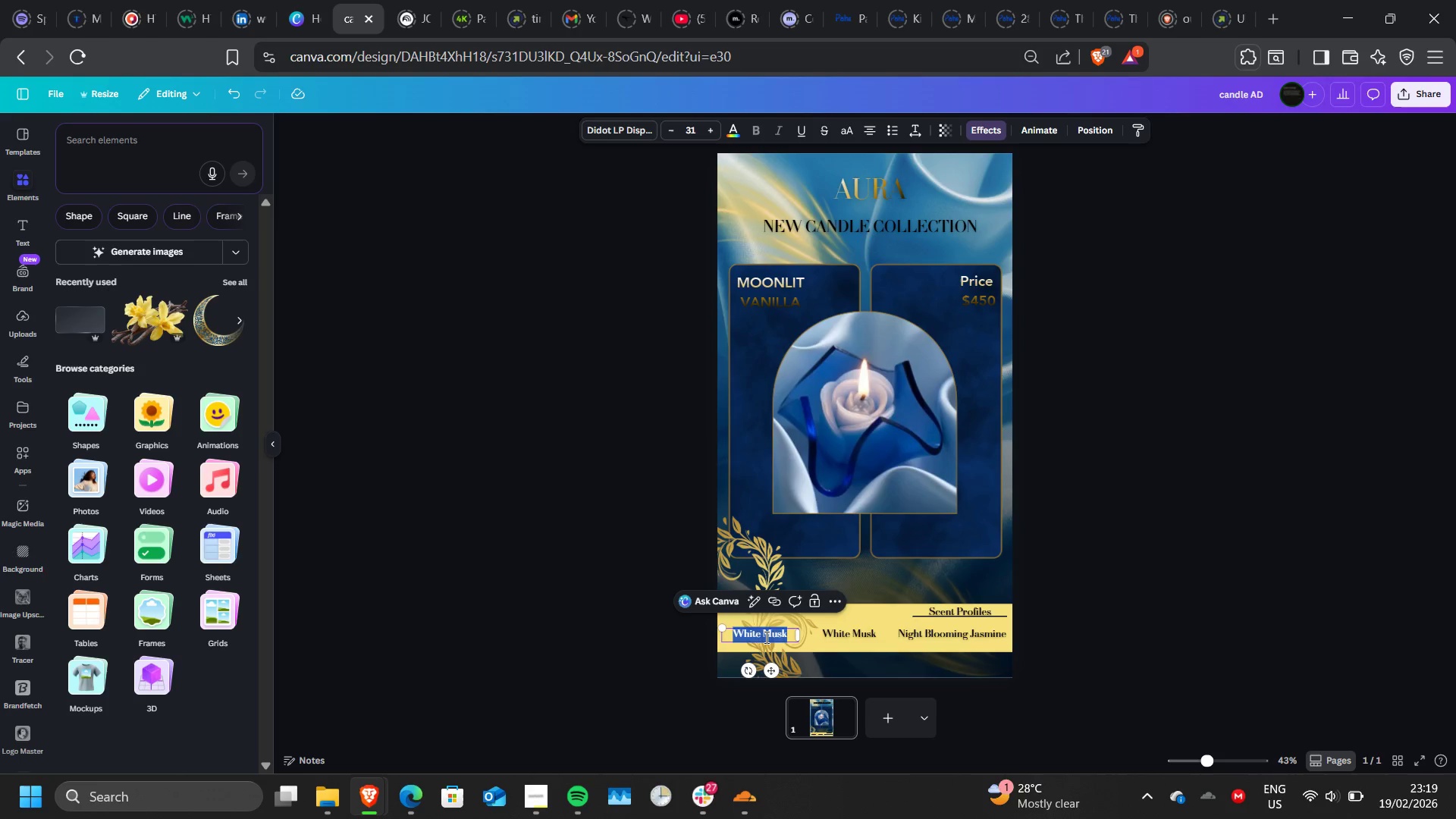 
triple_click([765, 637])
 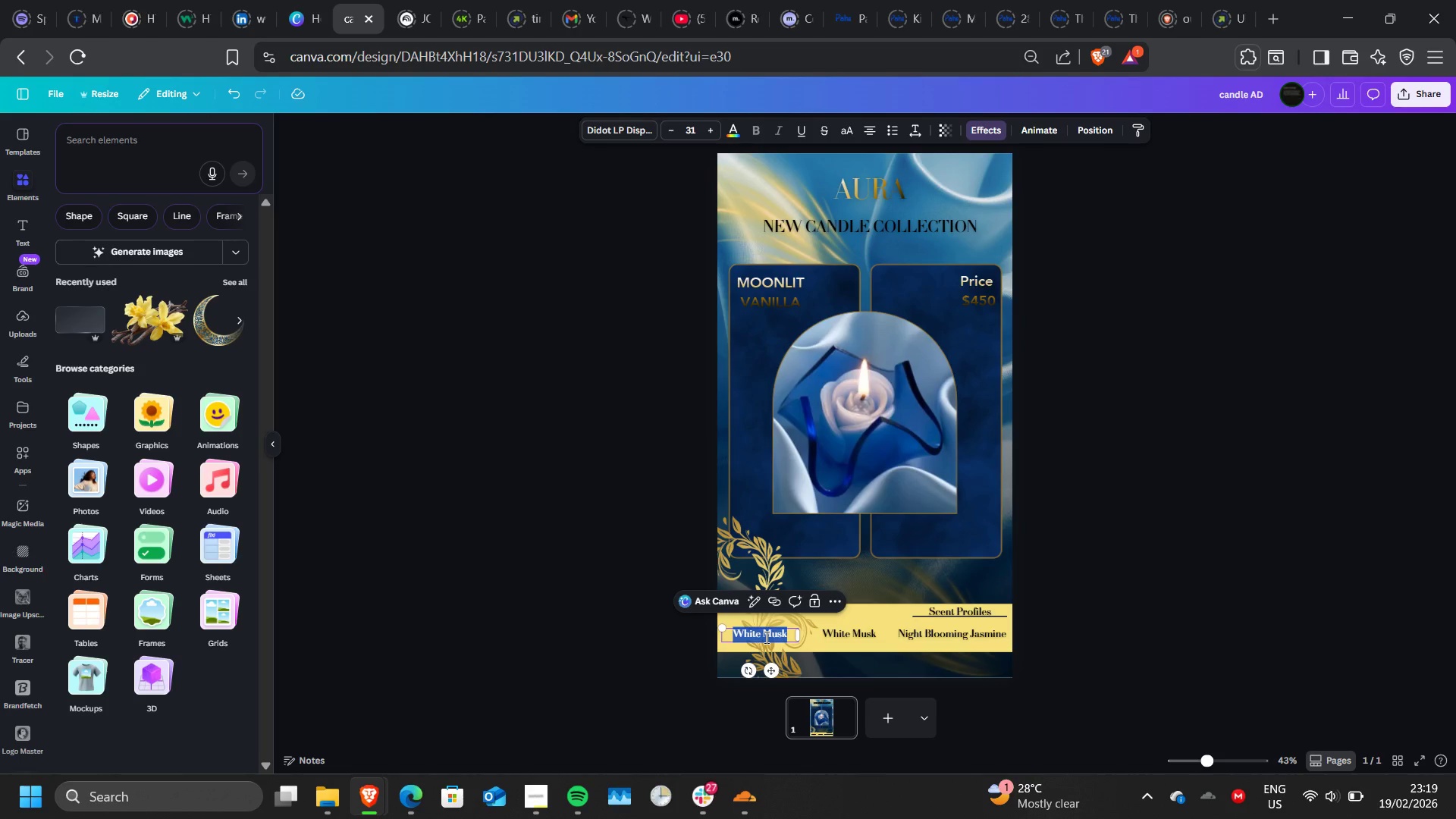 
type(Tahitain Vanilla)
 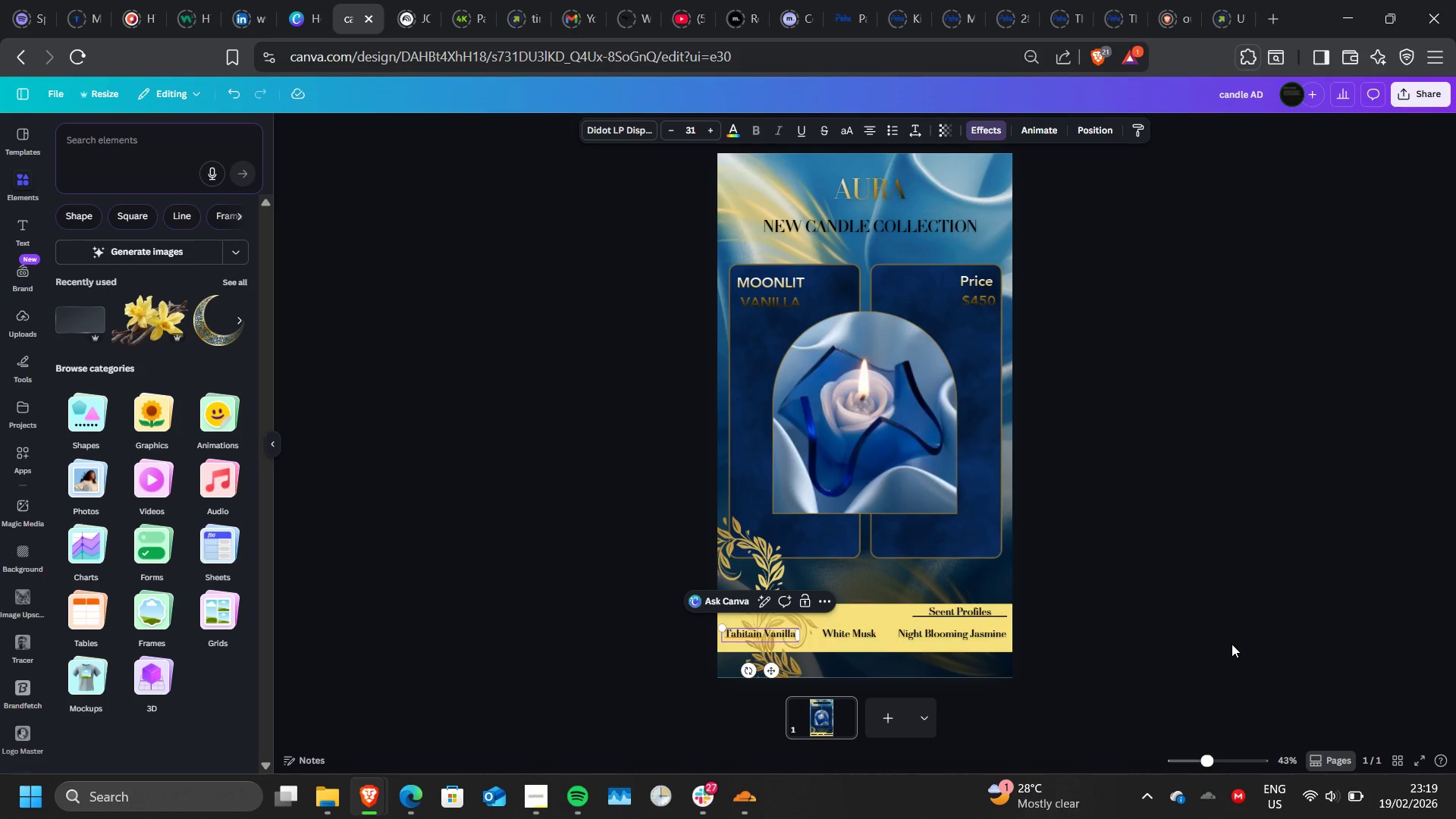 
left_click([1232, 644])
 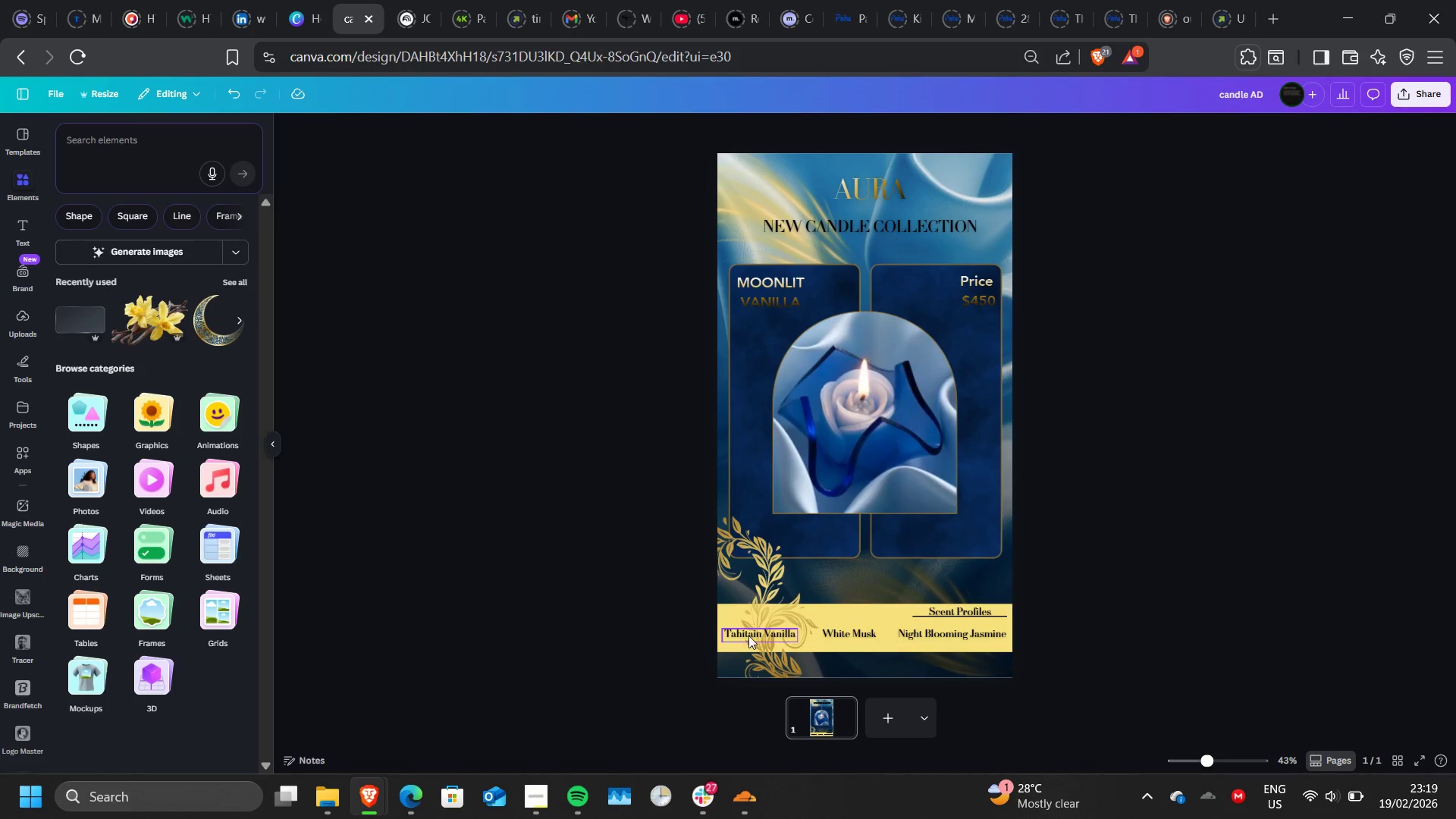 
left_click([749, 635])
 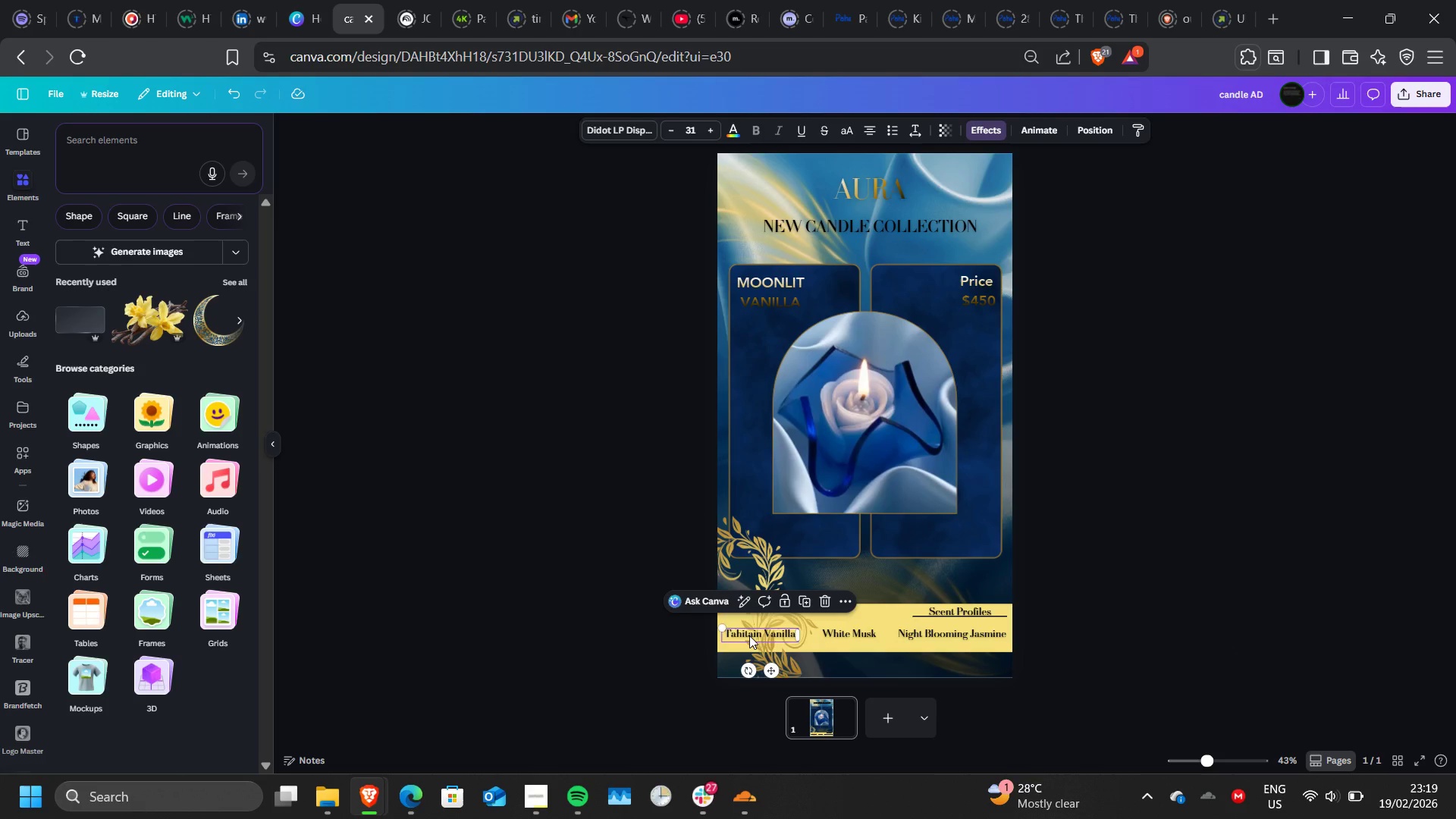 
hold_key(key=ArrowRight, duration=0.58)
 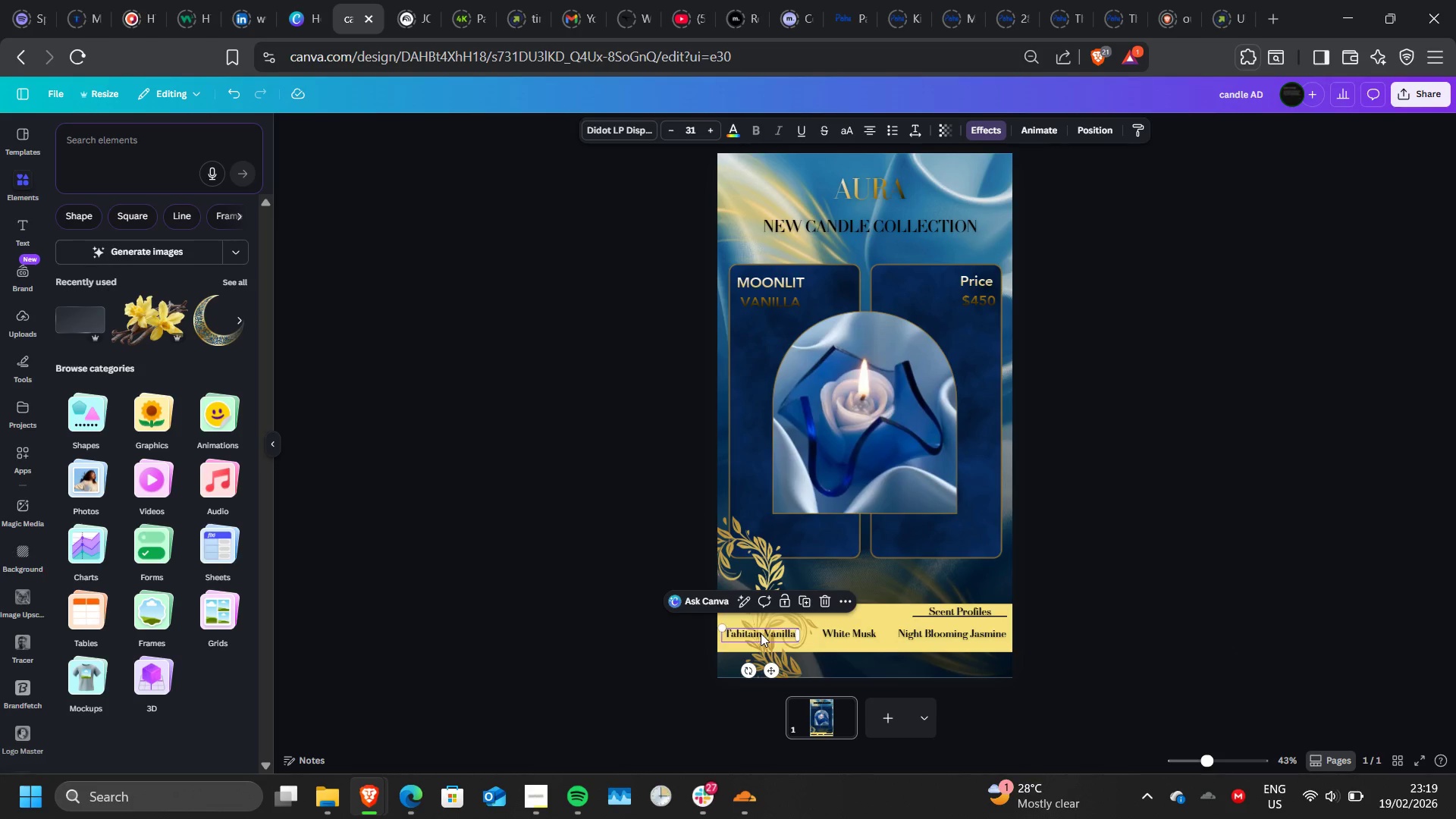 
left_click_drag(start_coordinate=[761, 636], to_coordinate=[770, 636])
 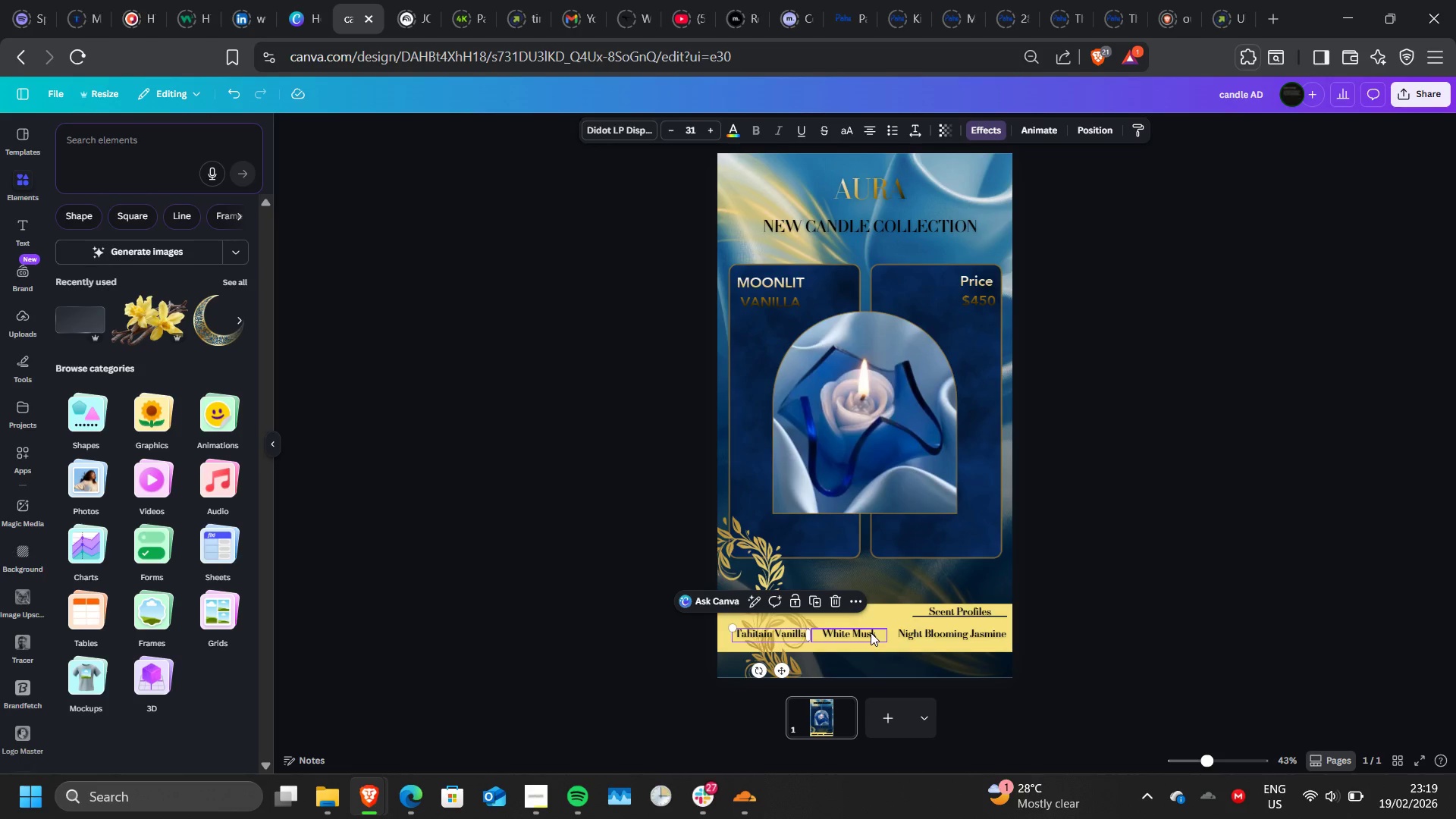 
left_click_drag(start_coordinate=[871, 632], to_coordinate=[877, 632])
 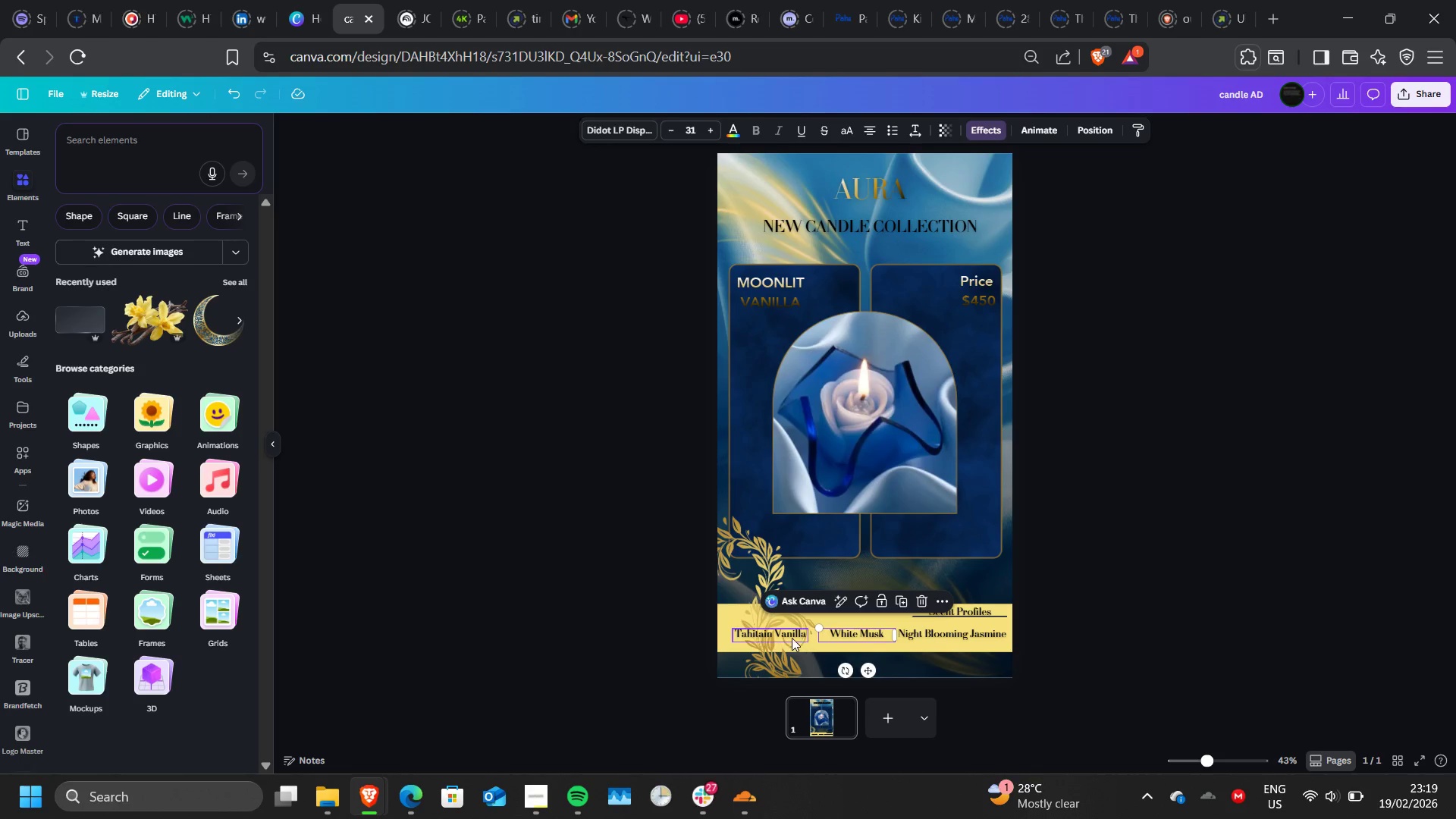 
left_click_drag(start_coordinate=[785, 636], to_coordinate=[775, 636])
 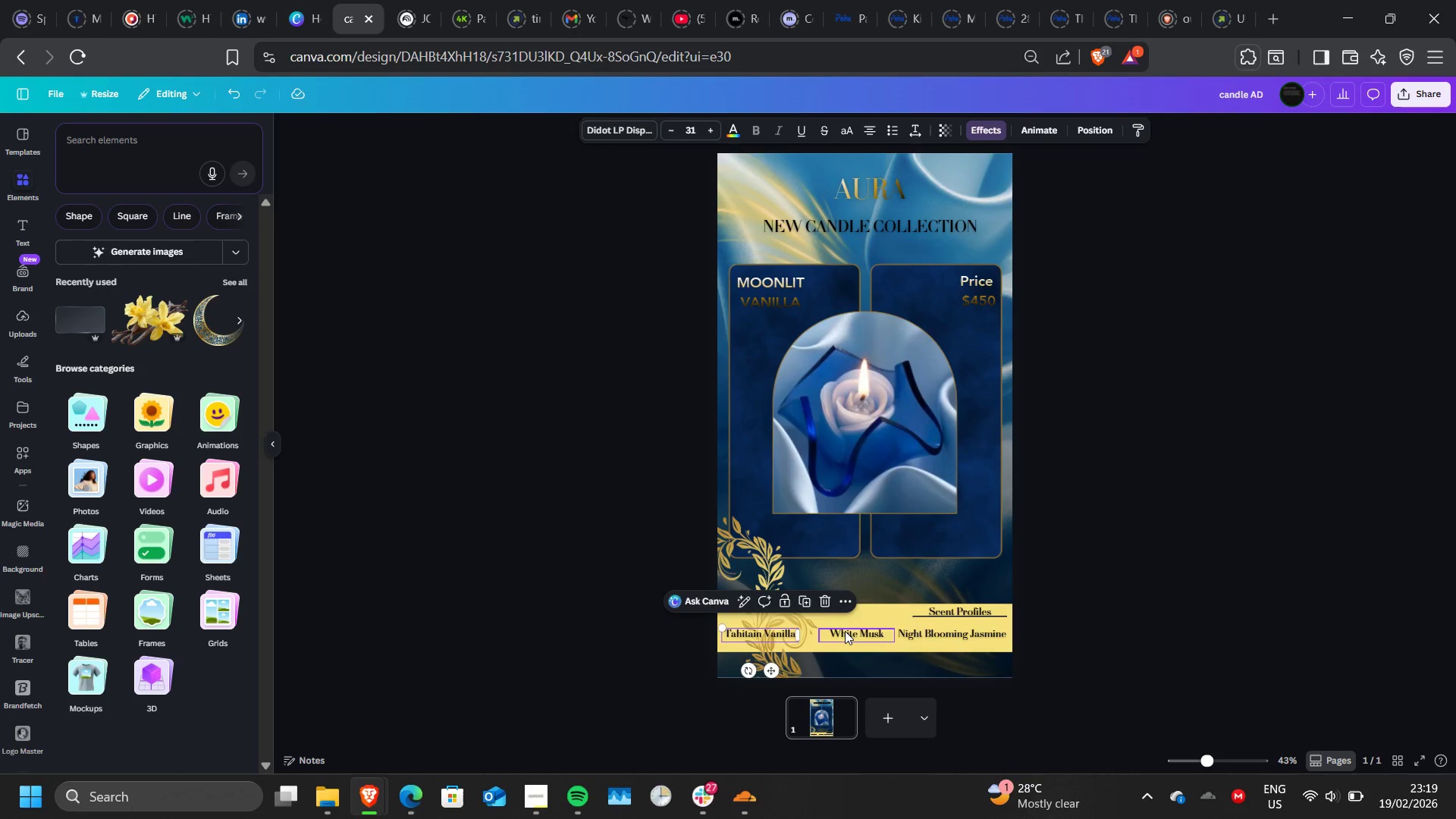 
left_click_drag(start_coordinate=[845, 631], to_coordinate=[839, 632])
 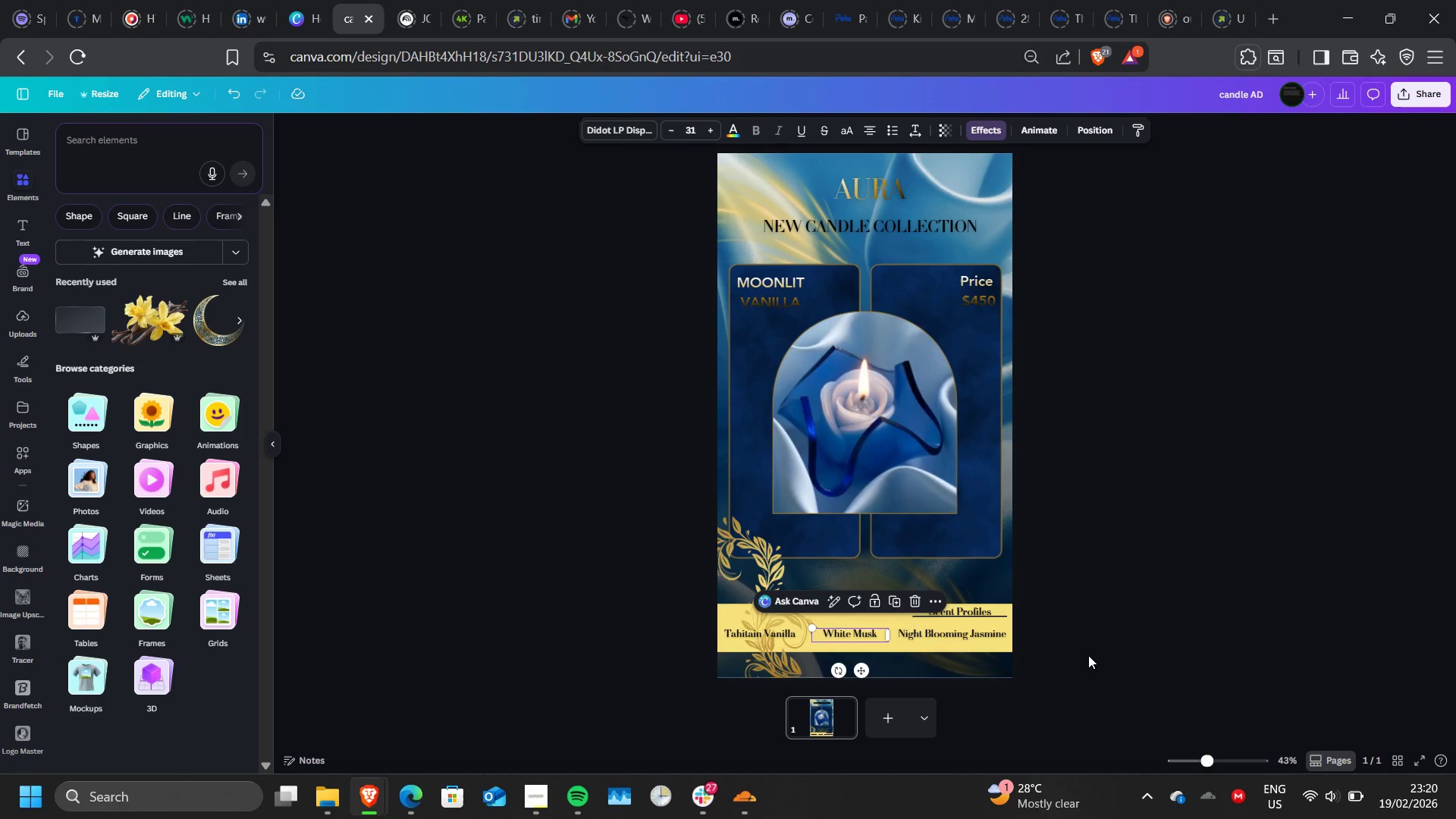 
left_click([1088, 655])
 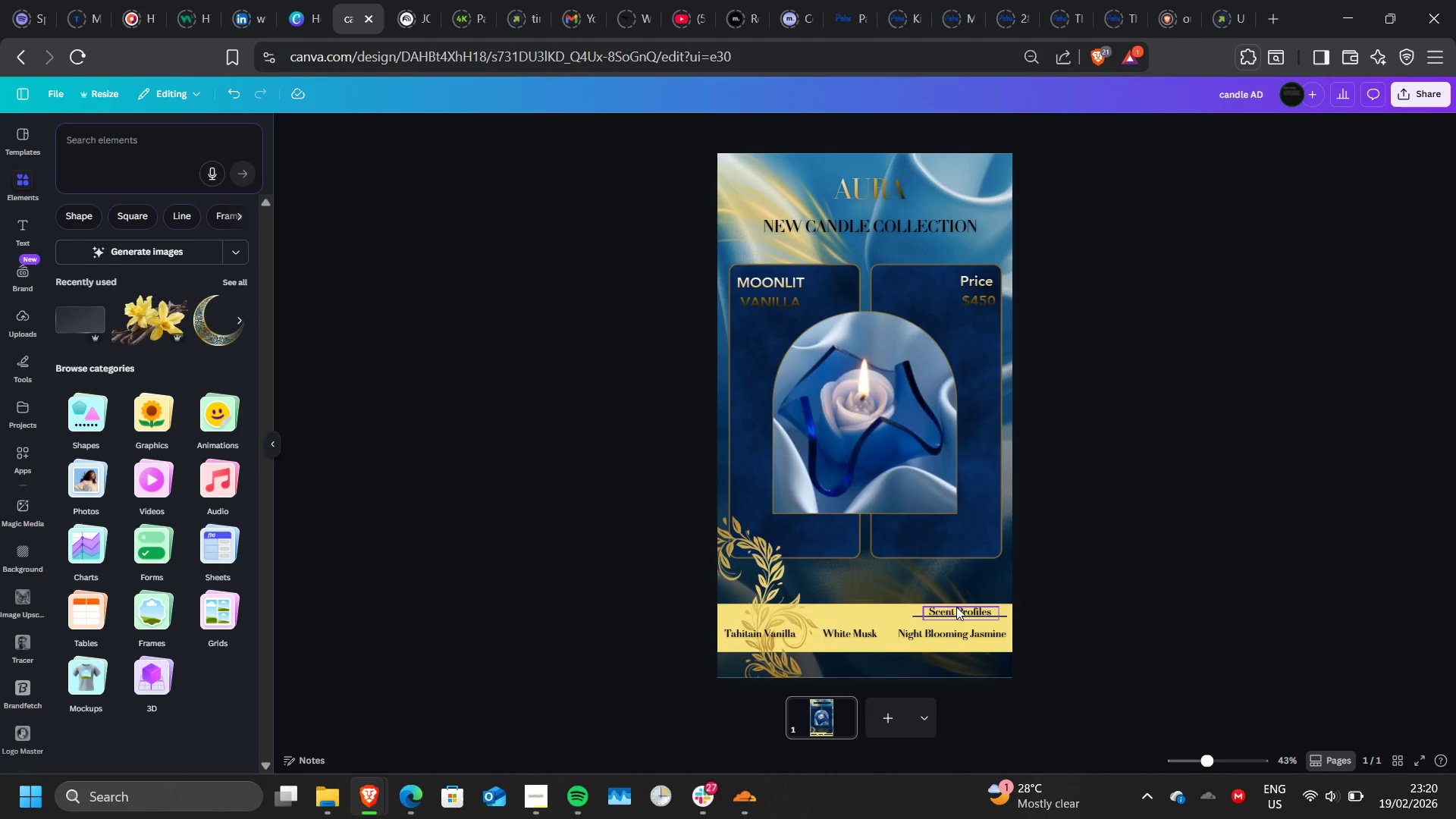 
left_click_drag(start_coordinate=[956, 607], to_coordinate=[852, 606])
 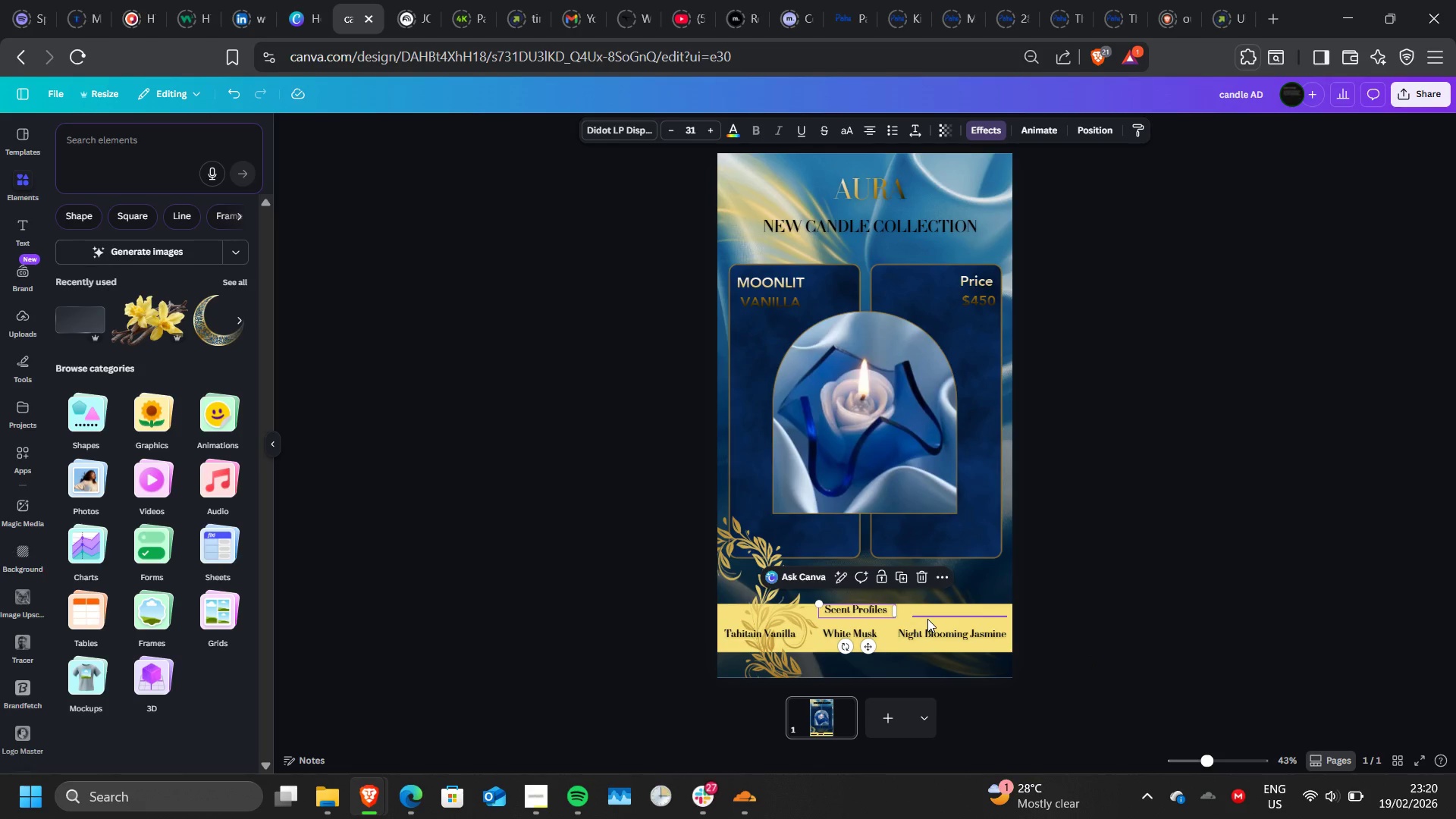 
left_click_drag(start_coordinate=[927, 619], to_coordinate=[824, 618])
 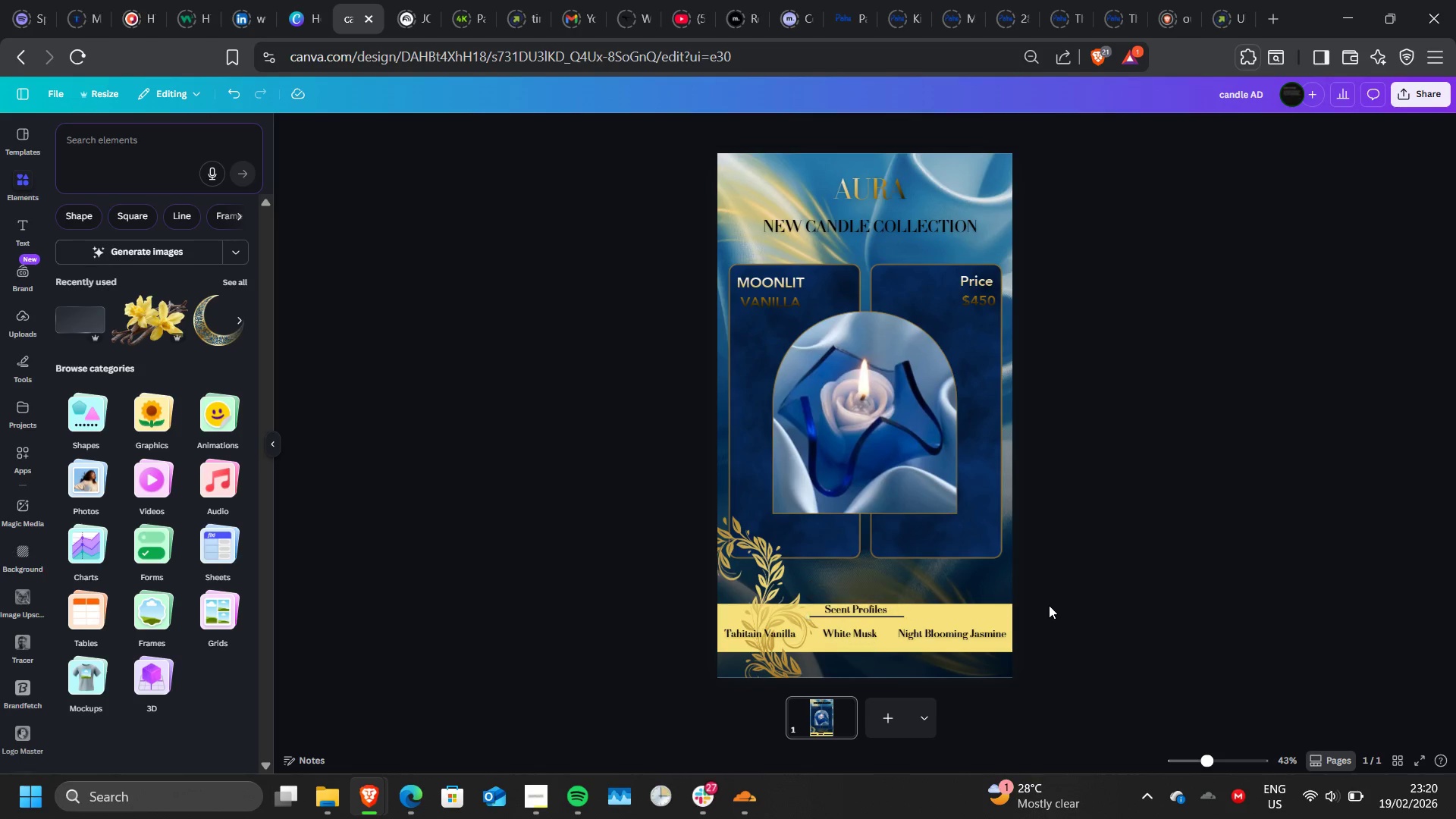 
double_click([1049, 605])
 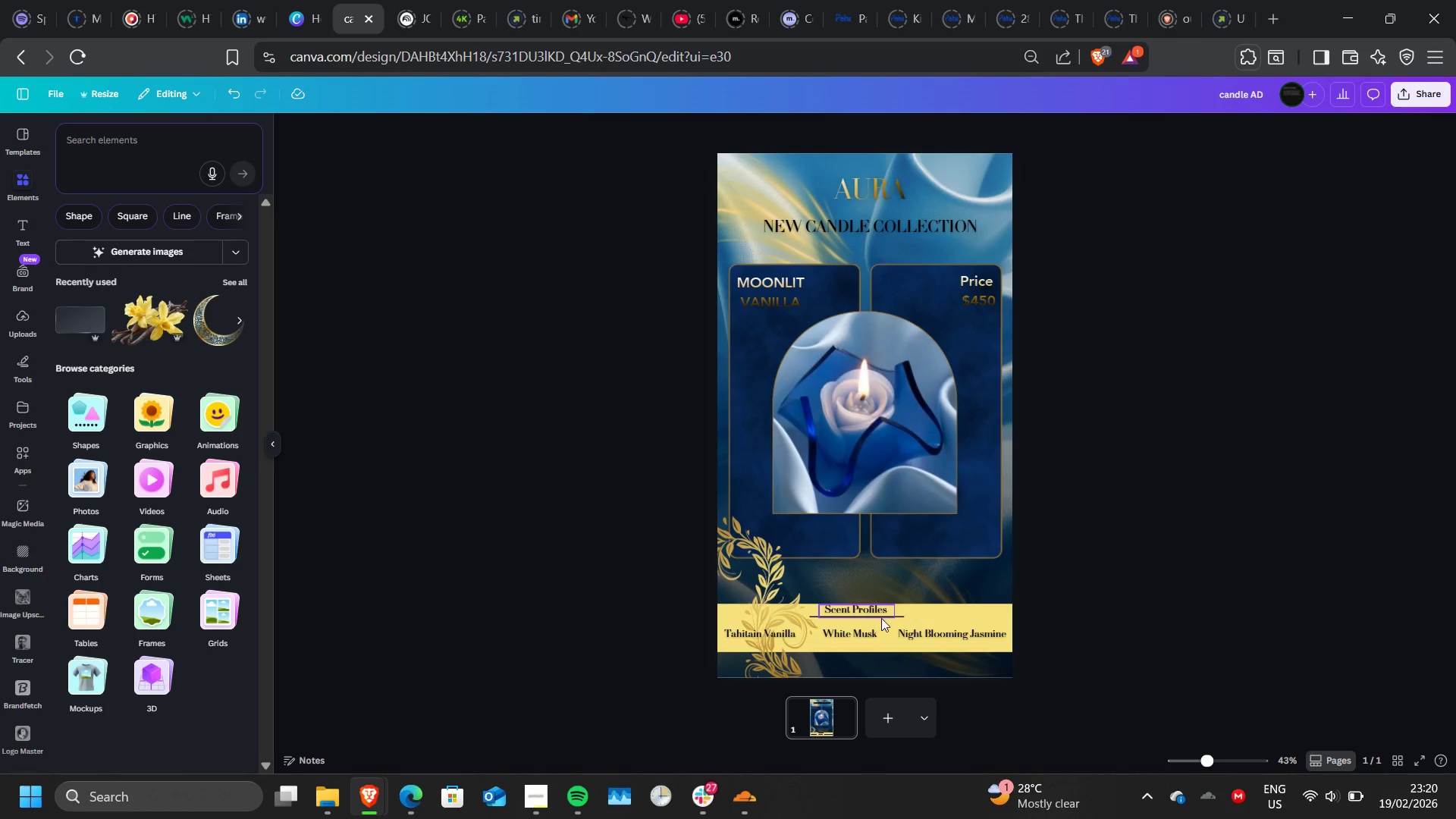 
left_click([897, 618])
 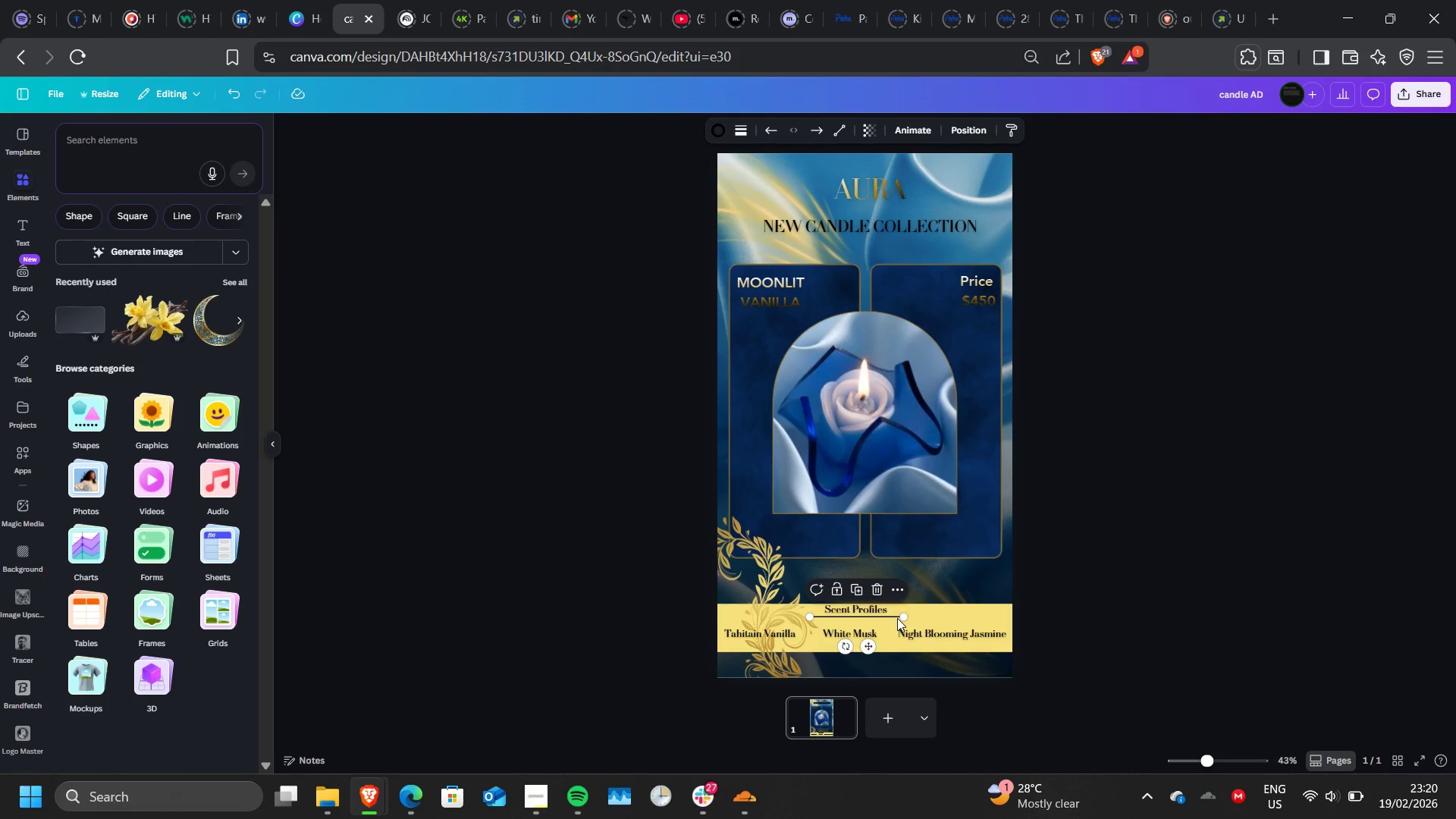 
key(ArrowUp)
 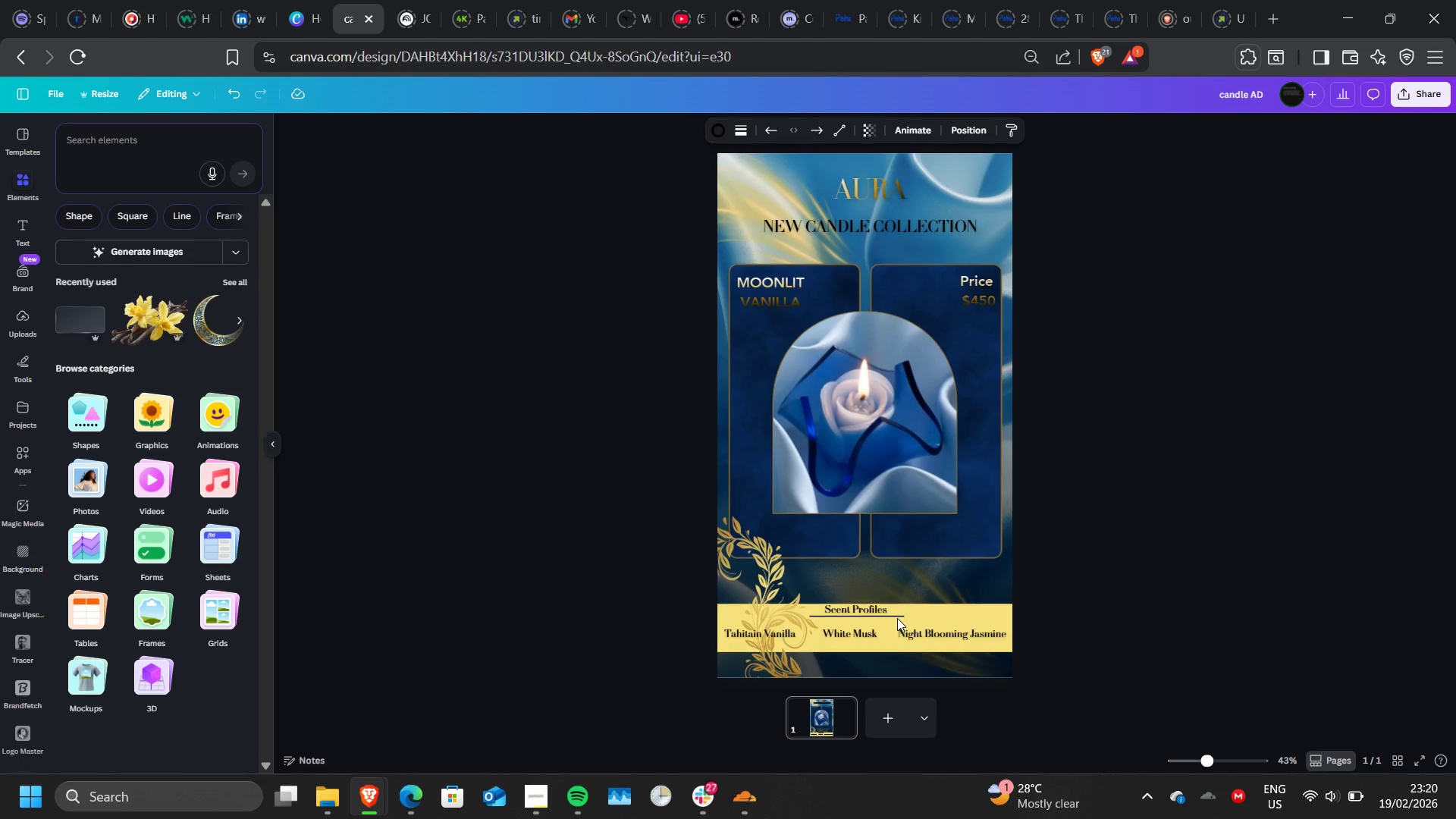 
key(ArrowUp)
 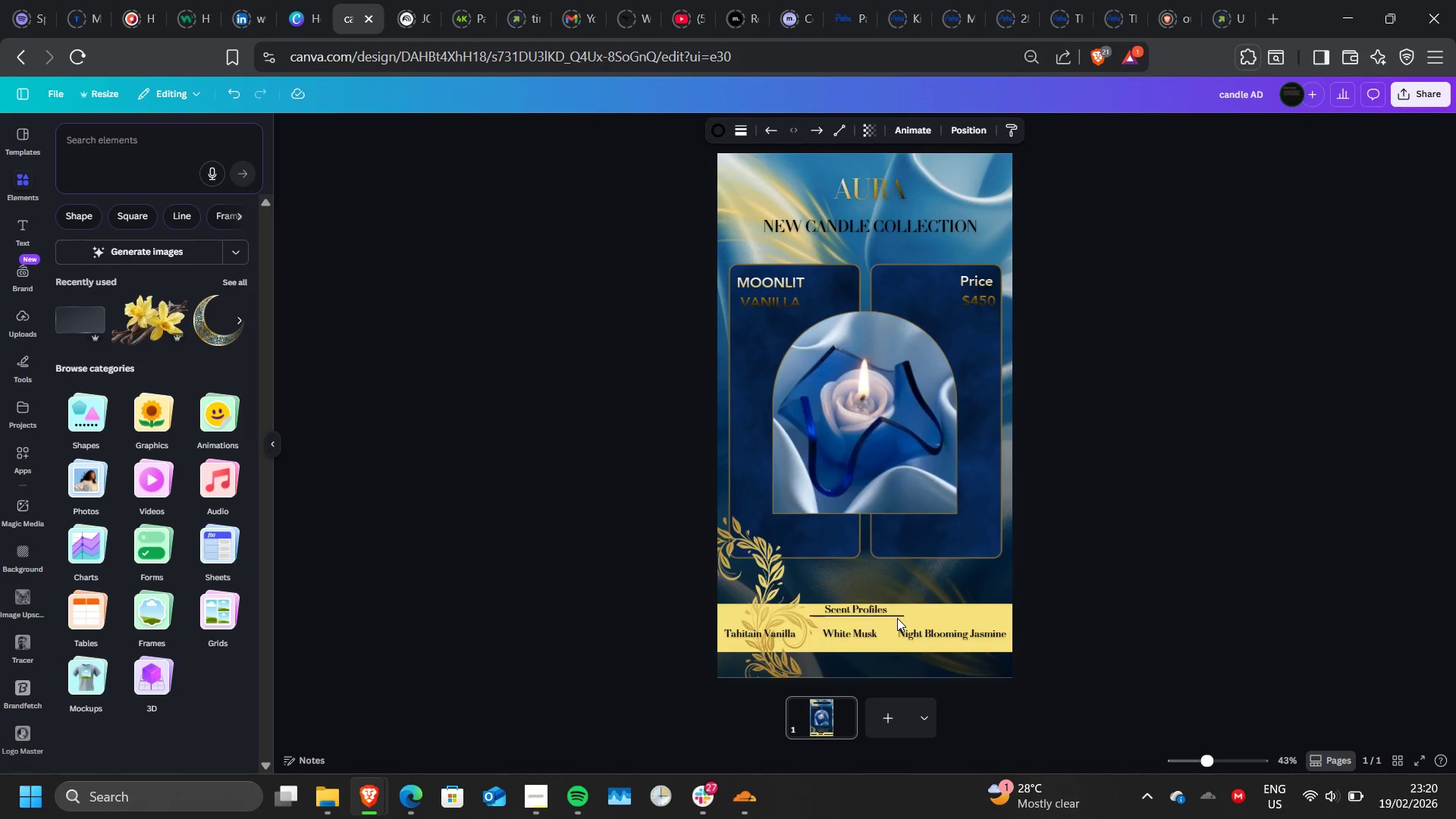 
key(ArrowUp)
 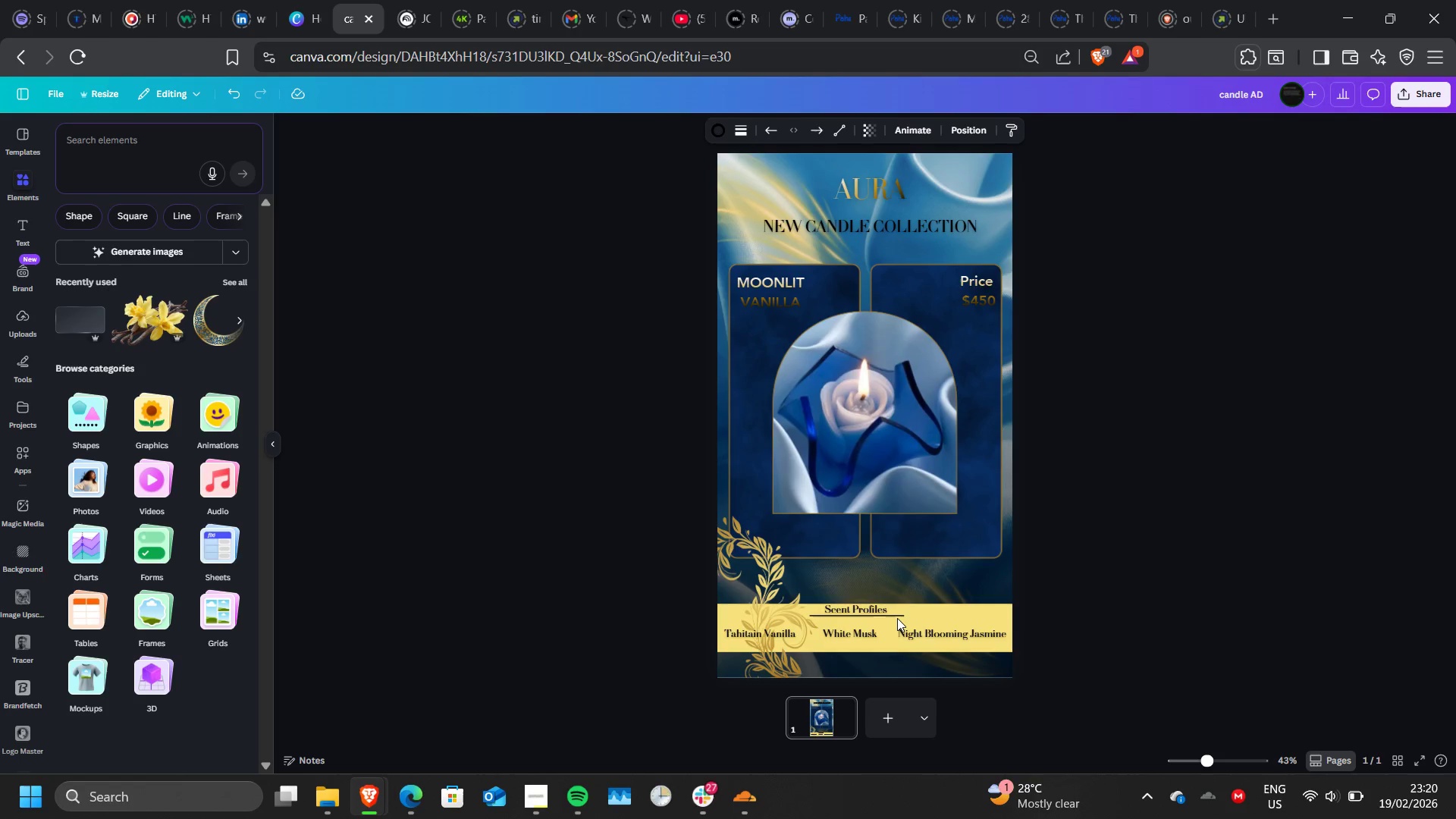 
key(ArrowUp)
 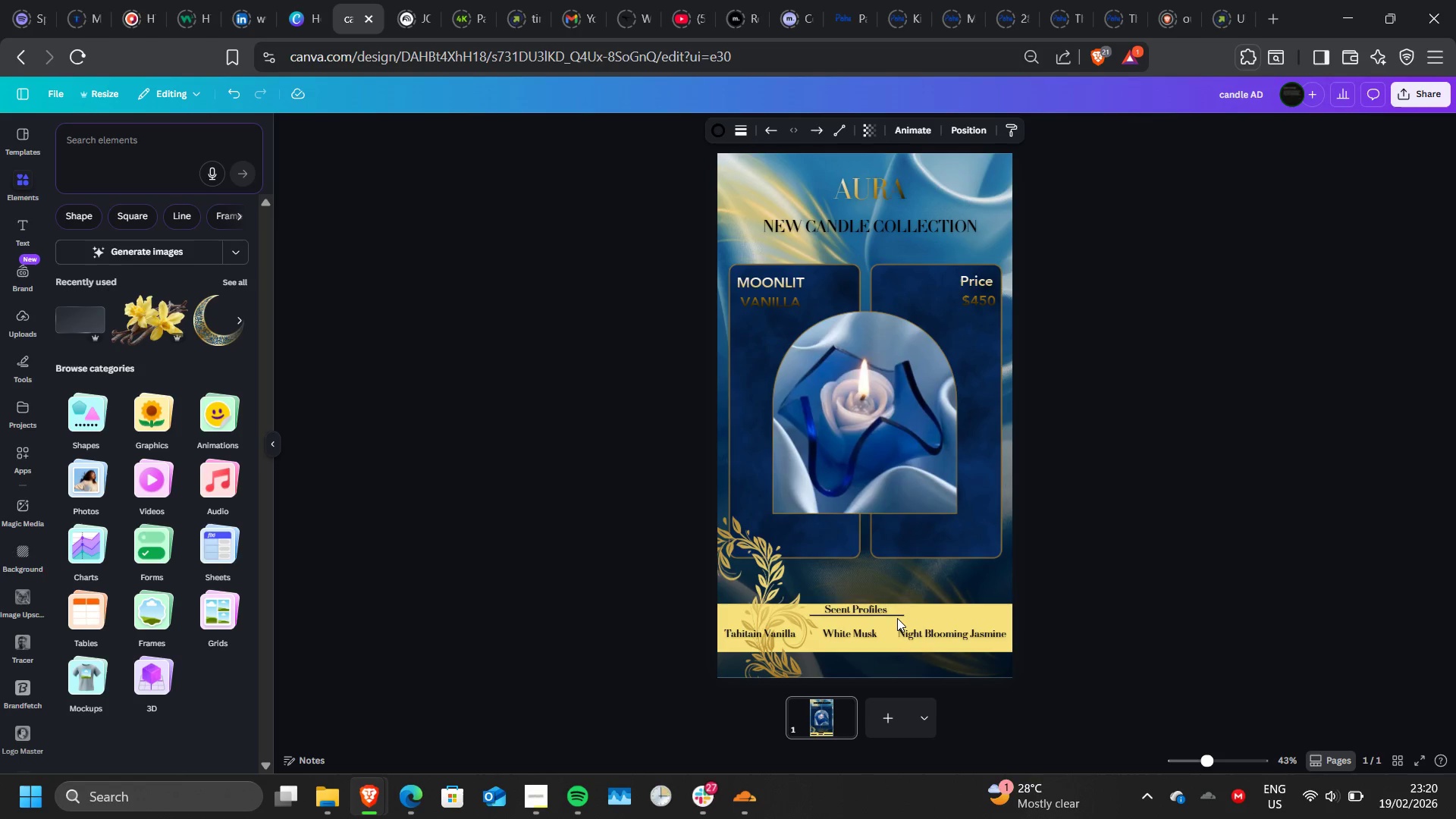 
key(ArrowUp)
 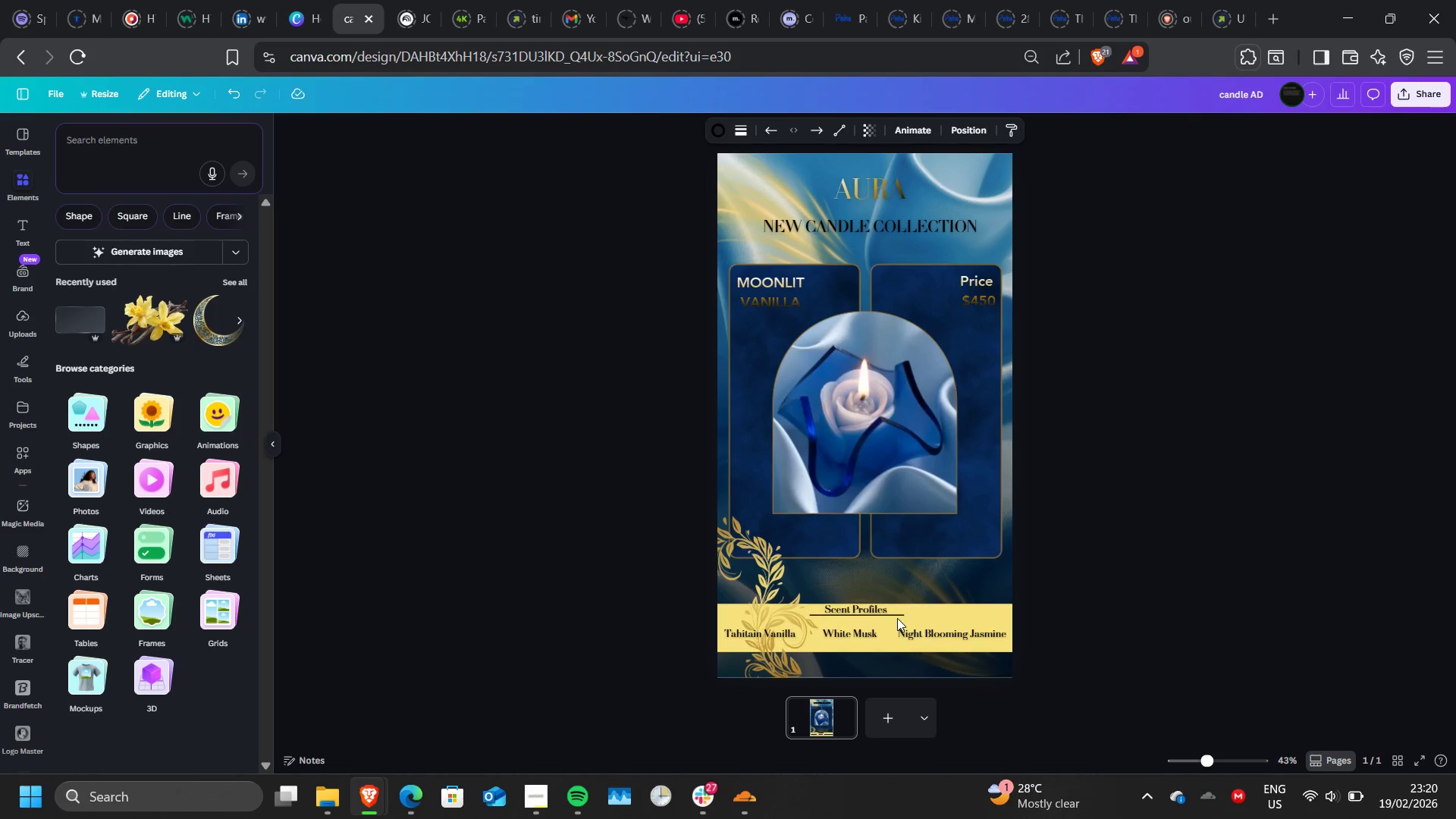 
key(ArrowUp)
 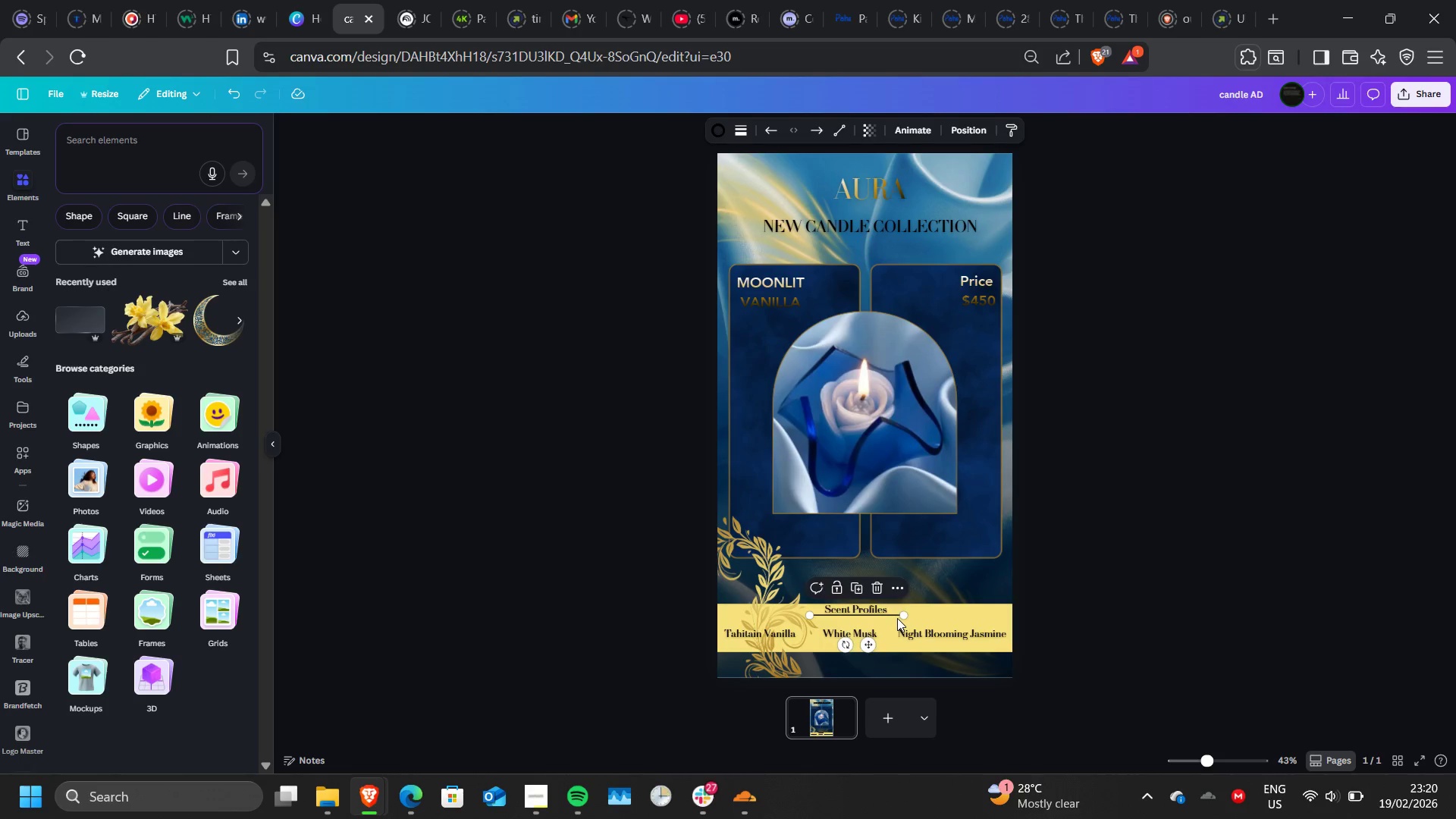 
key(ArrowDown)
 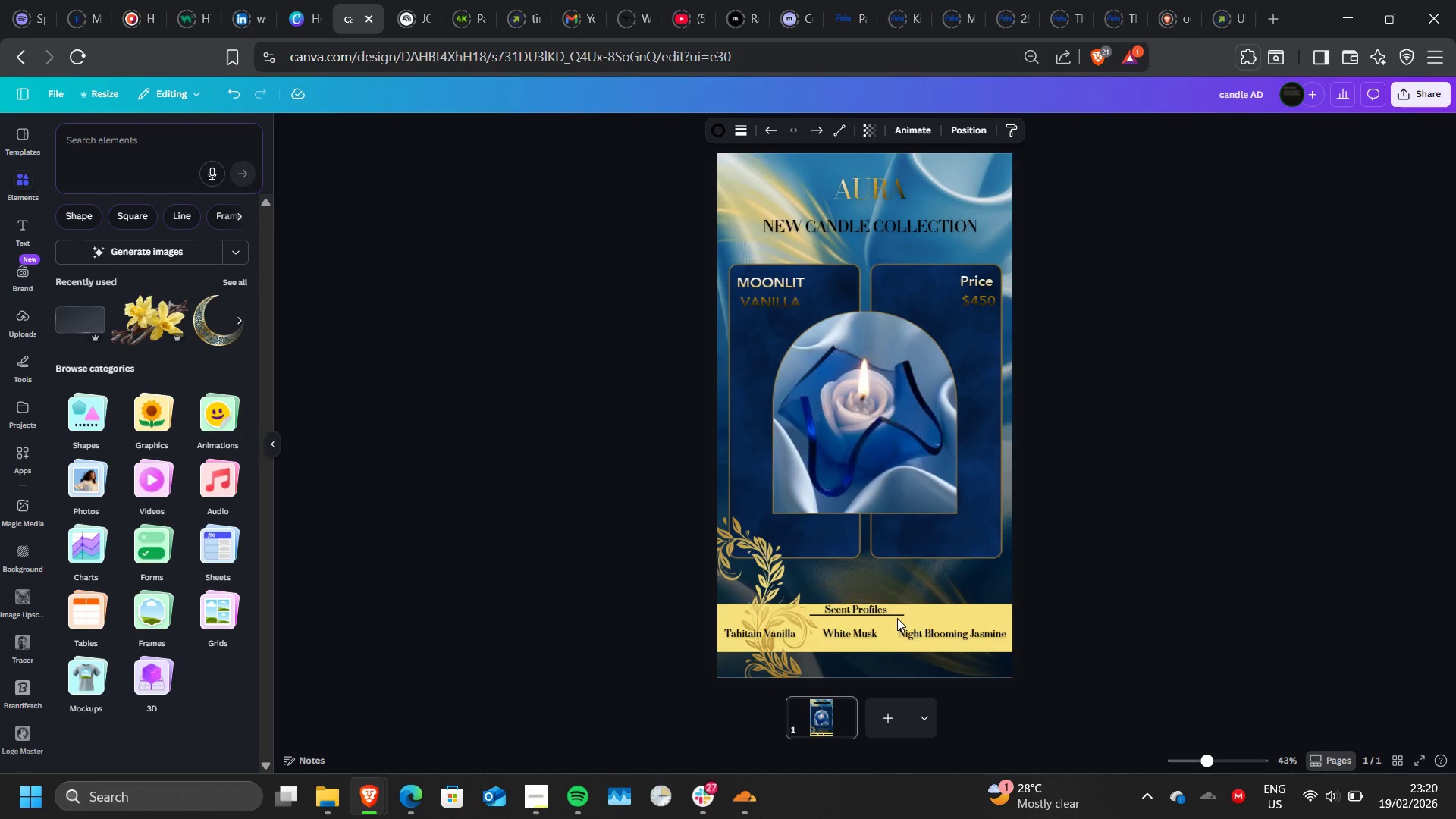 
key(ArrowUp)
 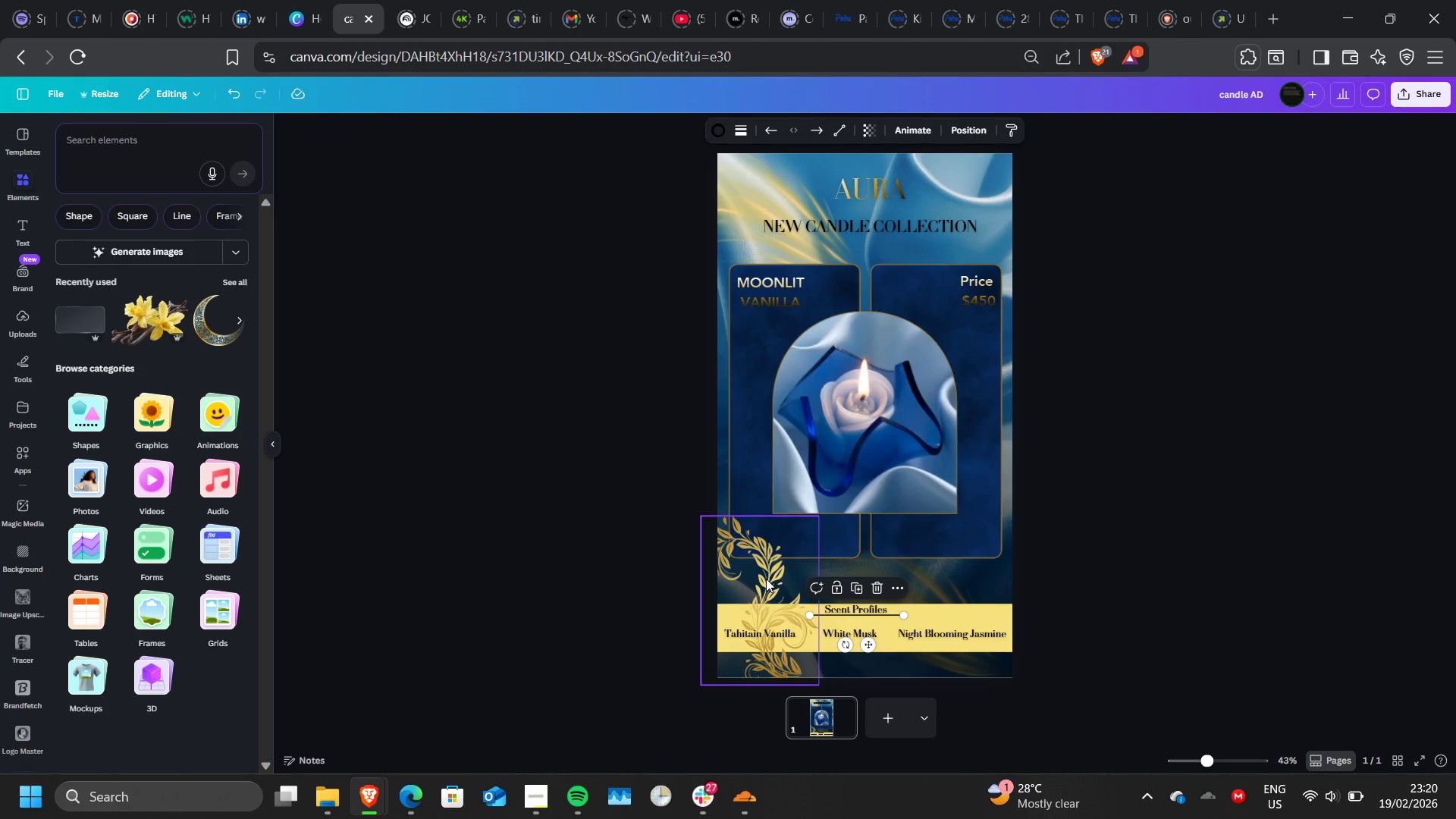 
left_click([766, 579])
 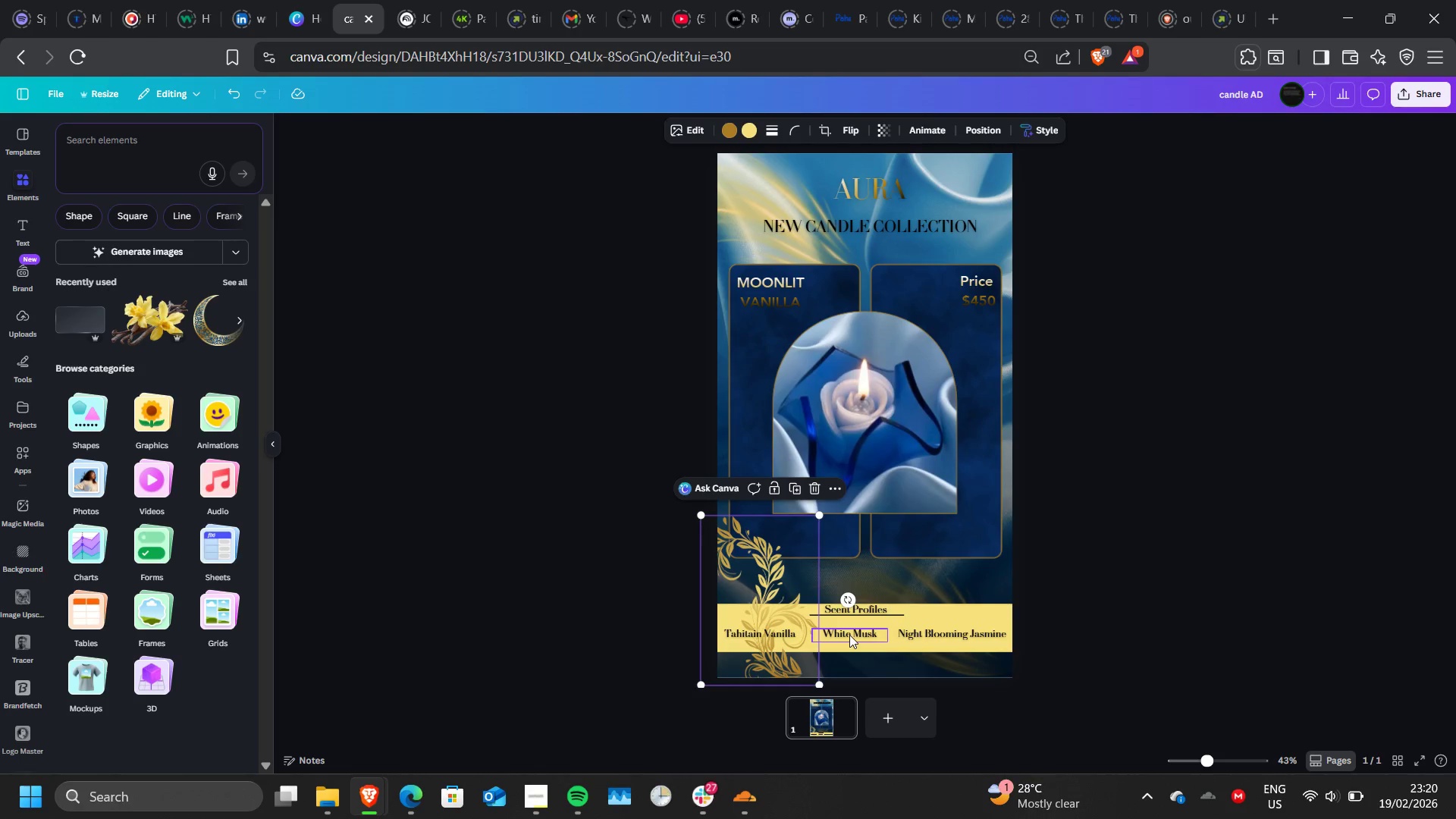 
left_click([849, 635])
 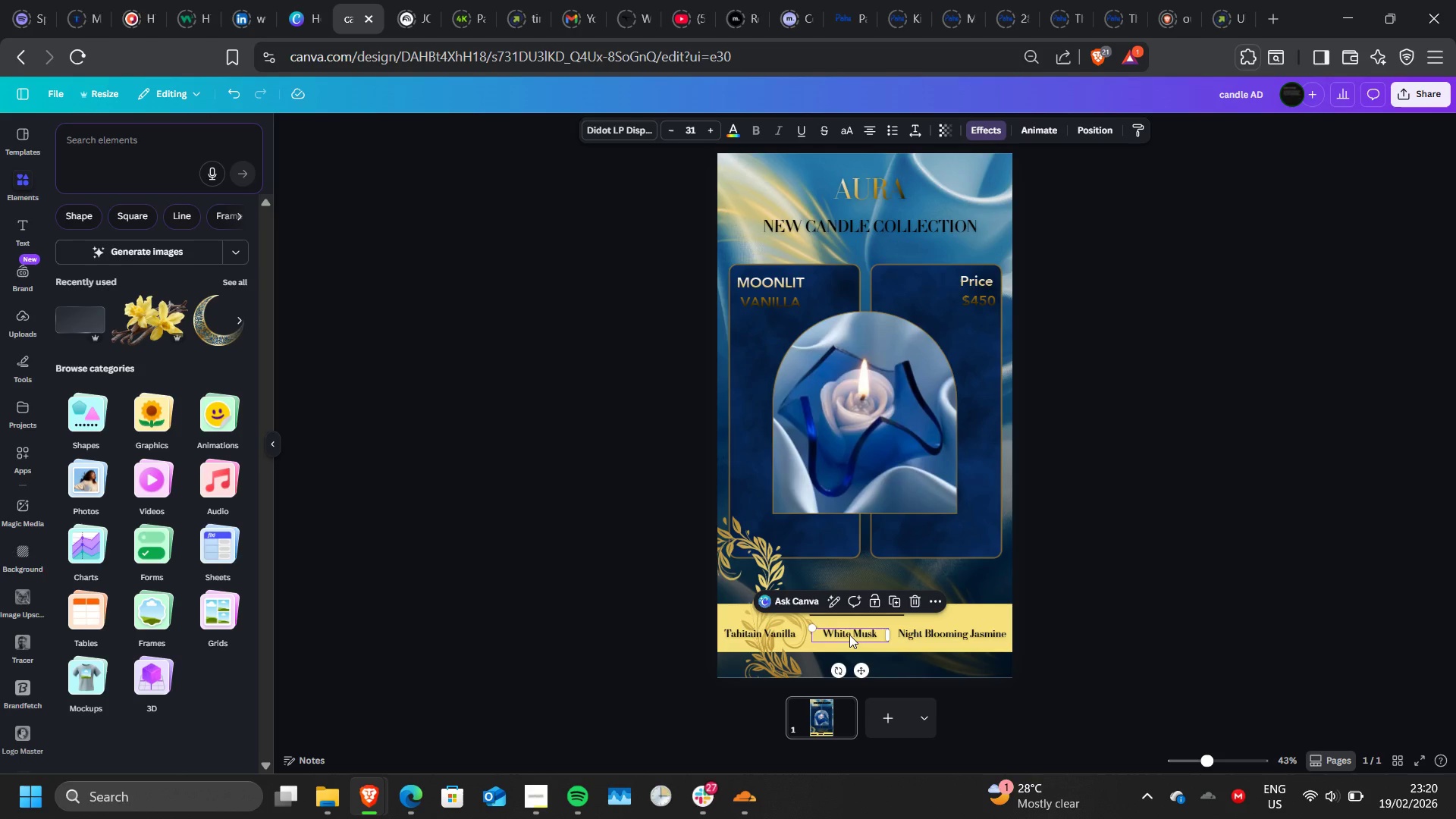 
key(ArrowRight)
 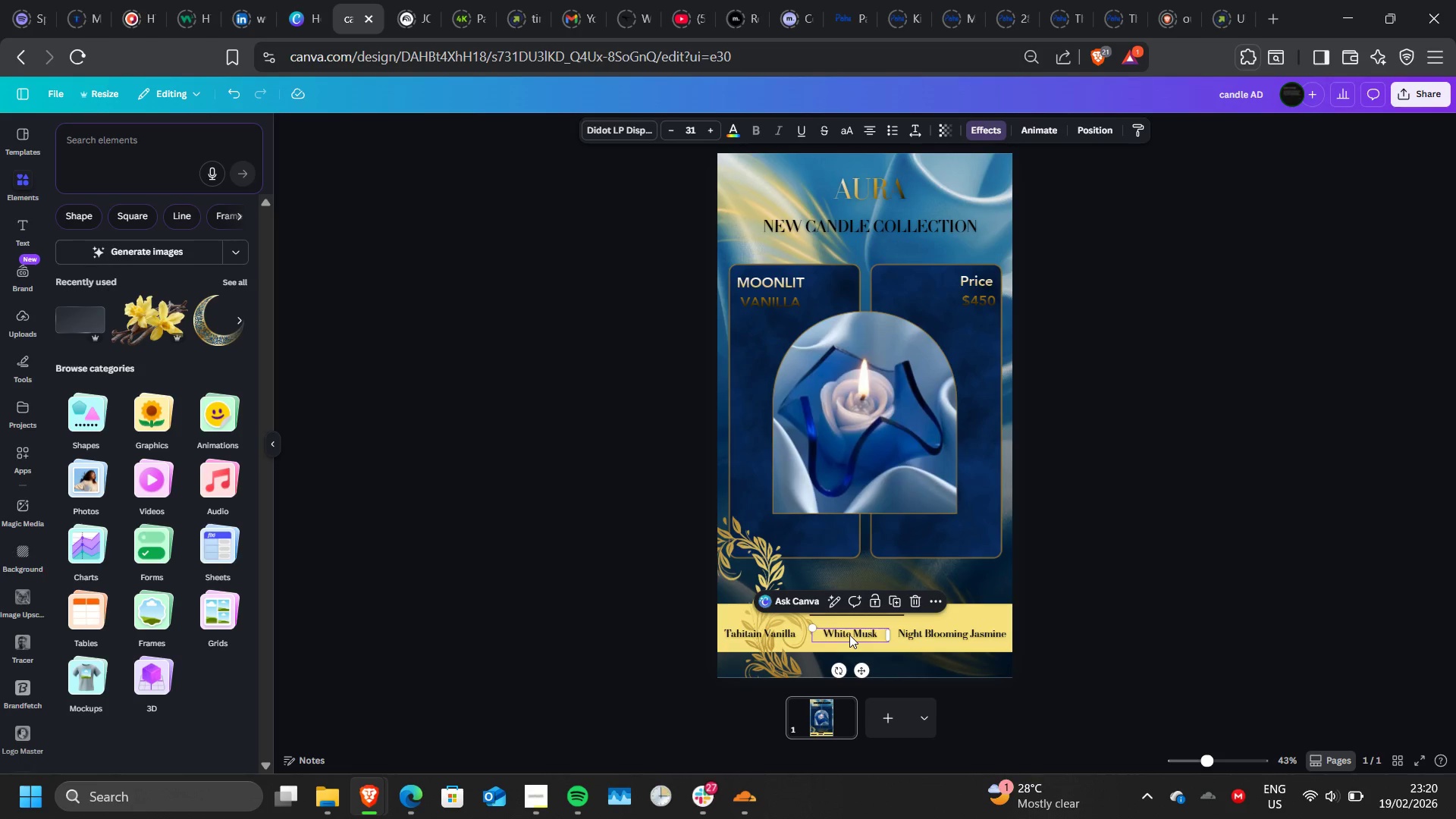 
key(ArrowRight)
 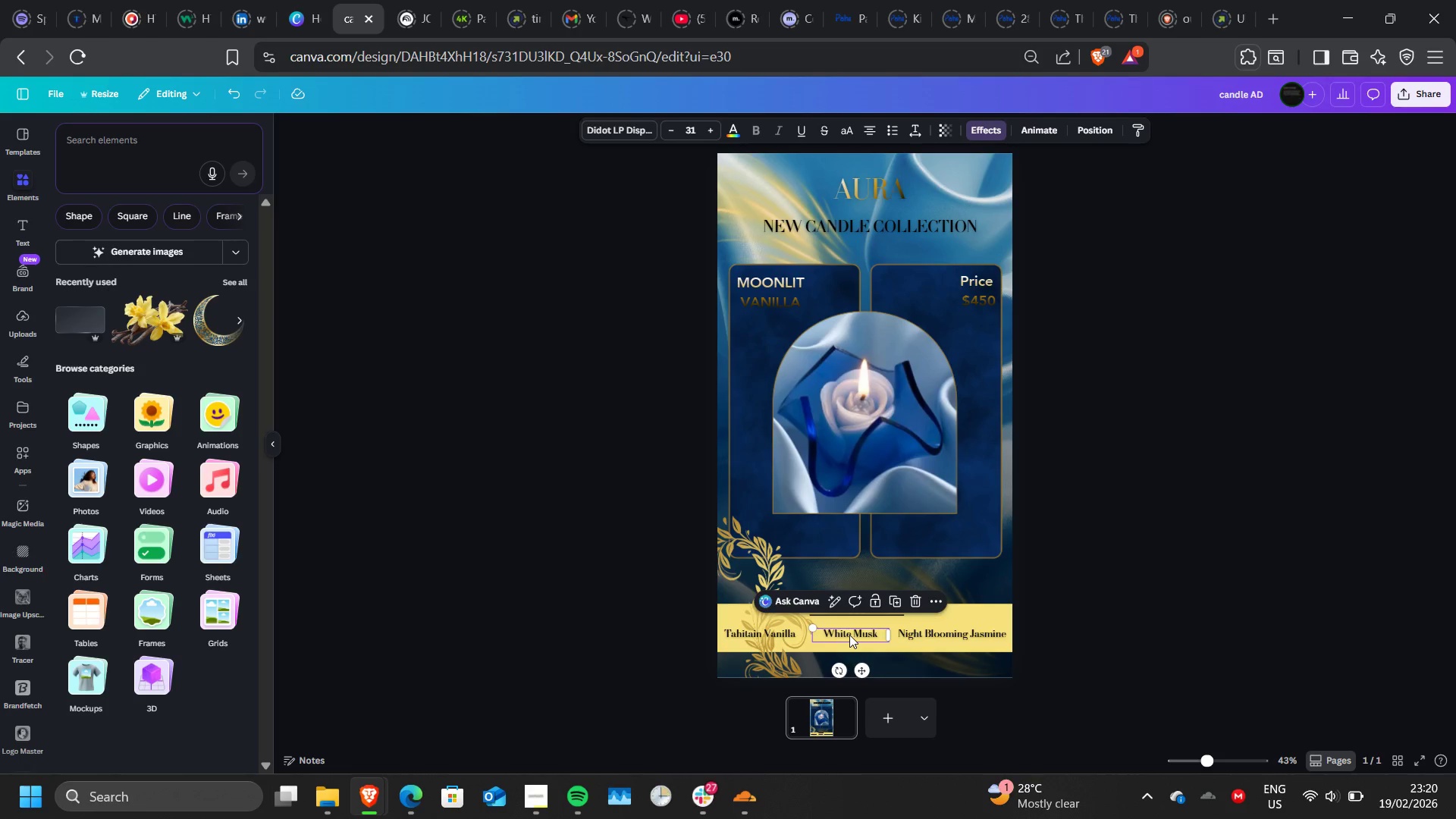 
key(ArrowRight)
 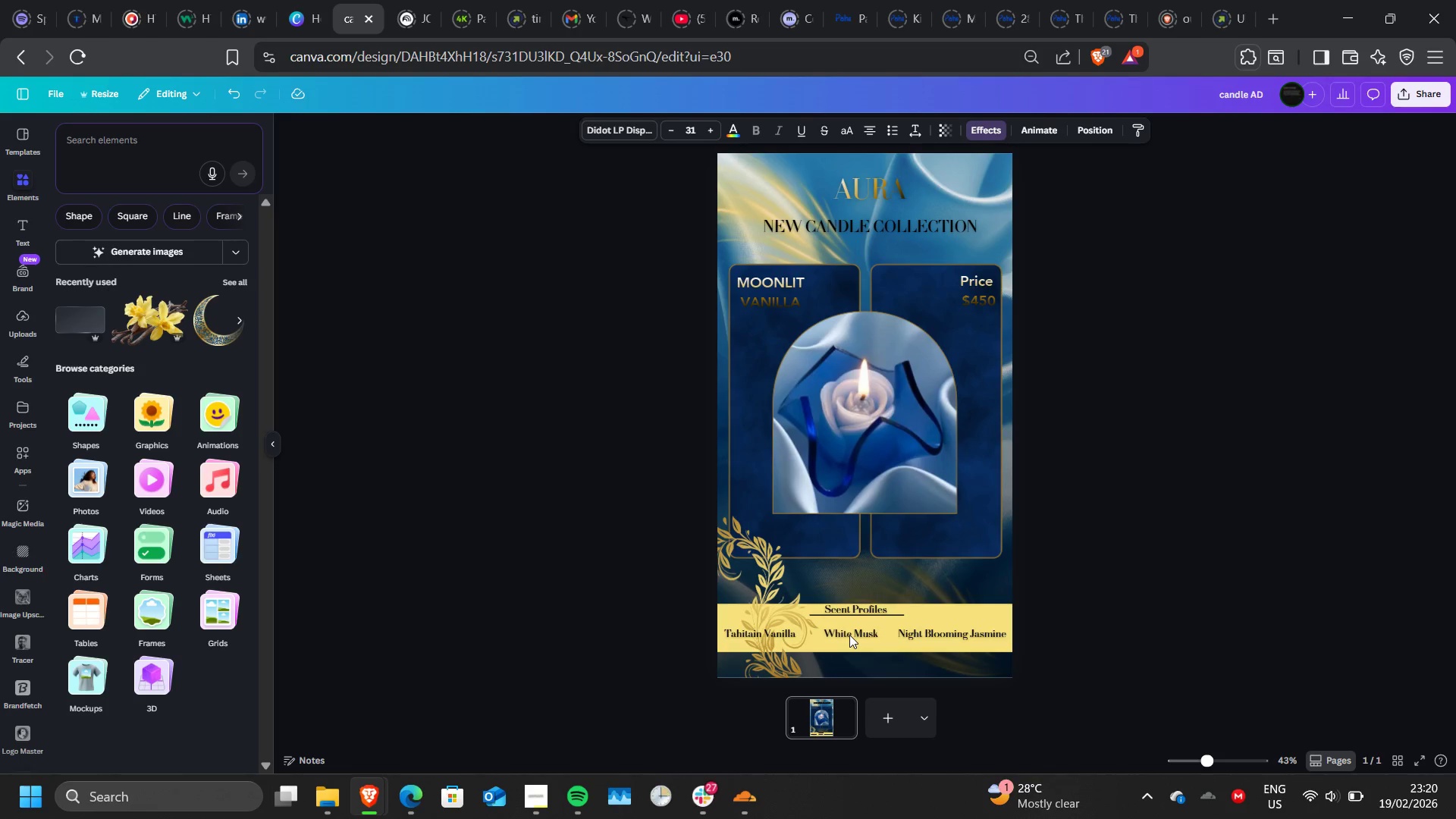 
key(ArrowRight)
 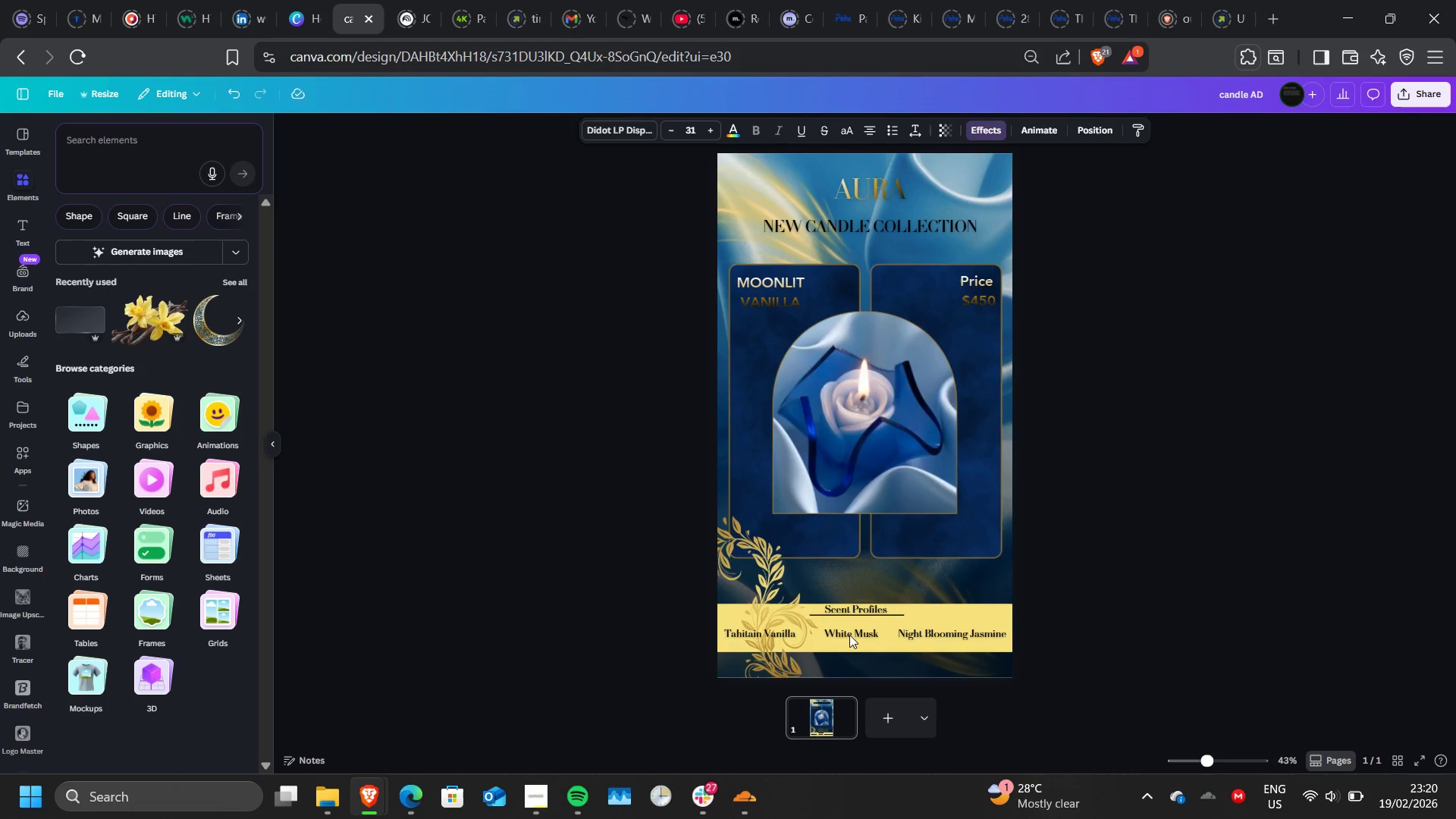 
key(ArrowRight)
 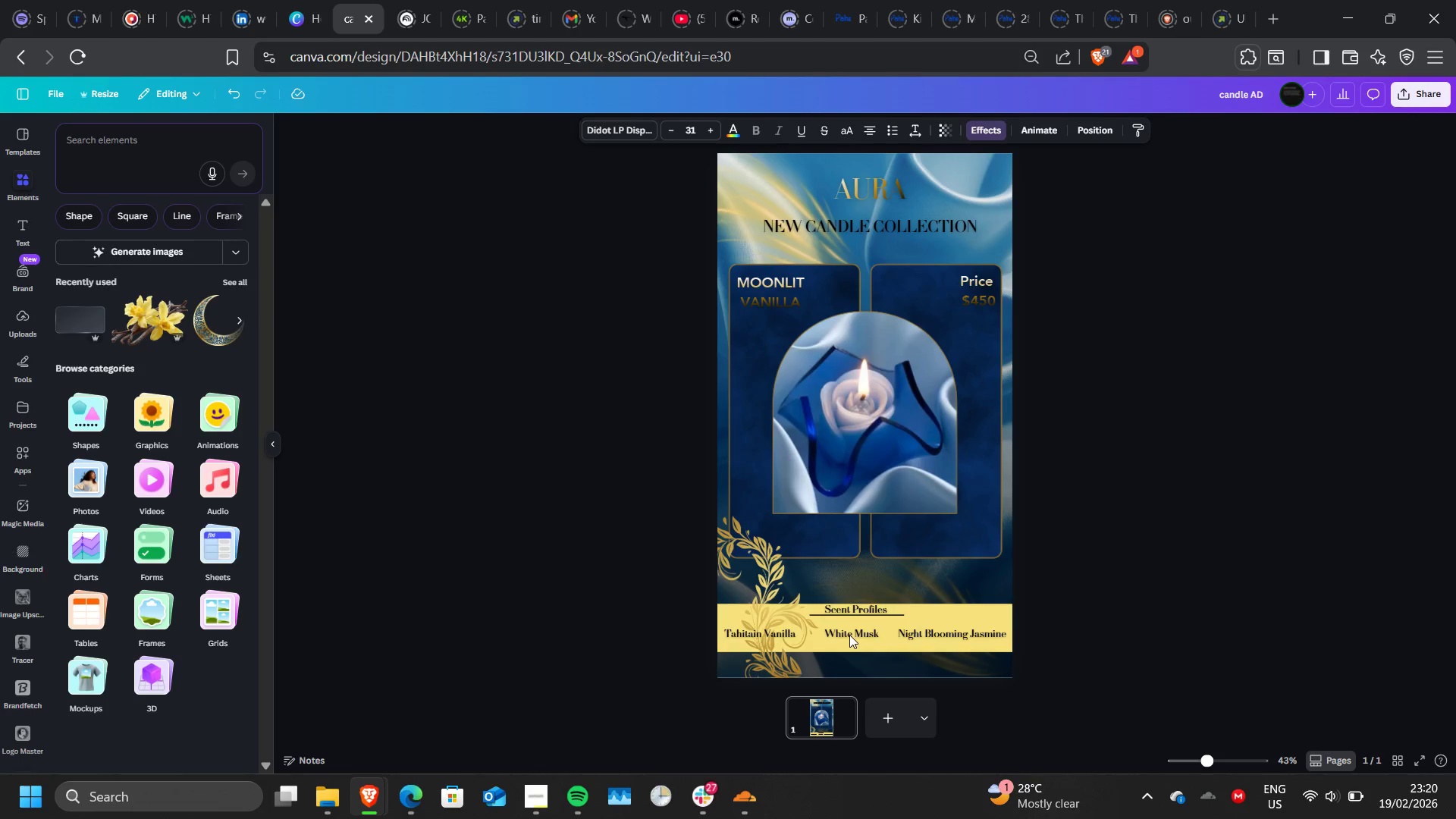 
key(ArrowRight)
 